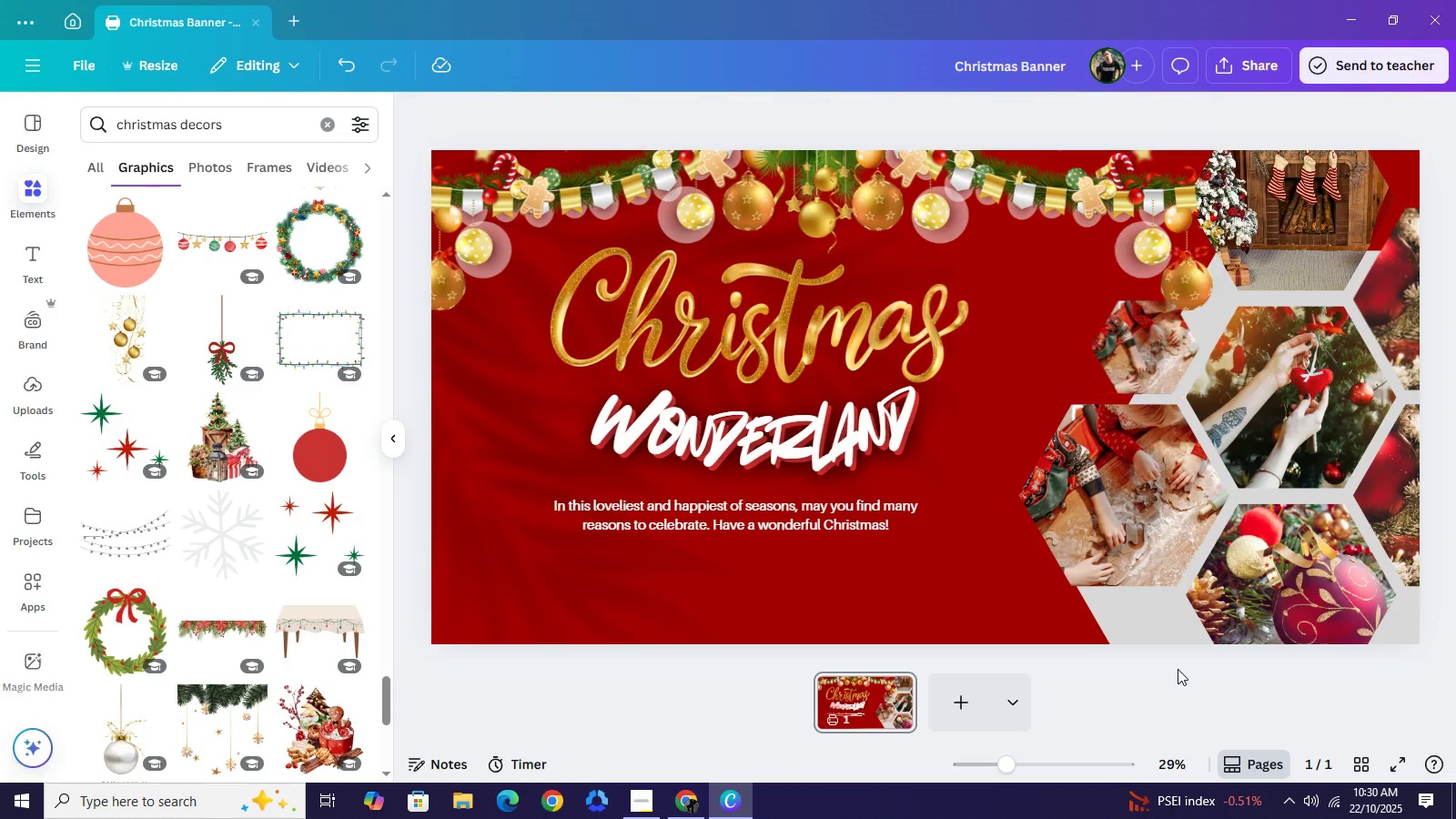 
left_click([1178, 669])
 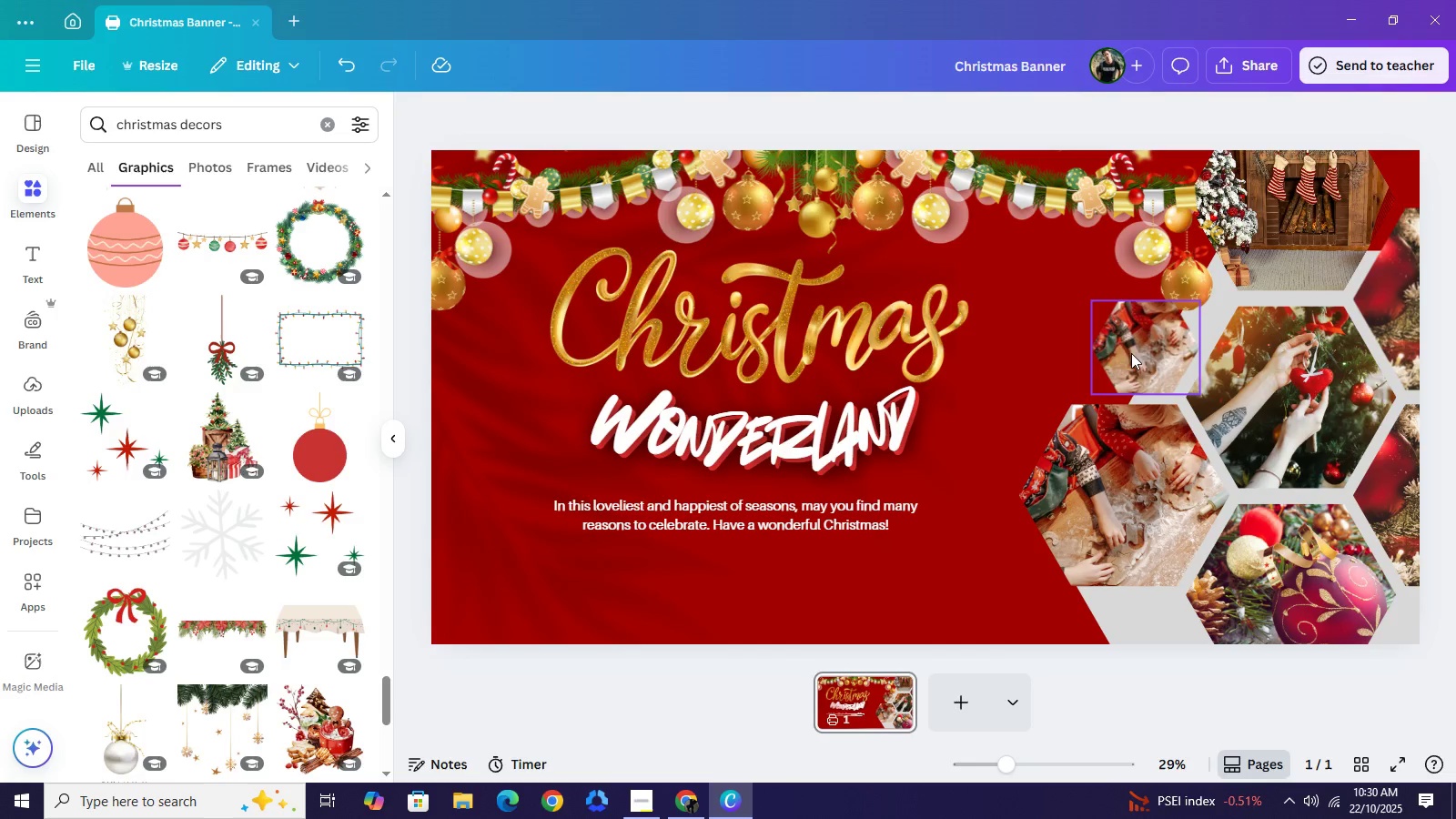 
left_click([1131, 353])
 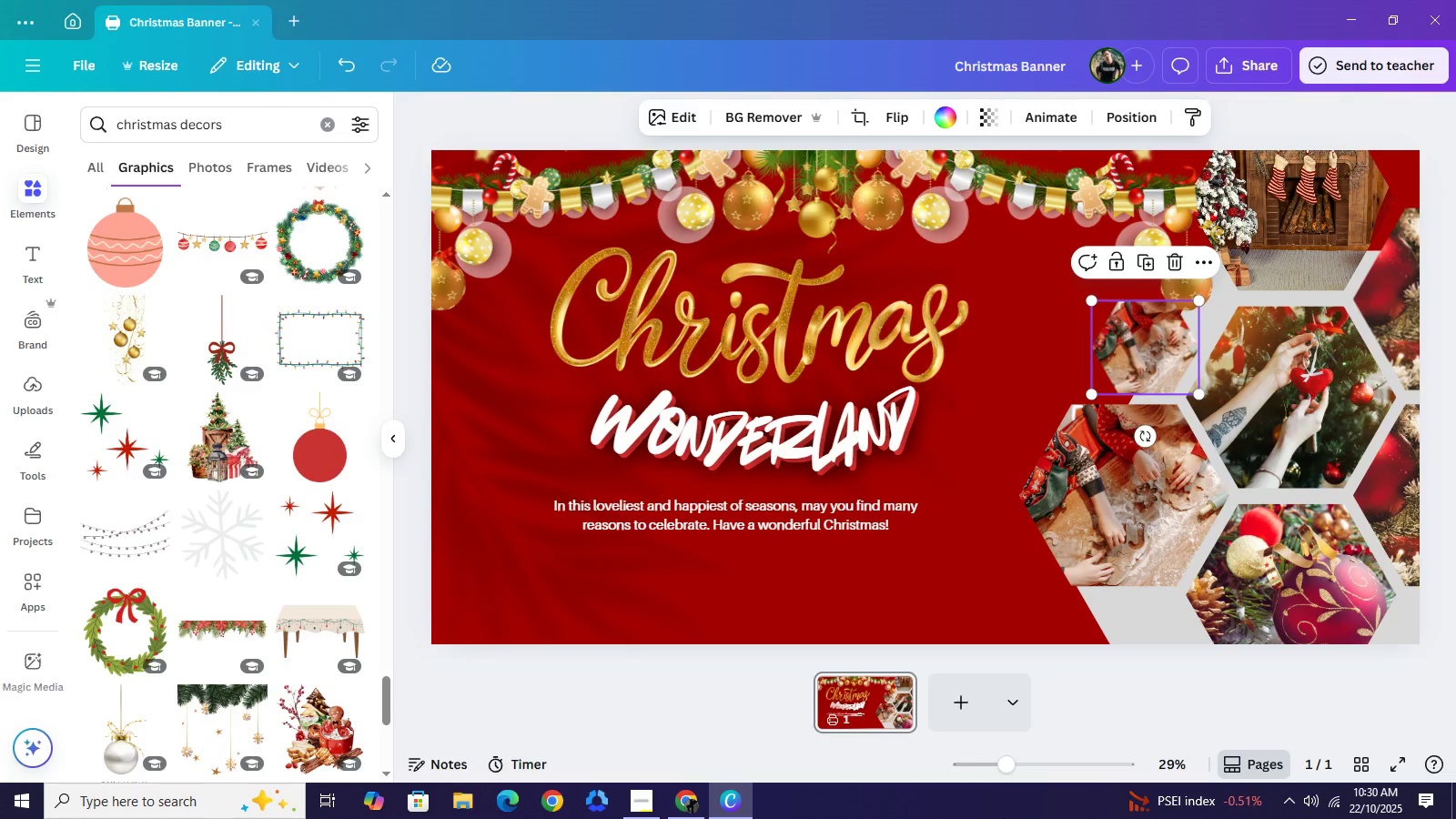 
key(ArrowRight)
 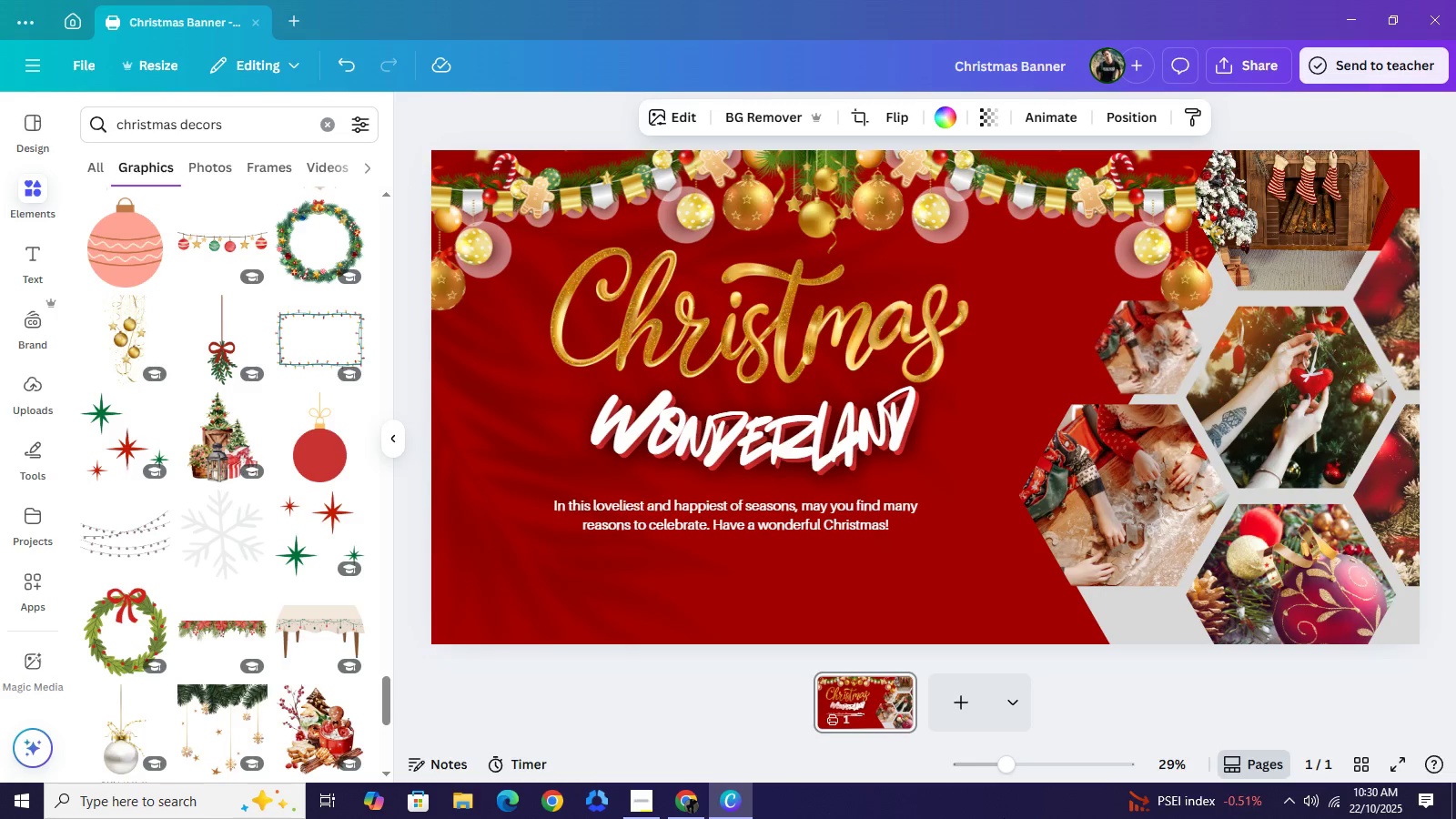 
key(ArrowRight)
 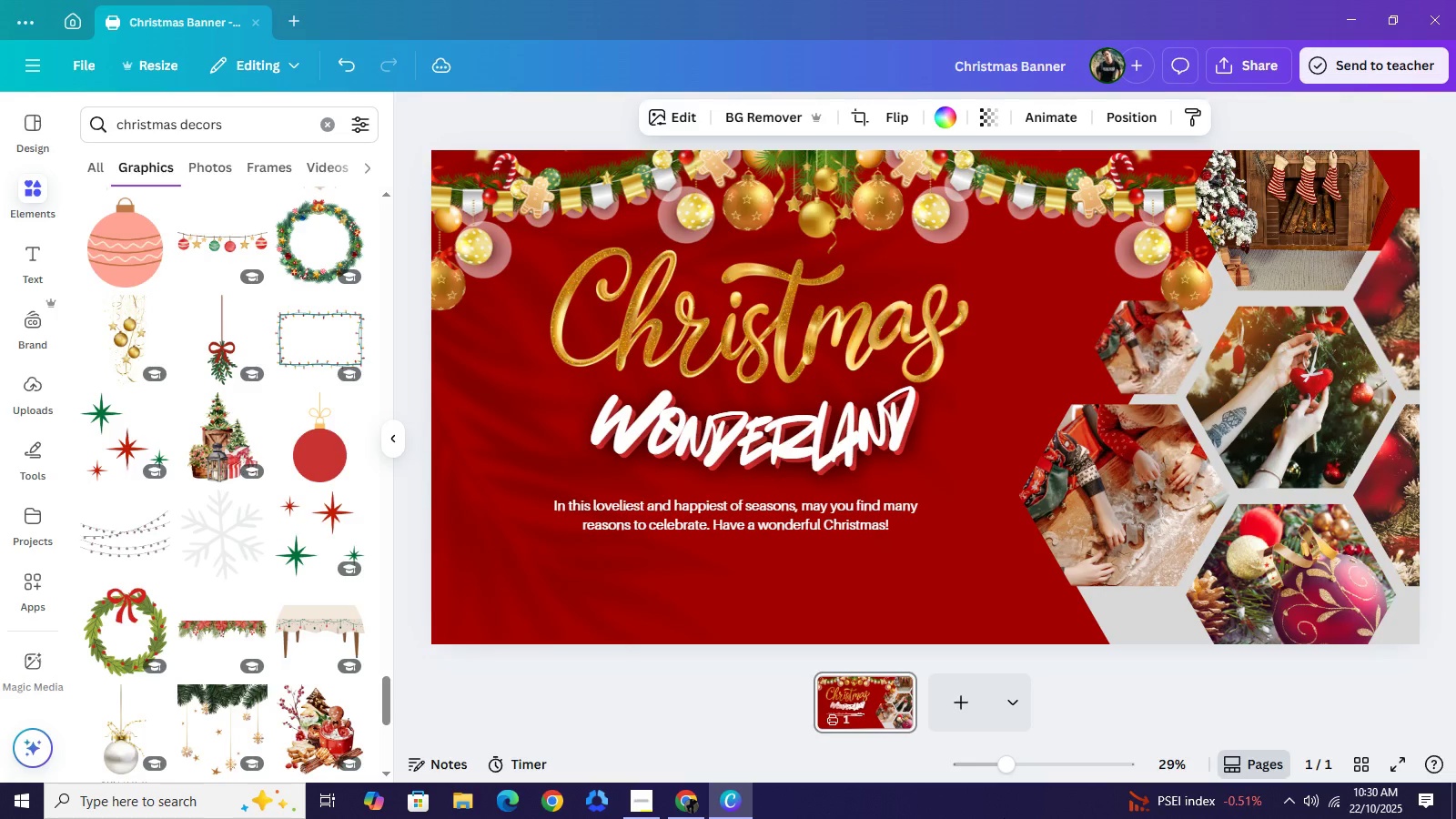 
key(ArrowRight)
 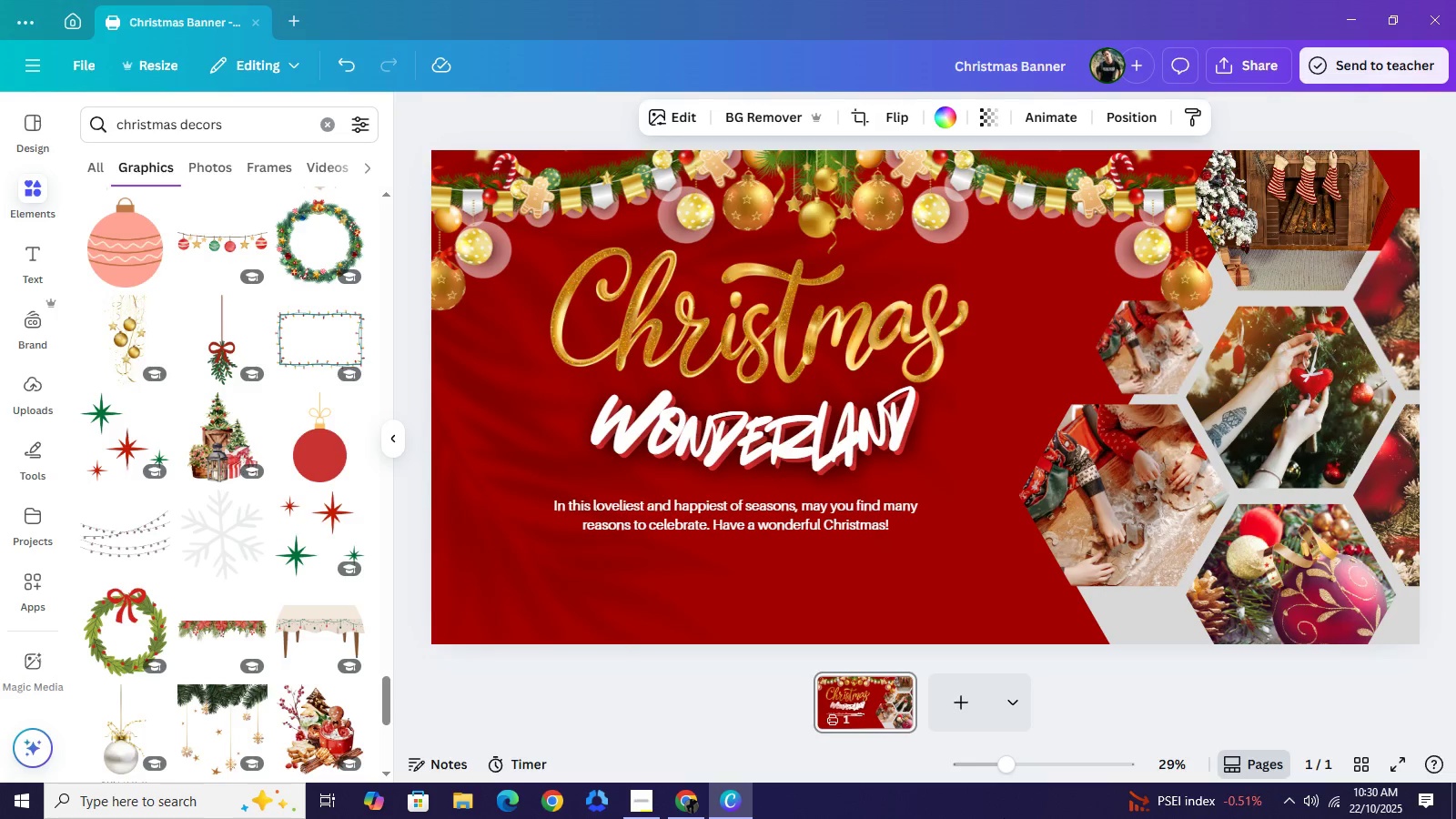 
key(ArrowRight)
 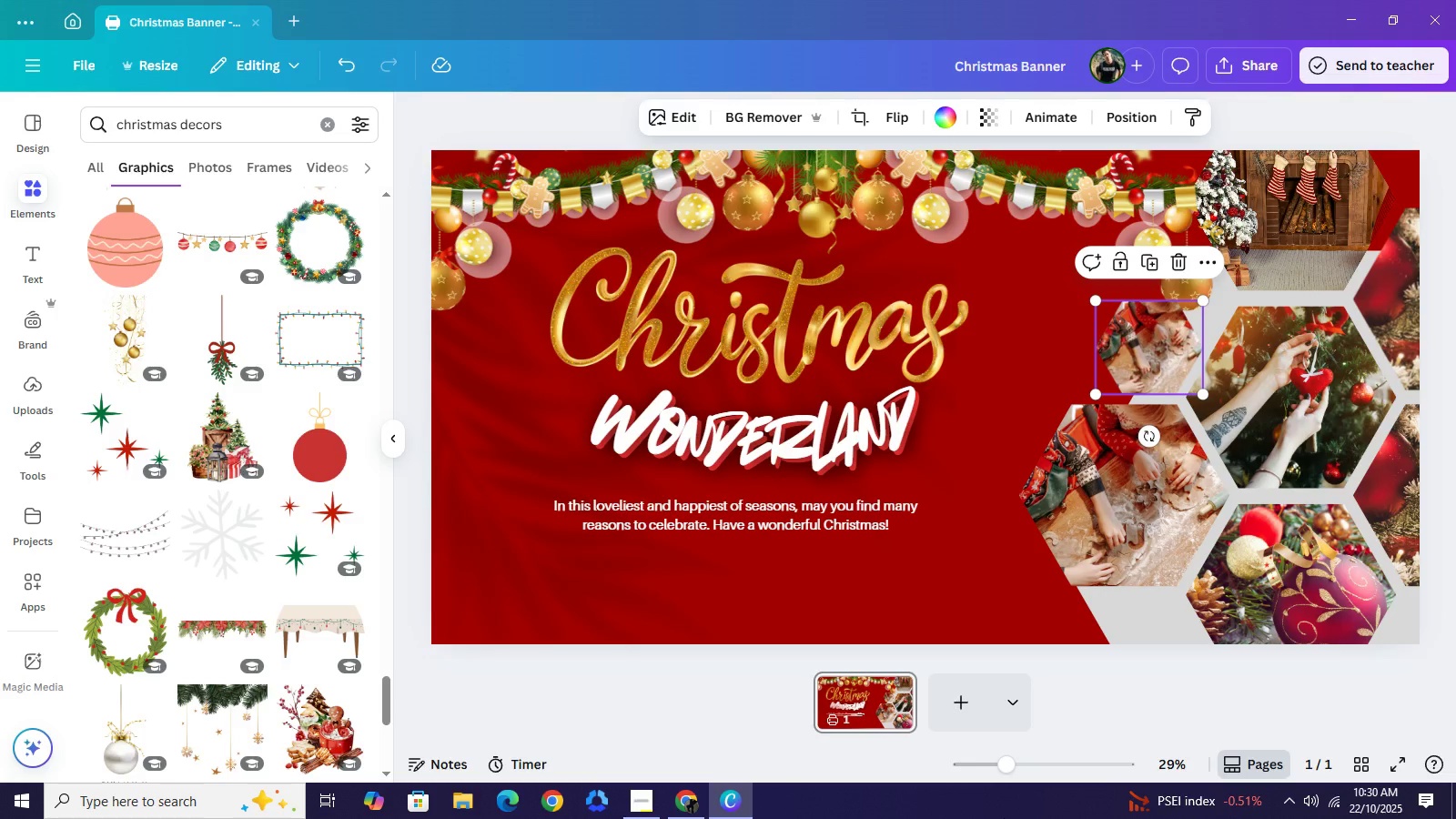 
key(ArrowUp)
 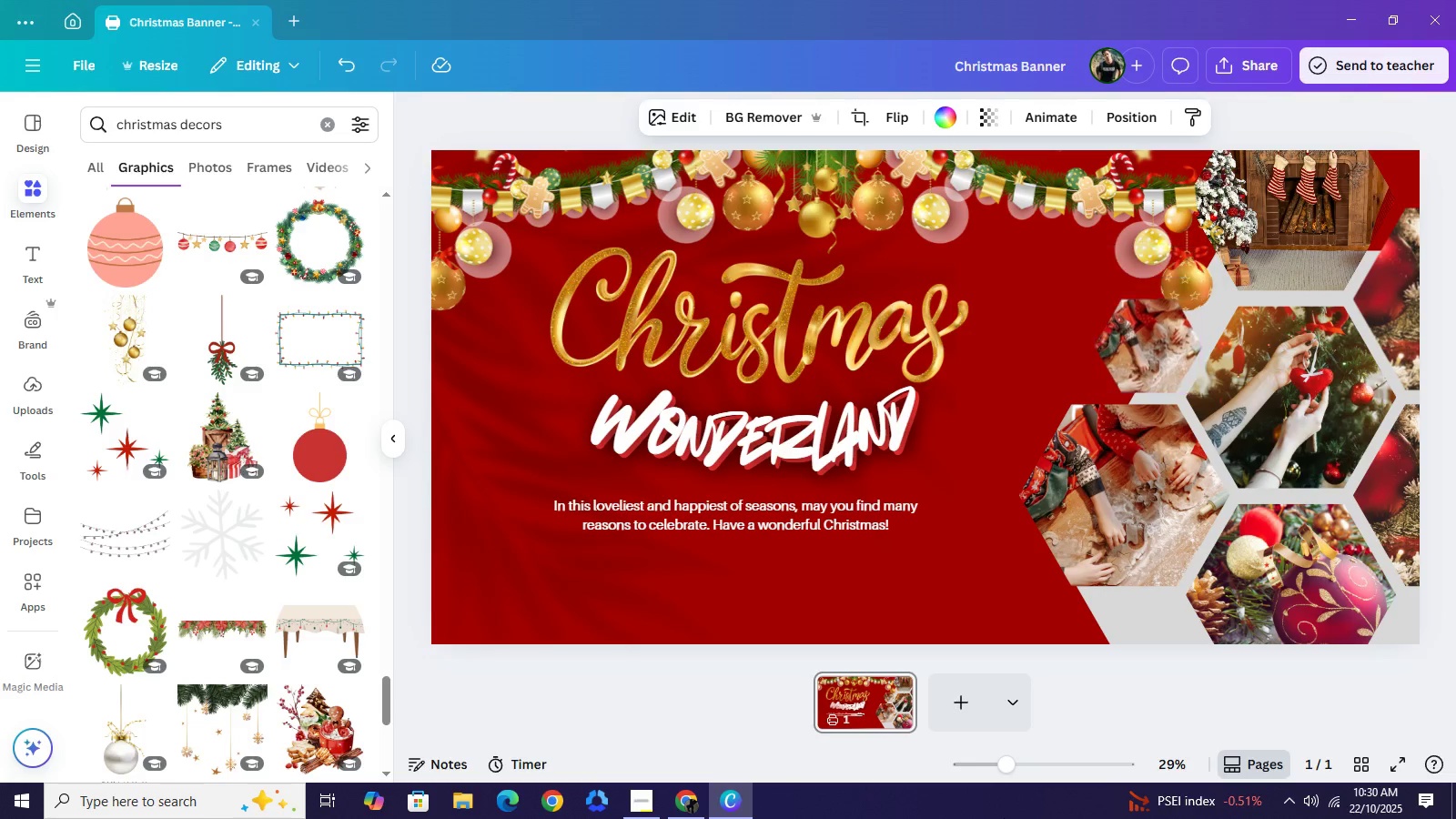 
key(ArrowLeft)
 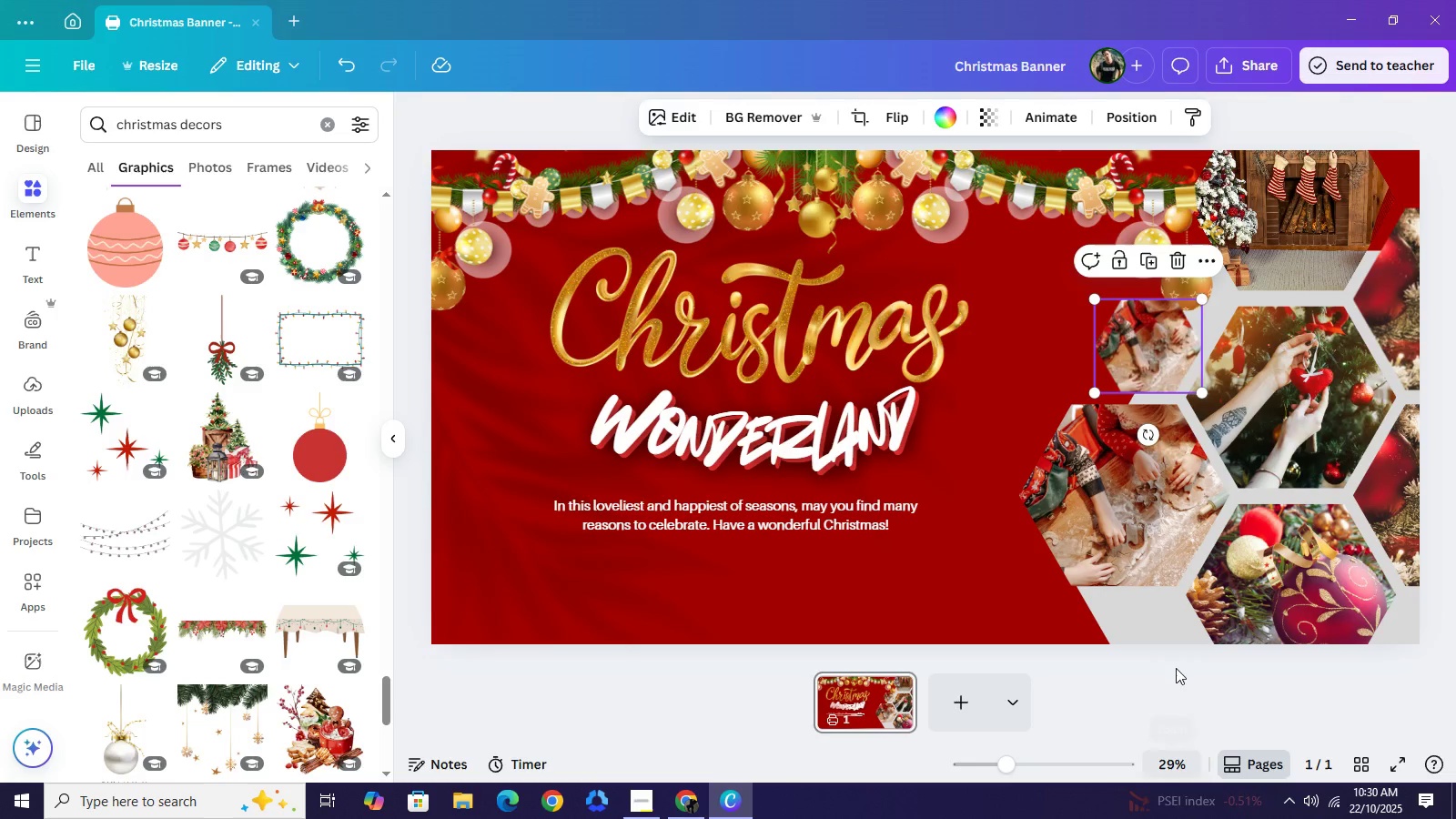 
left_click_drag(start_coordinate=[1185, 656], to_coordinate=[1183, 665])
 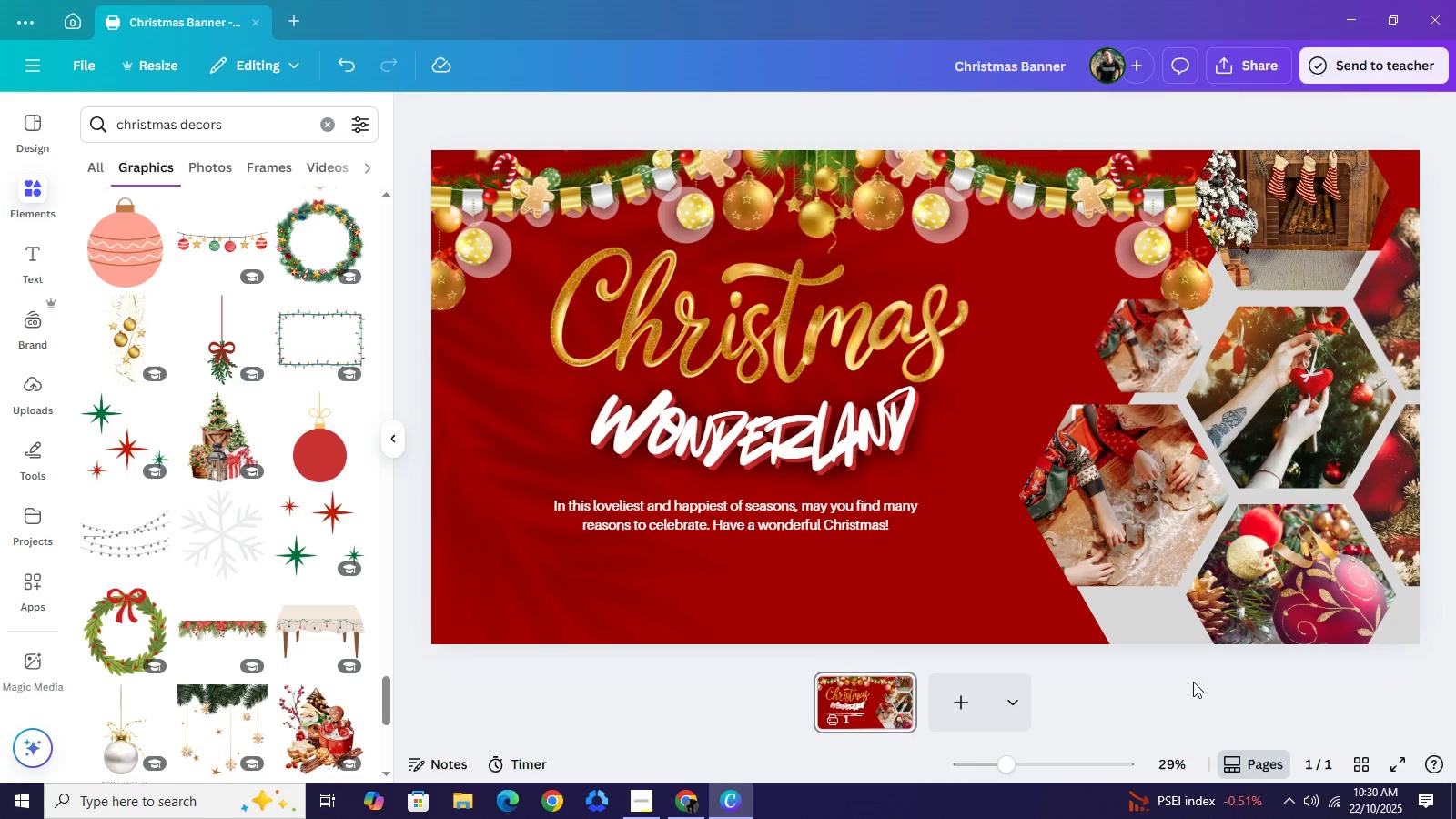 
left_click([1193, 682])
 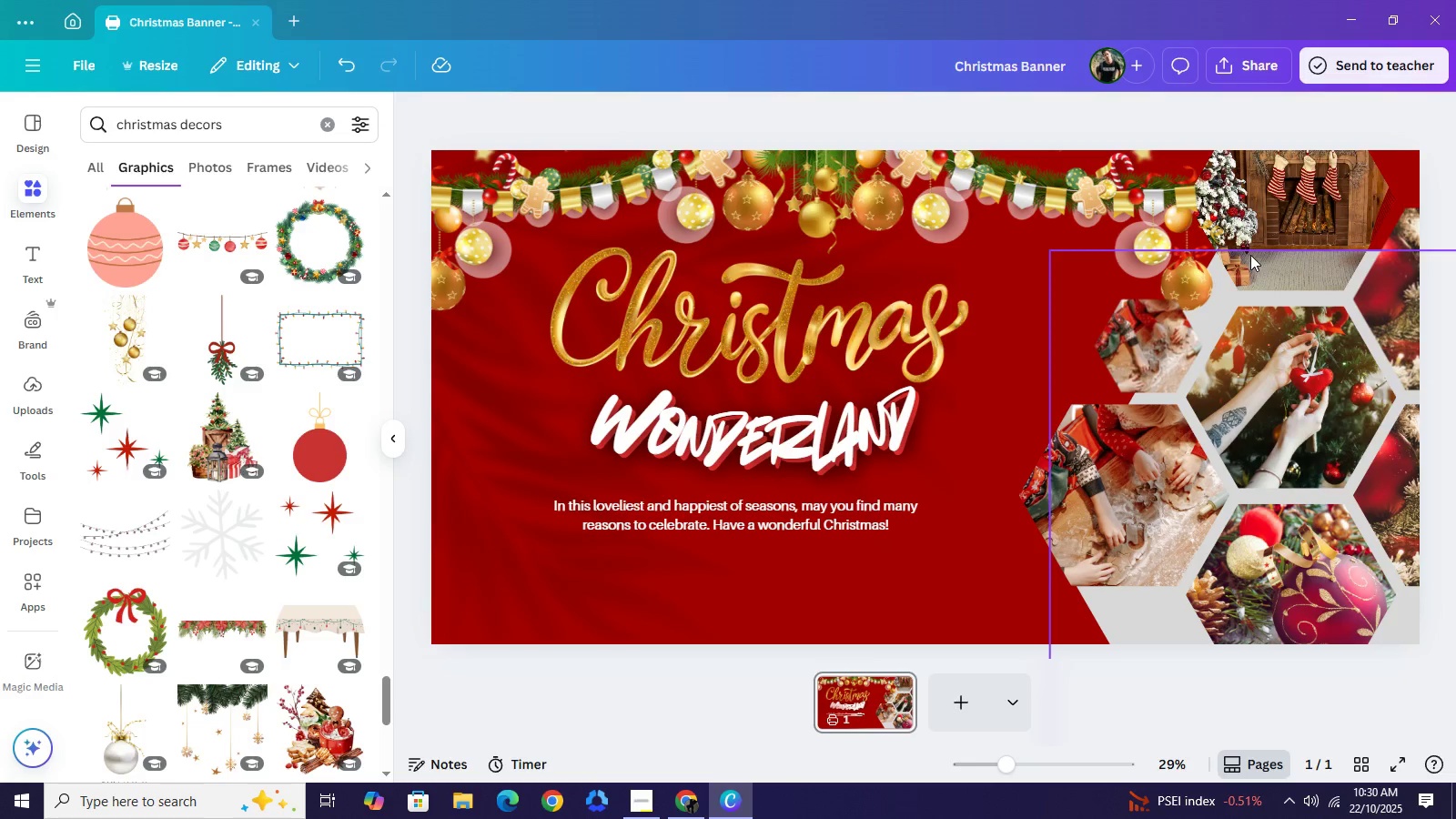 
left_click([1250, 255])
 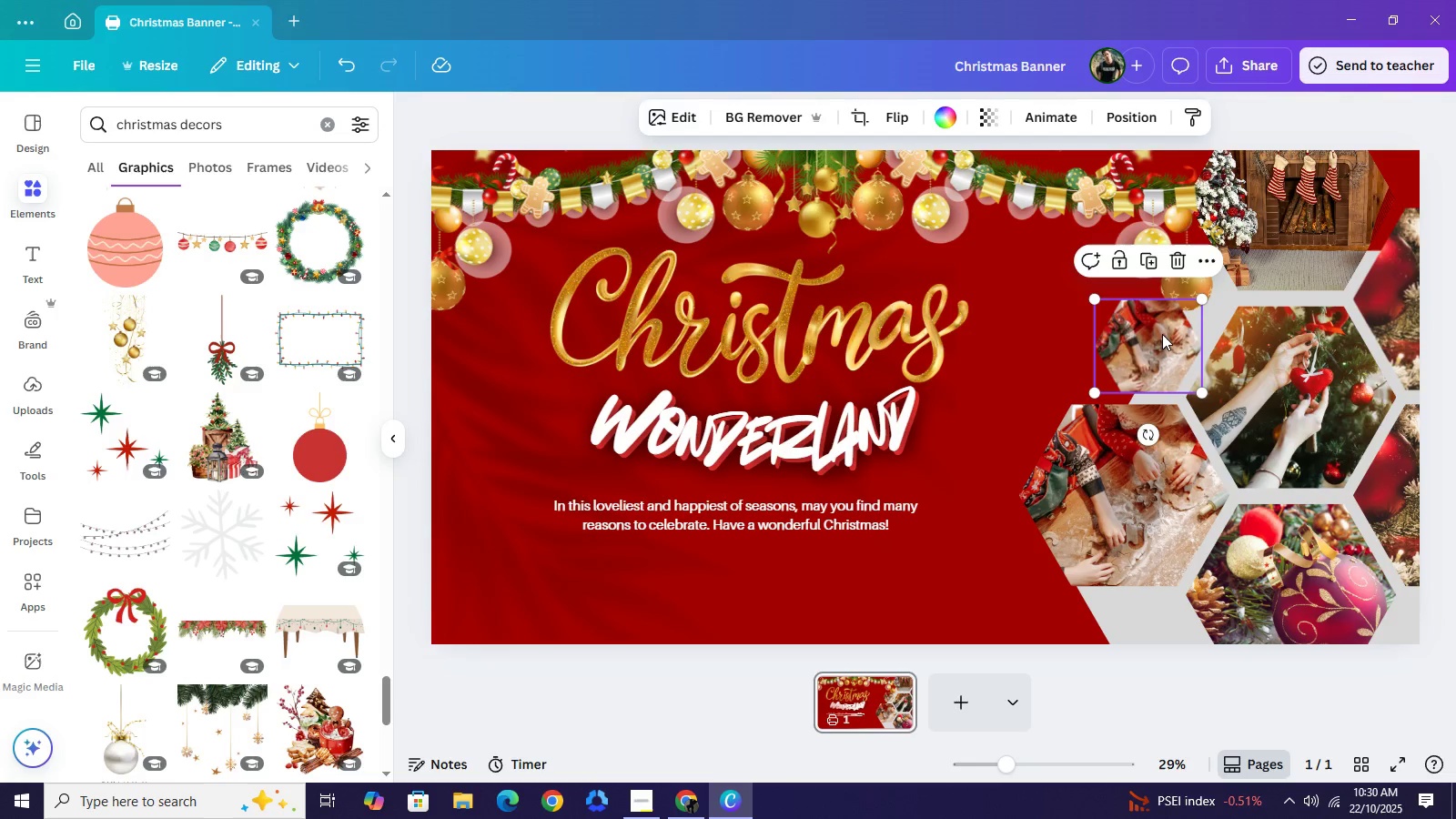 
left_click([1162, 334])
 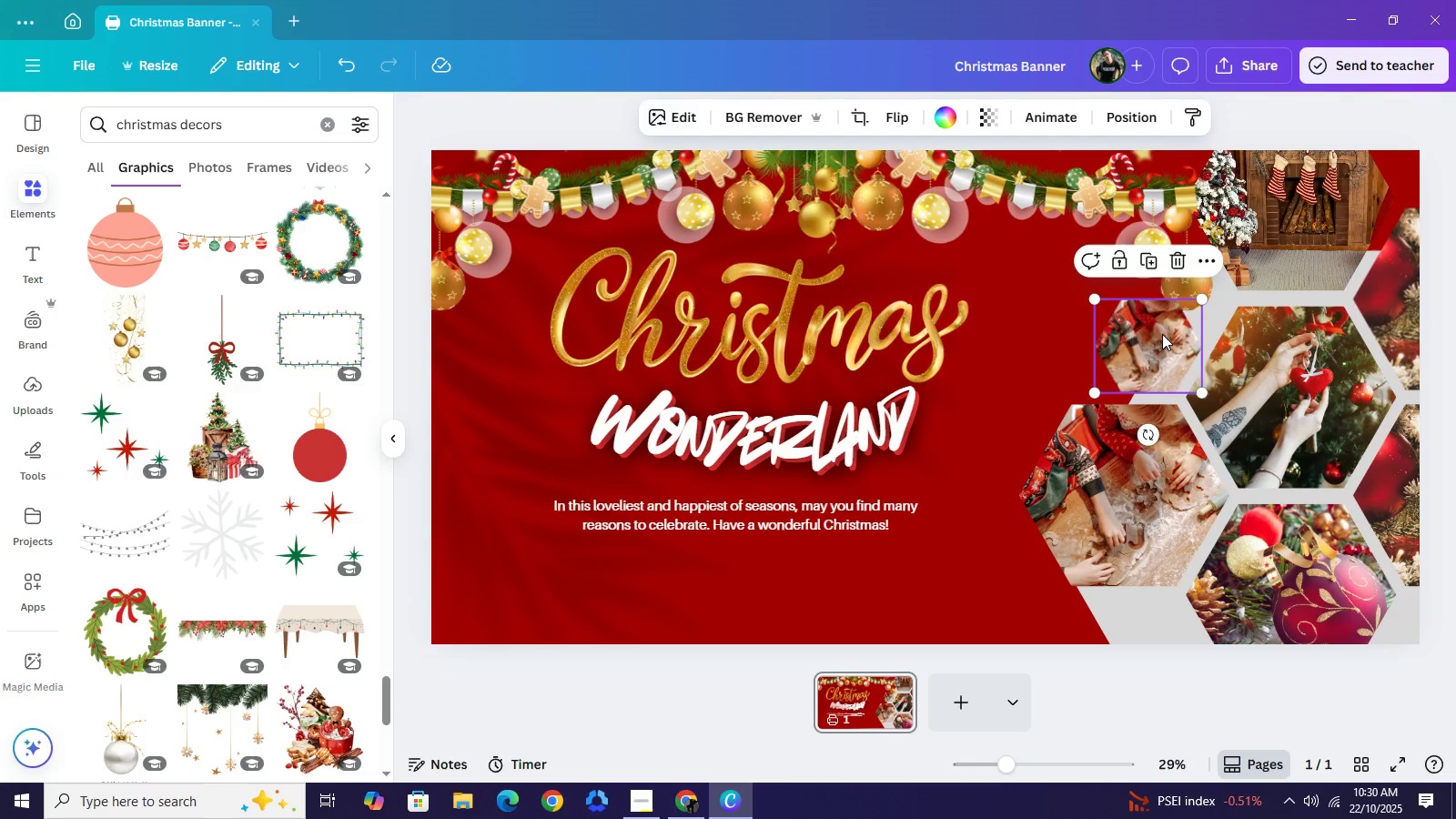 
key(Control+C)
 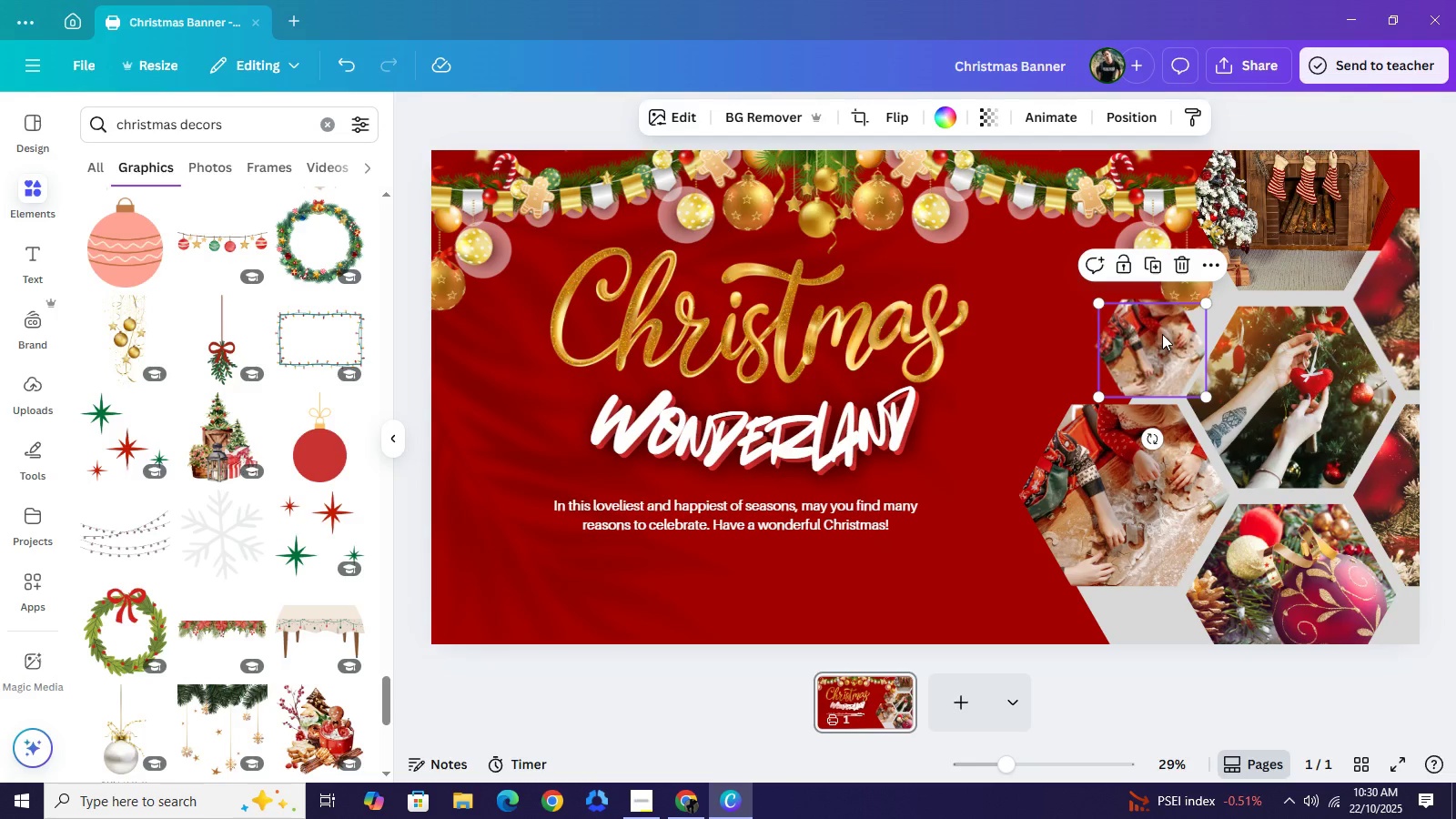 
key(Control+V)
 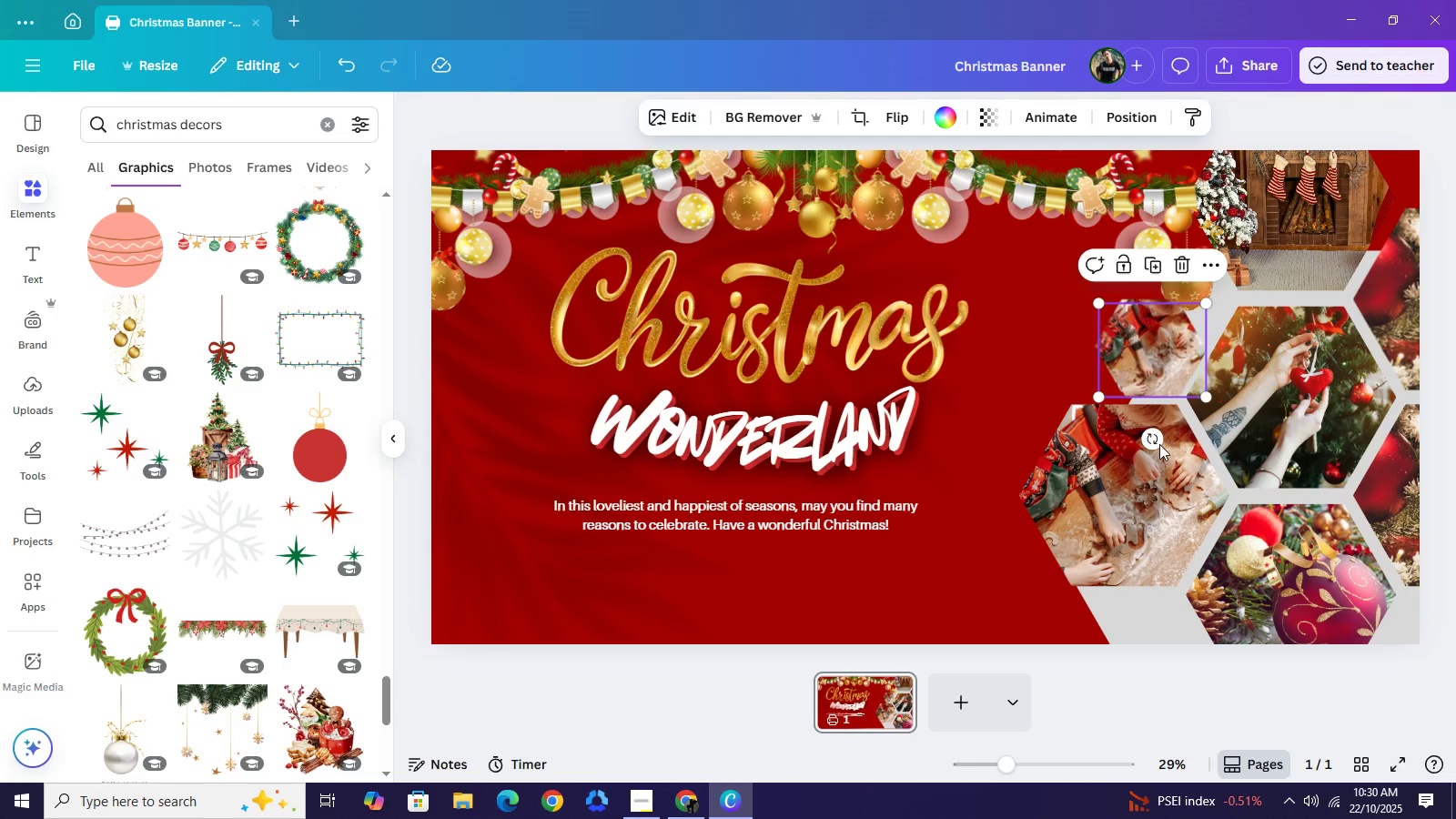 
left_click_drag(start_coordinate=[1156, 362], to_coordinate=[1148, 653])
 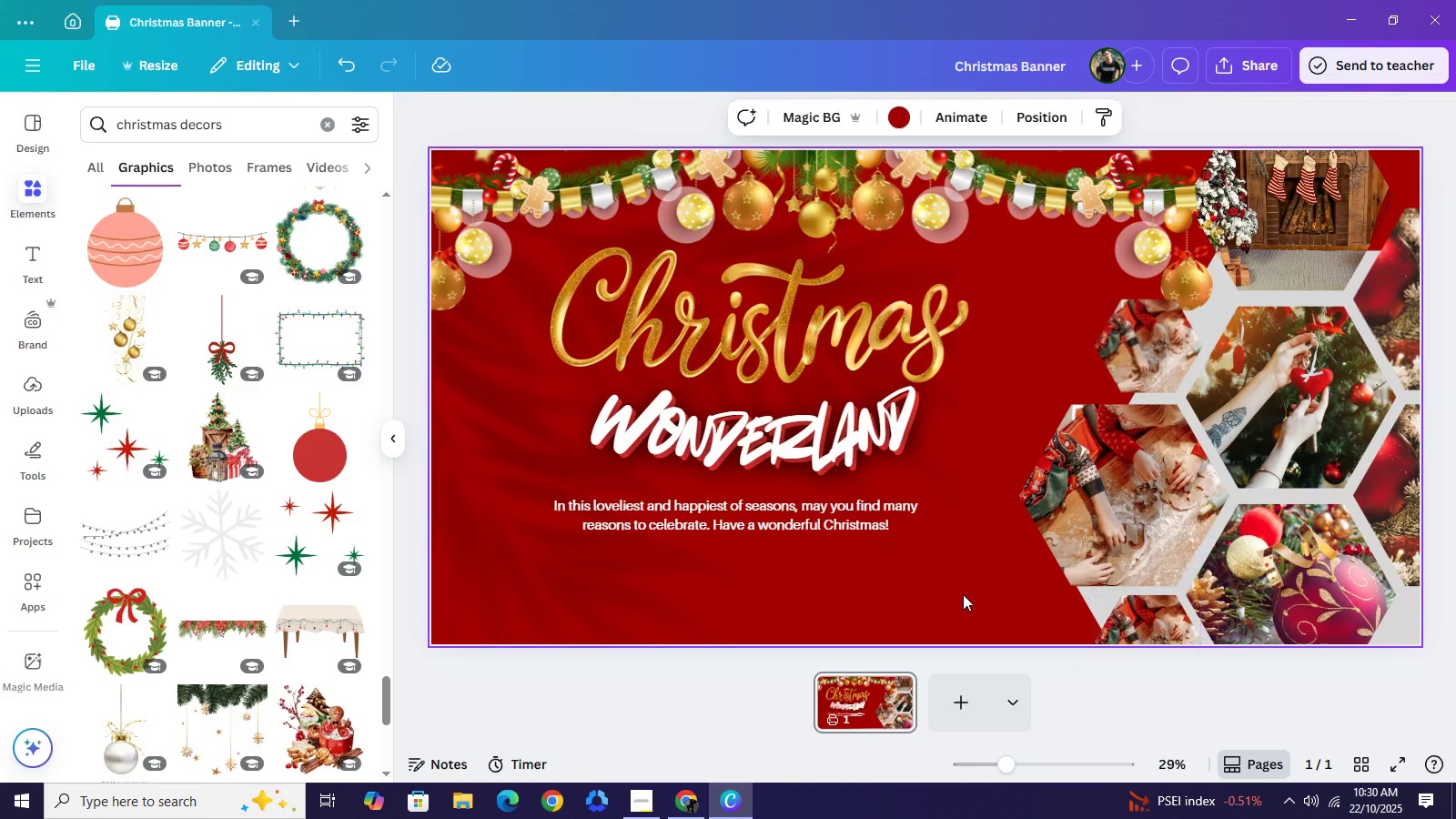 
left_click([963, 594])
 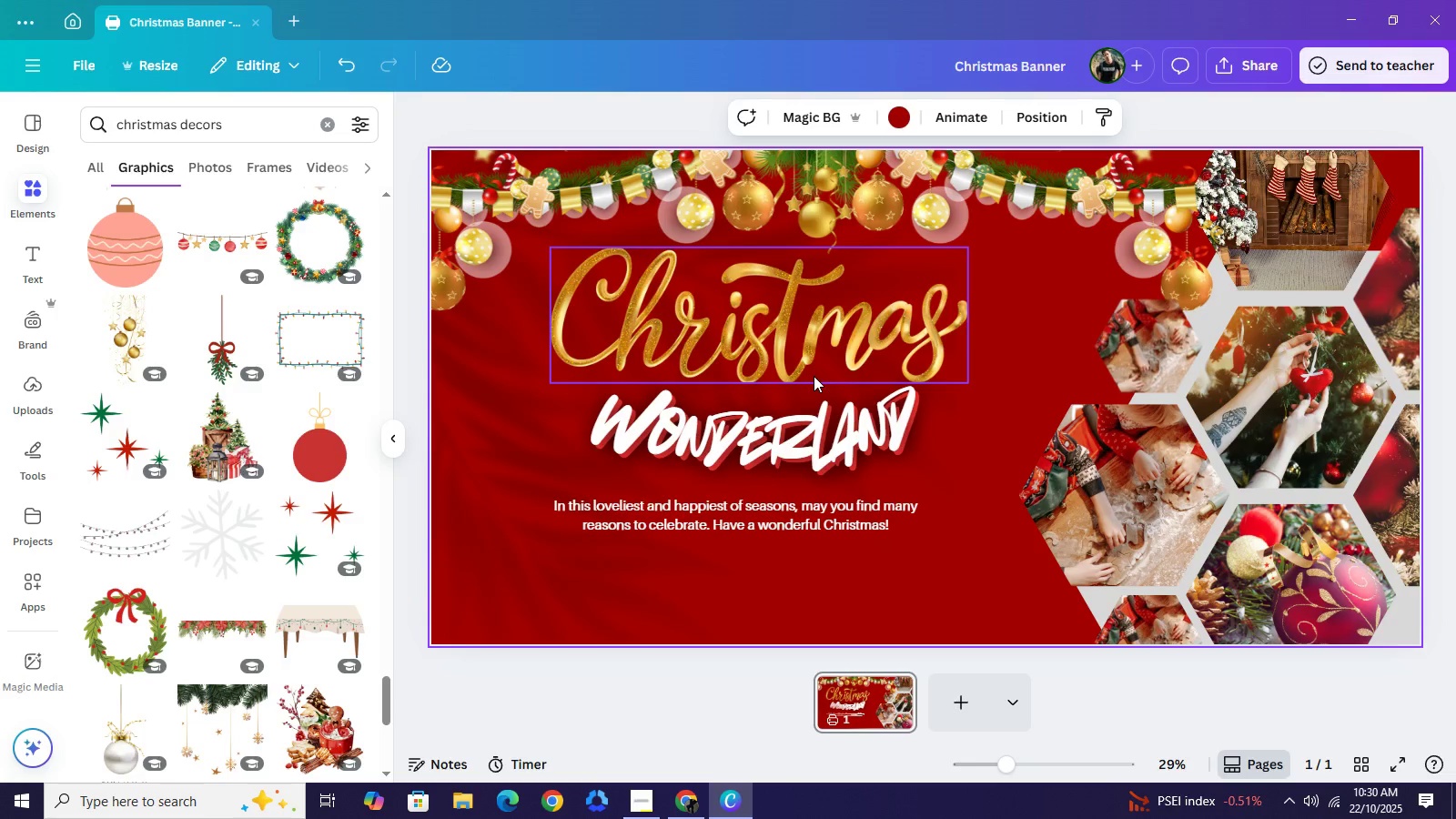 
wait(12.35)
 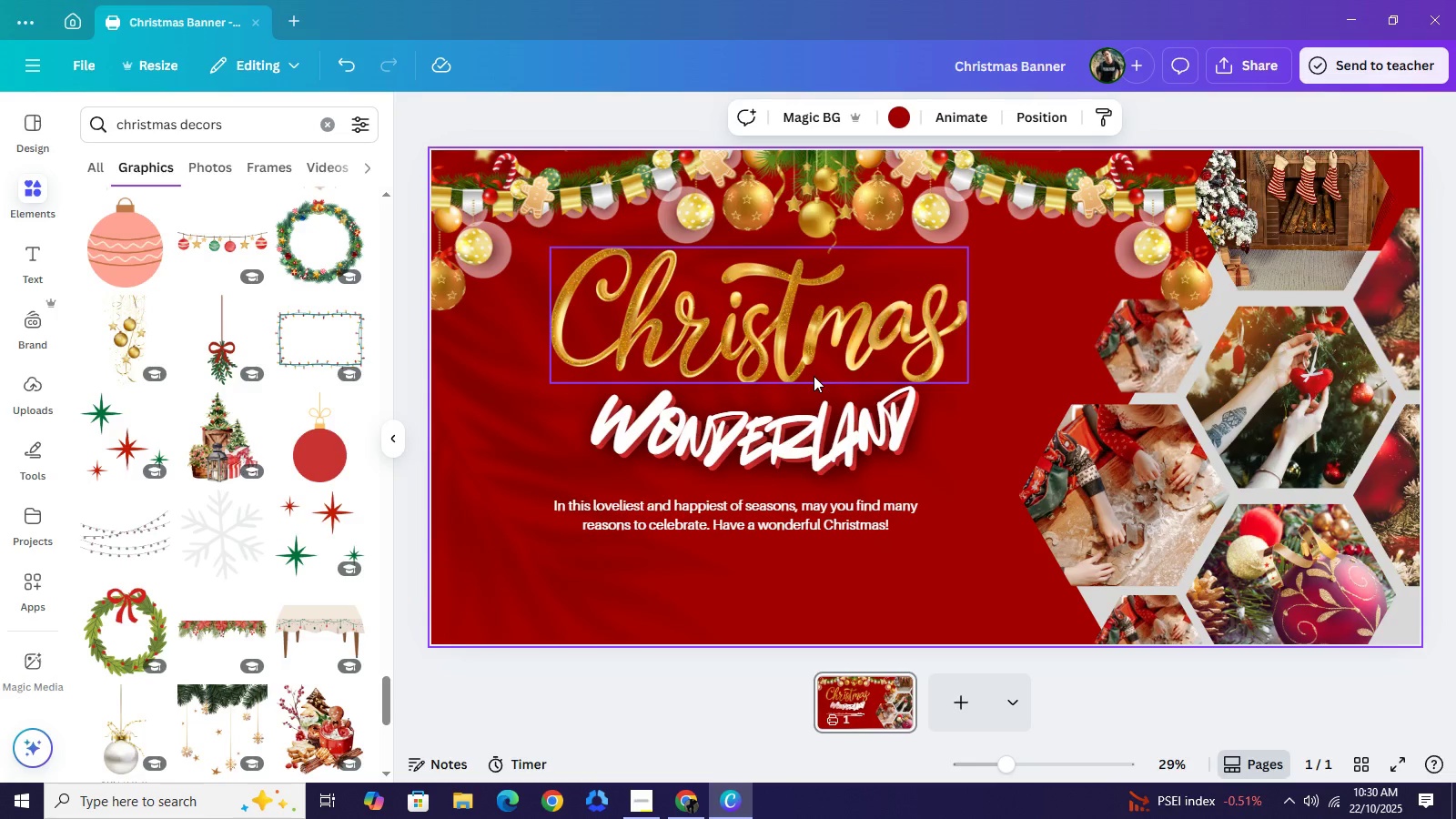 
left_click([468, 255])
 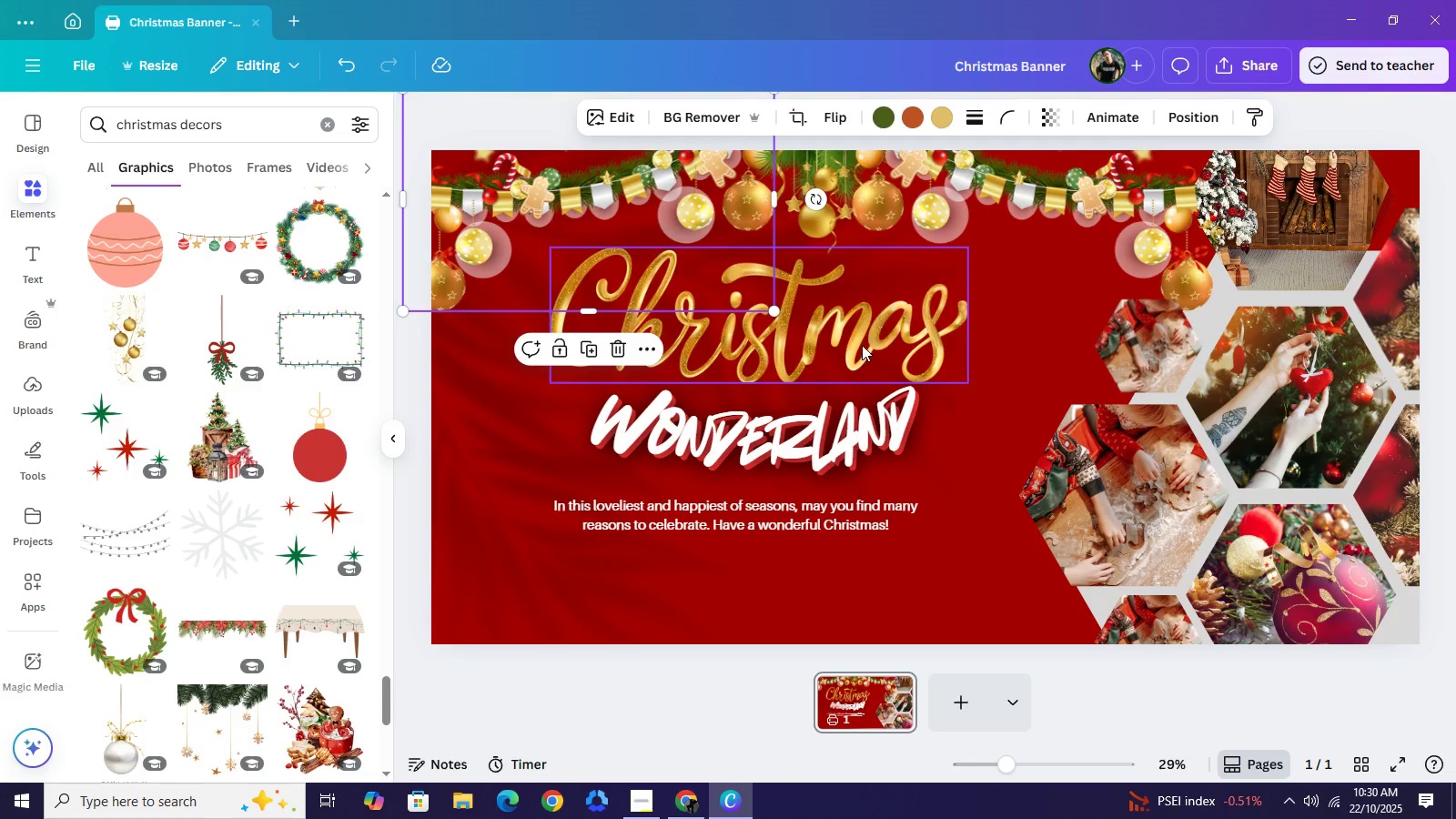 
left_click([862, 344])
 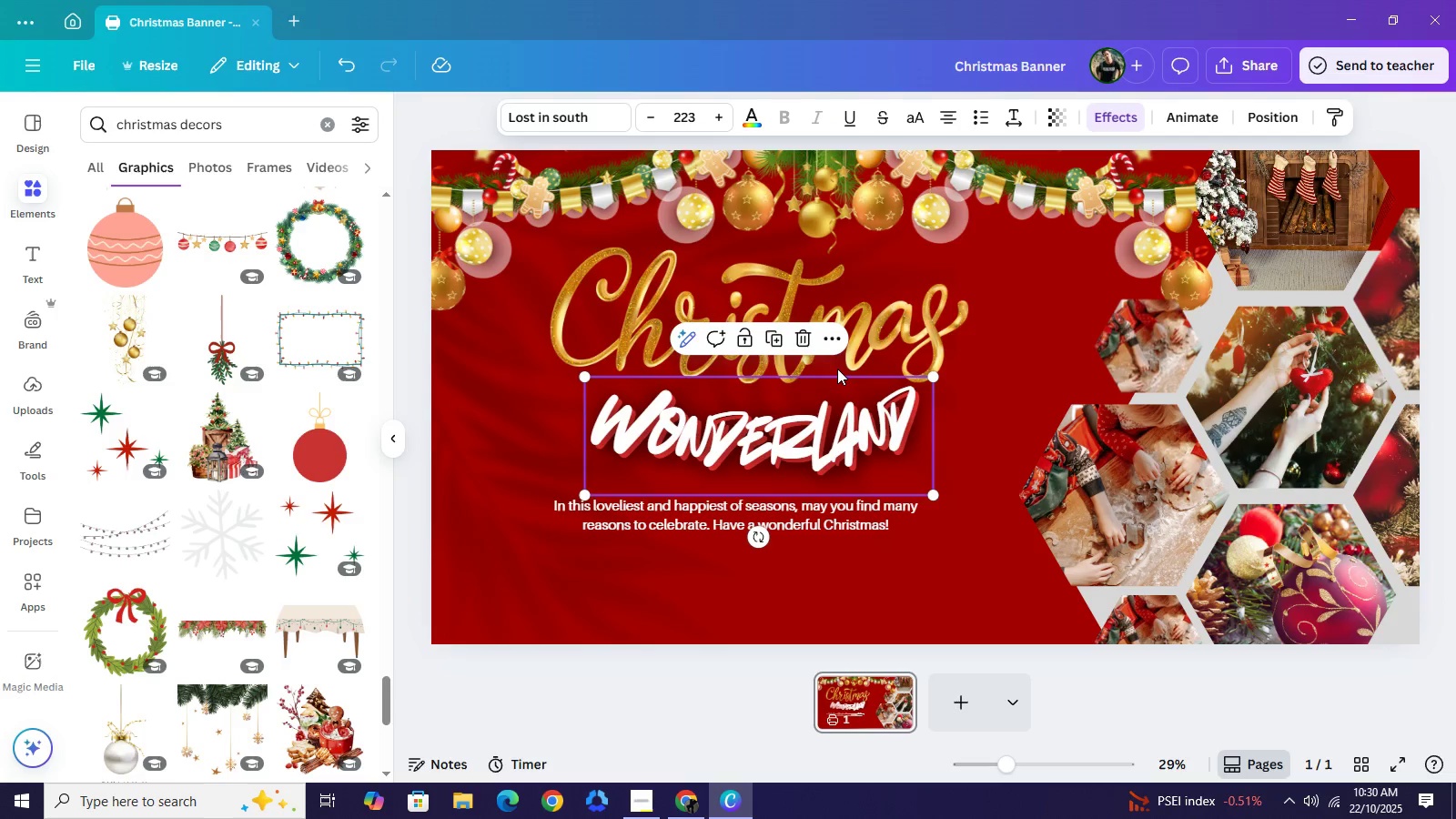 
left_click([860, 430])
 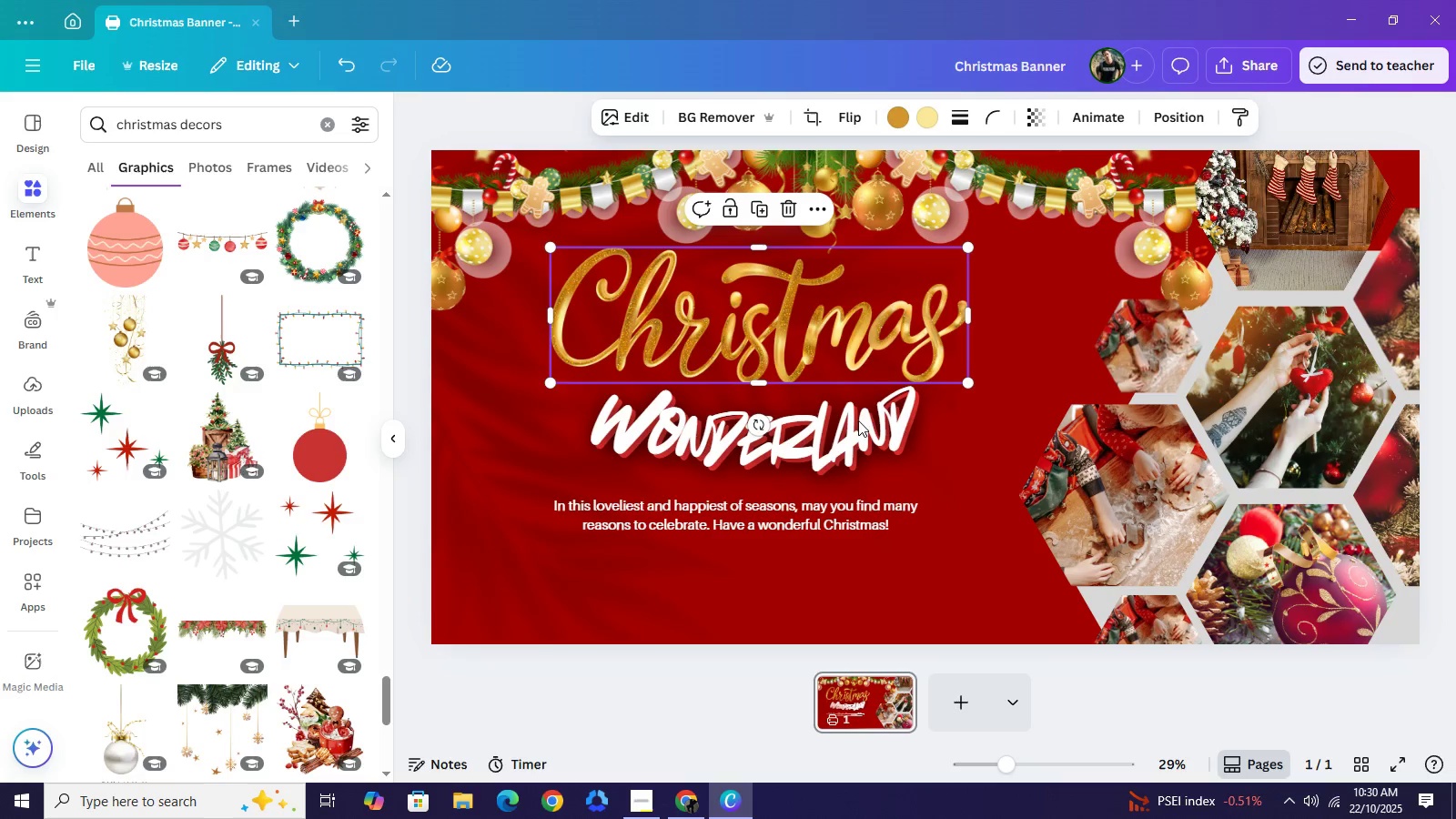 
left_click([836, 363])
 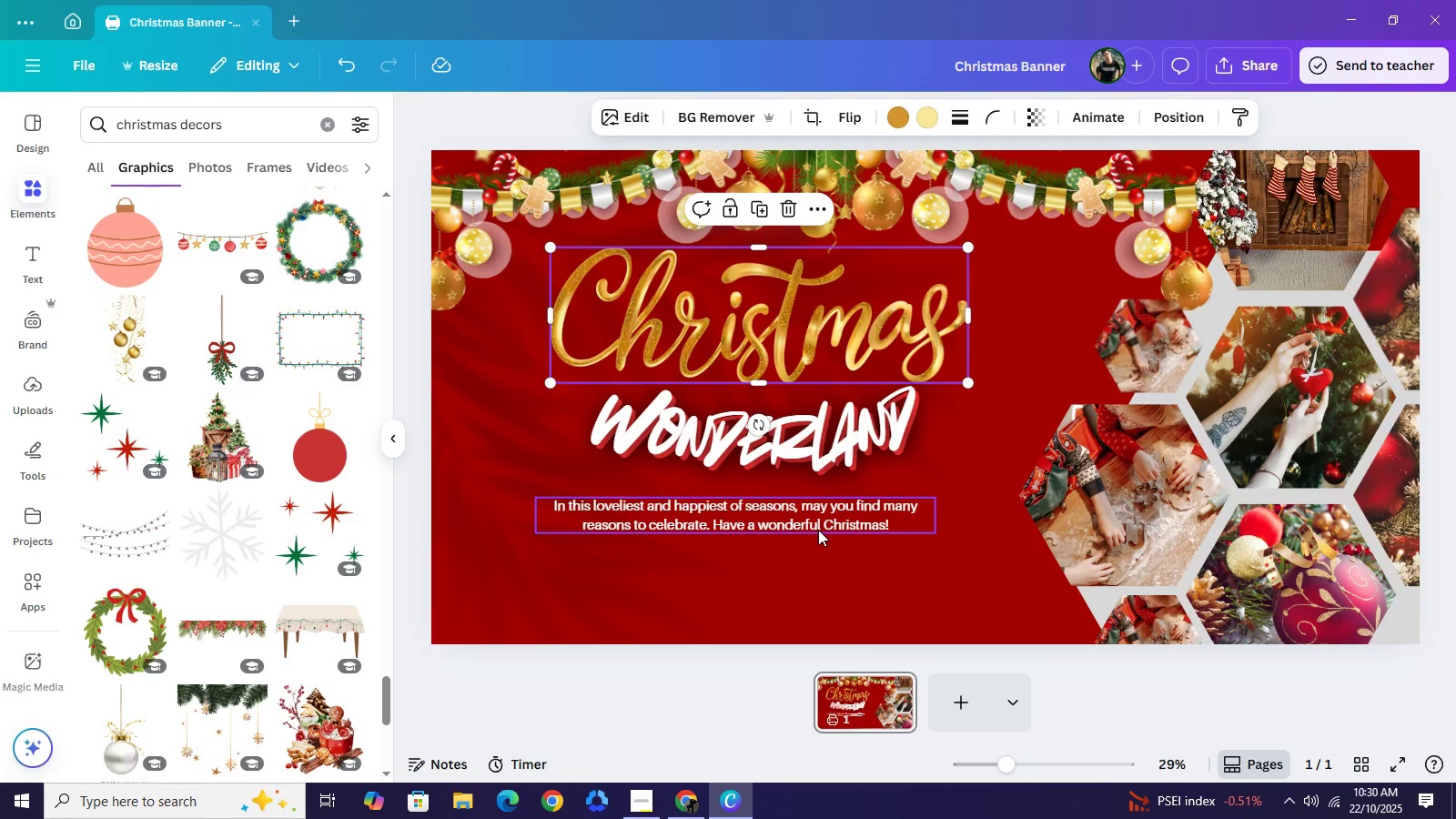 
key(ArrowDown)
 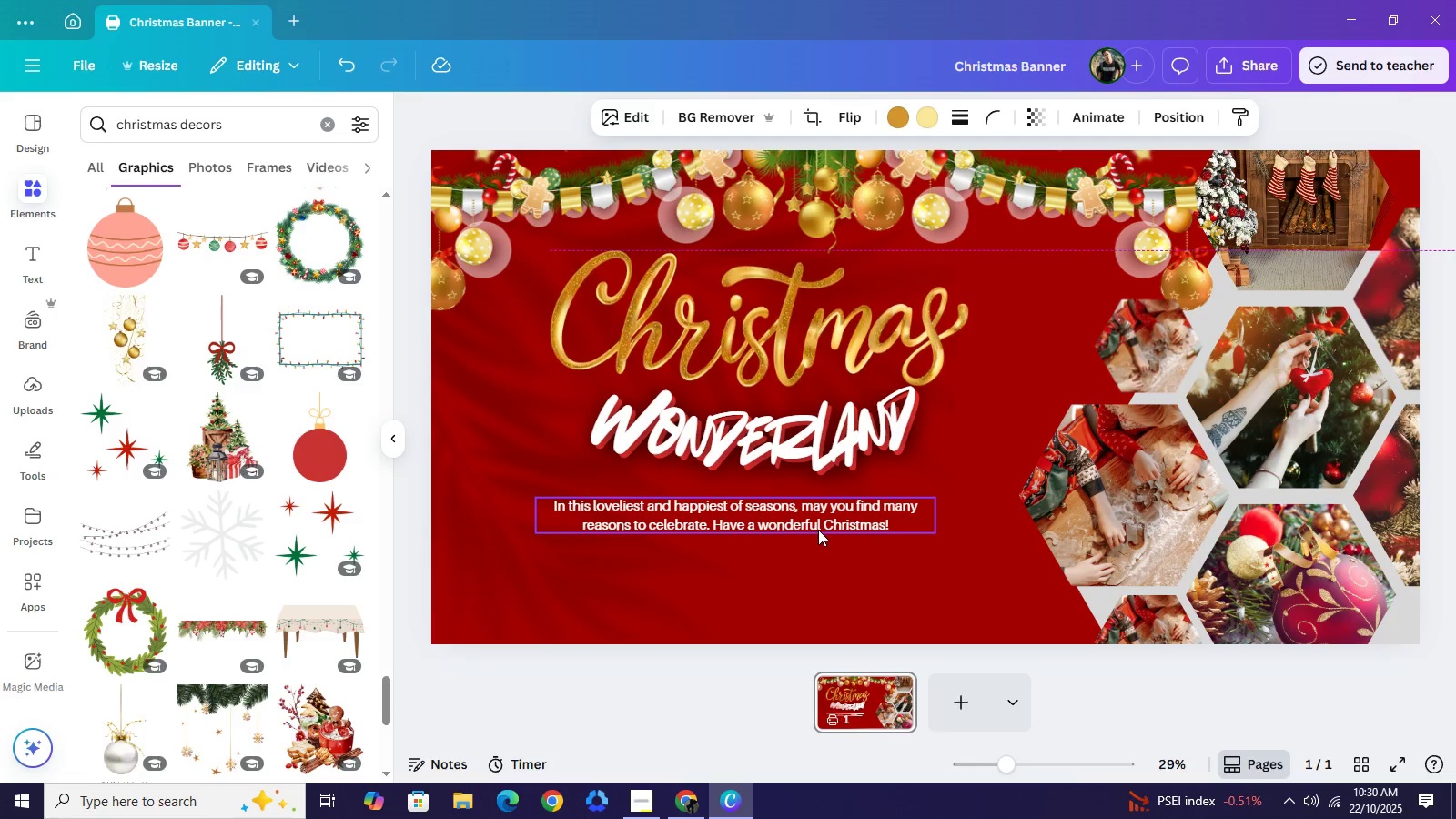 
key(ArrowDown)
 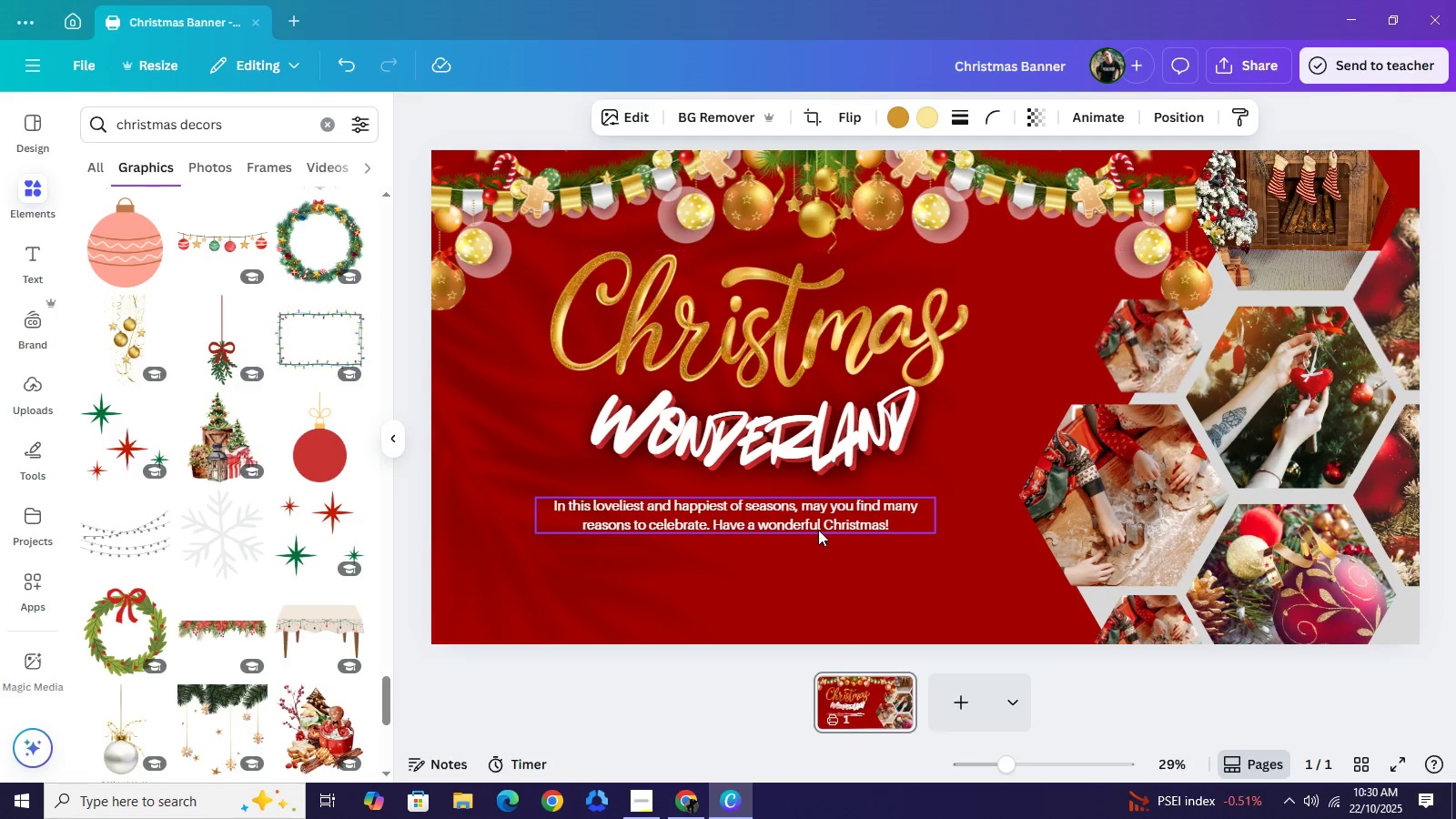 
key(ArrowDown)
 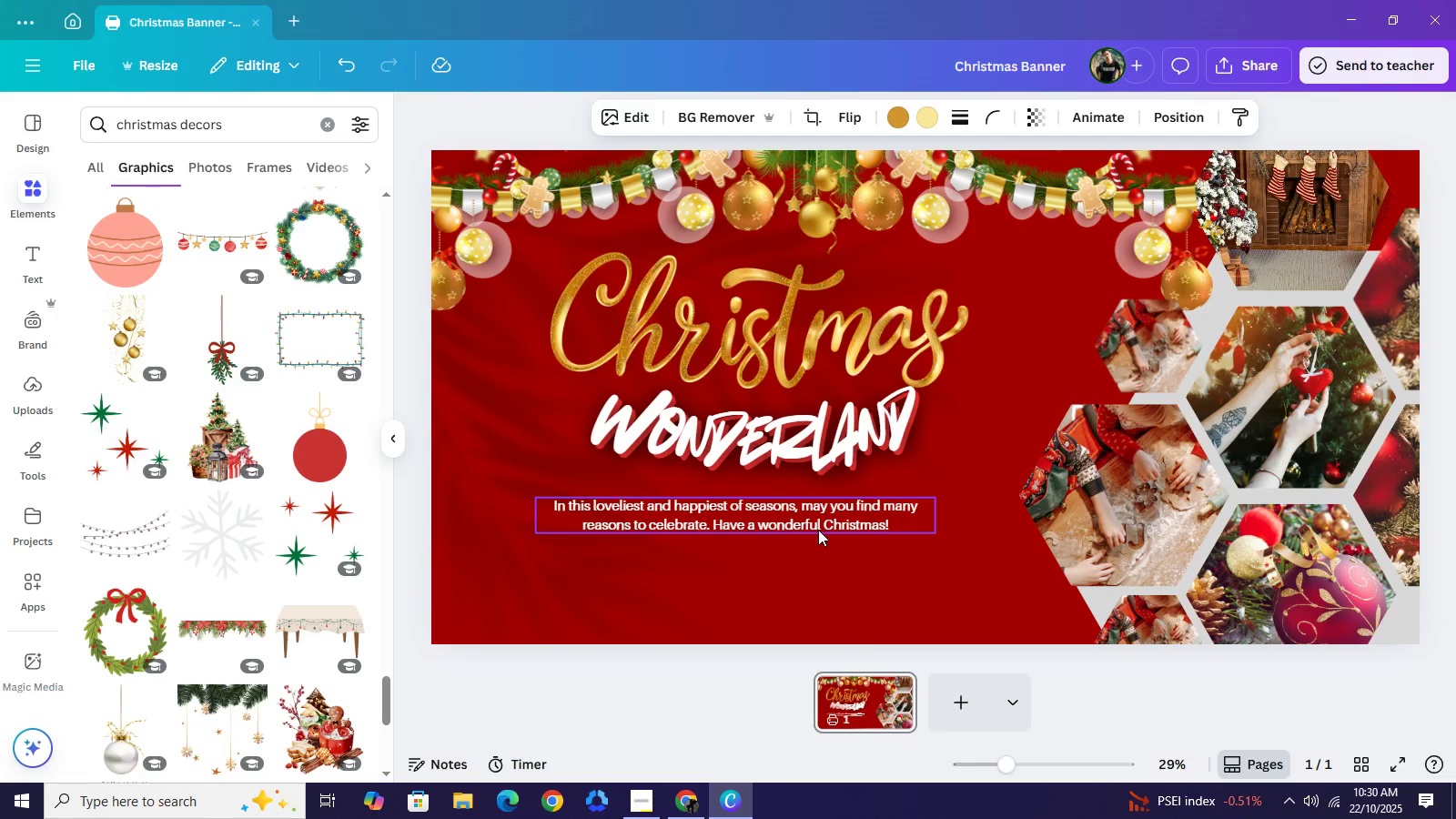 
key(ArrowDown)
 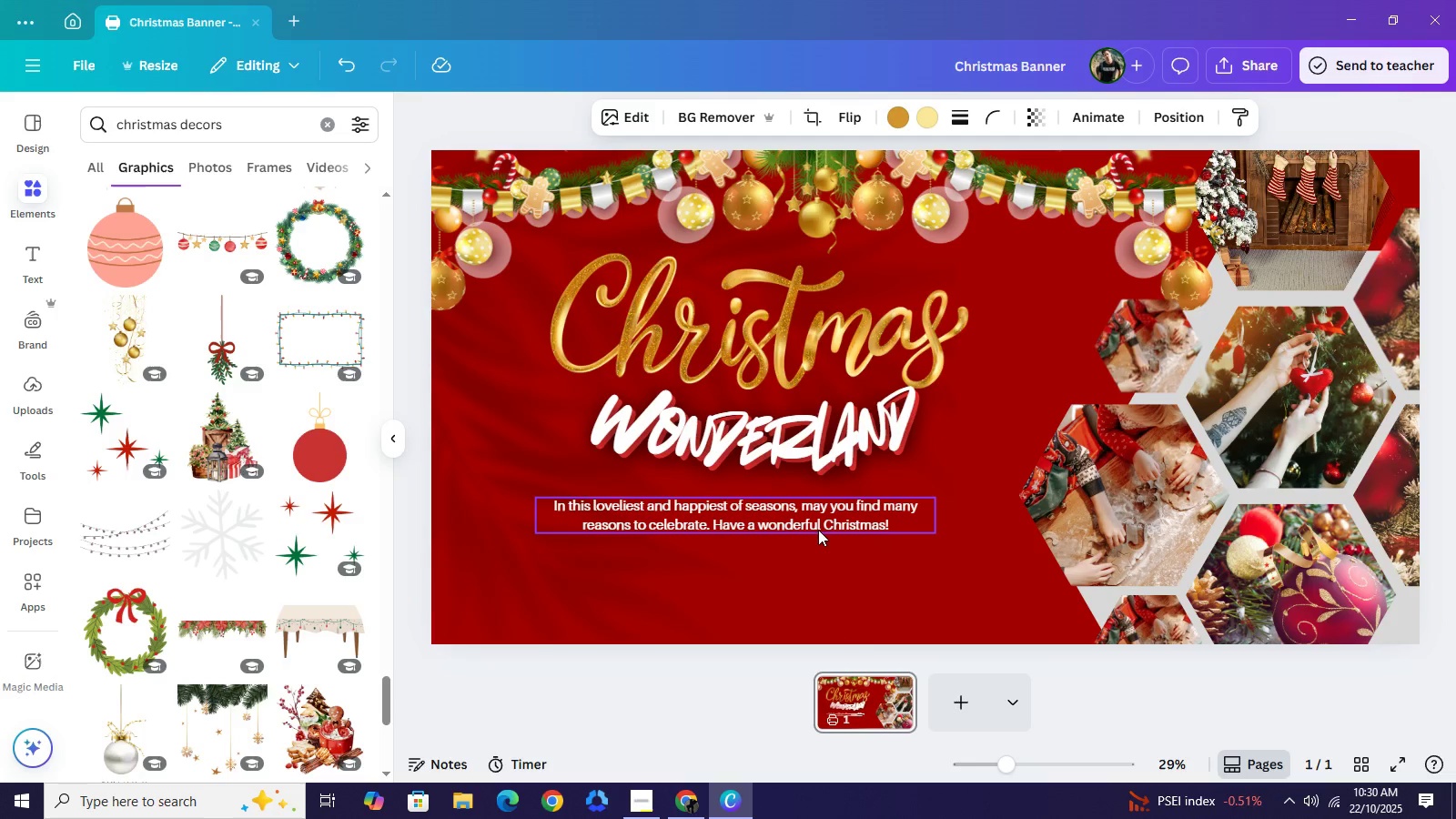 
key(ArrowDown)
 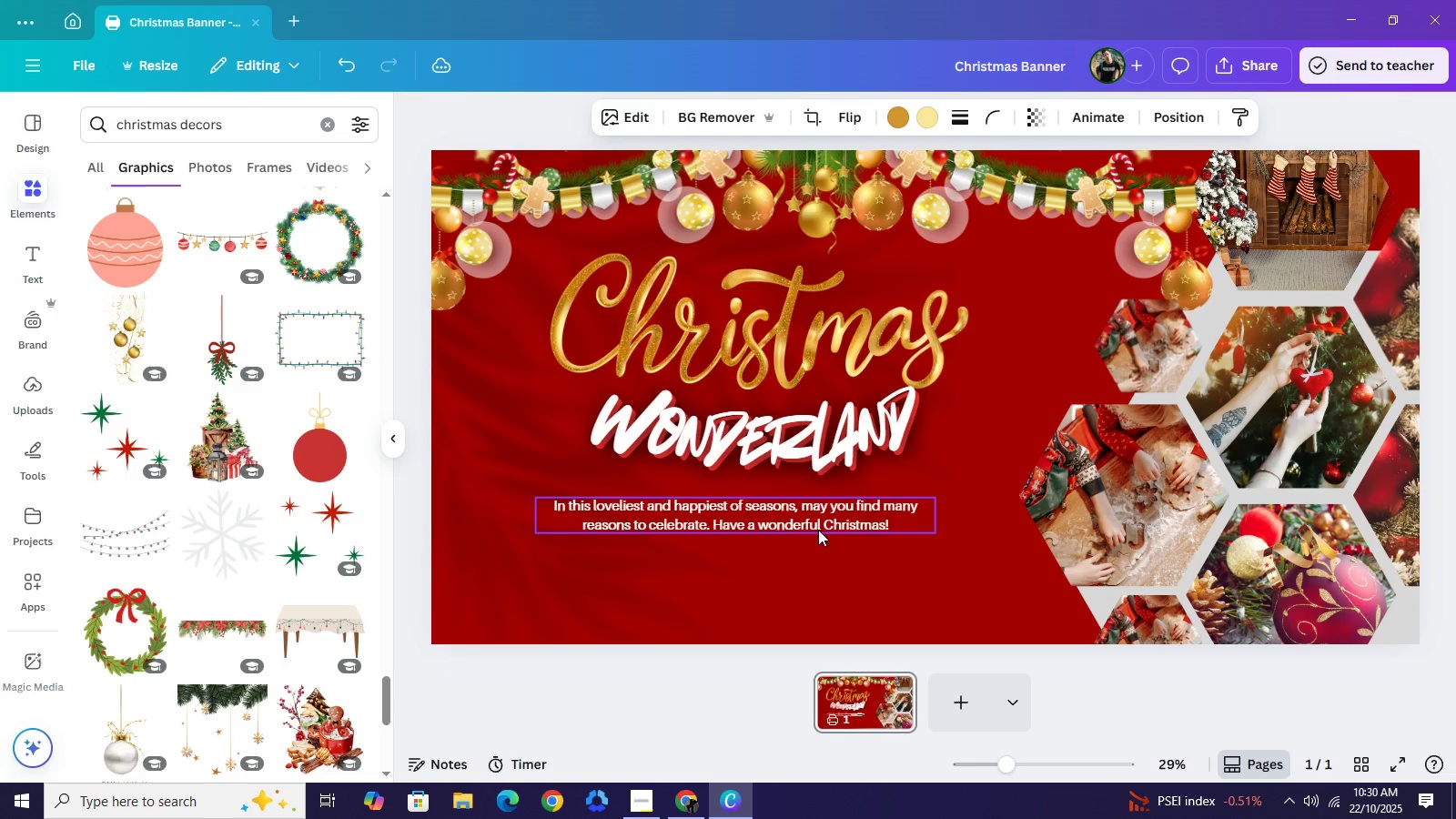 
key(ArrowDown)
 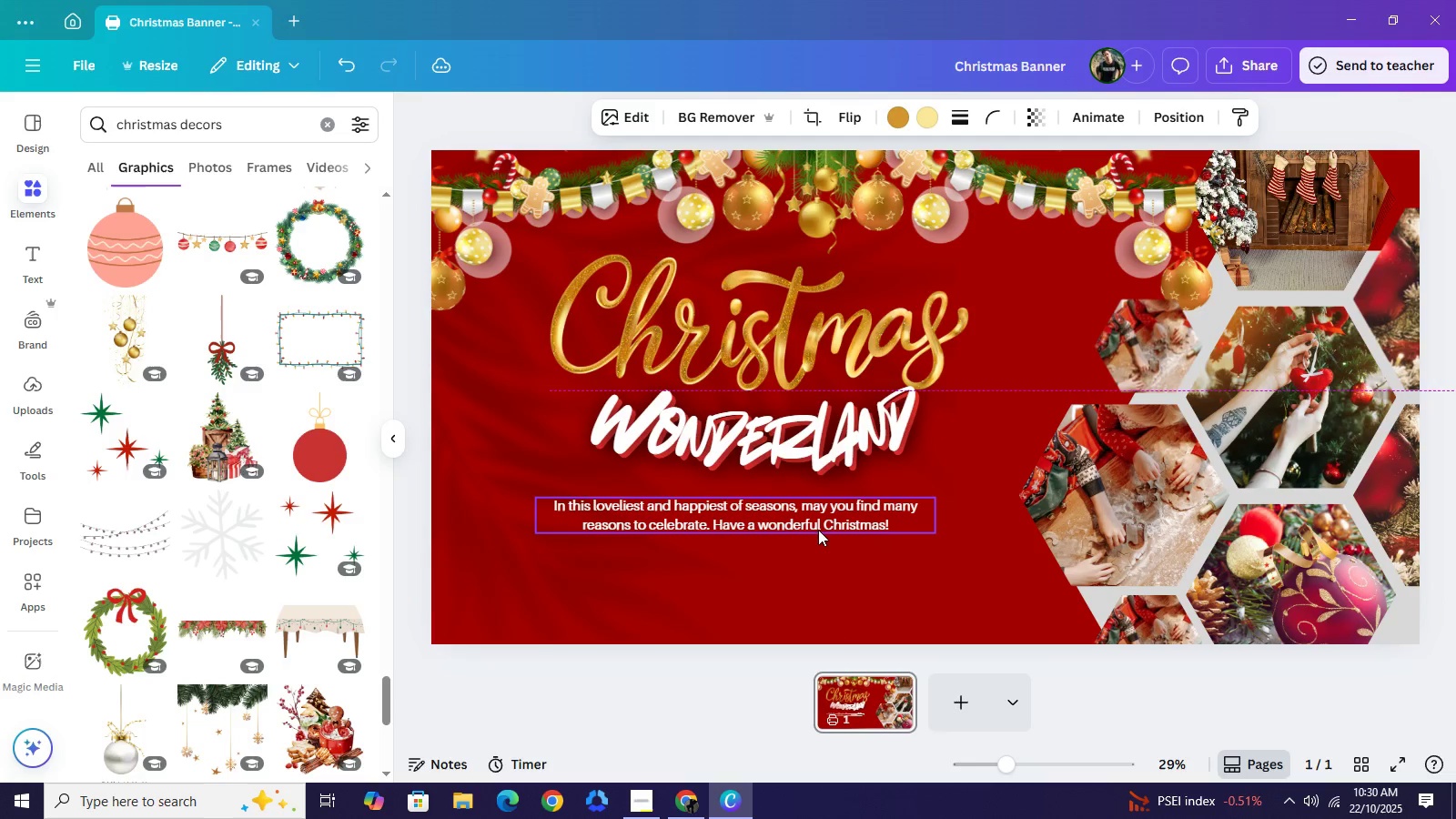 
key(ArrowDown)
 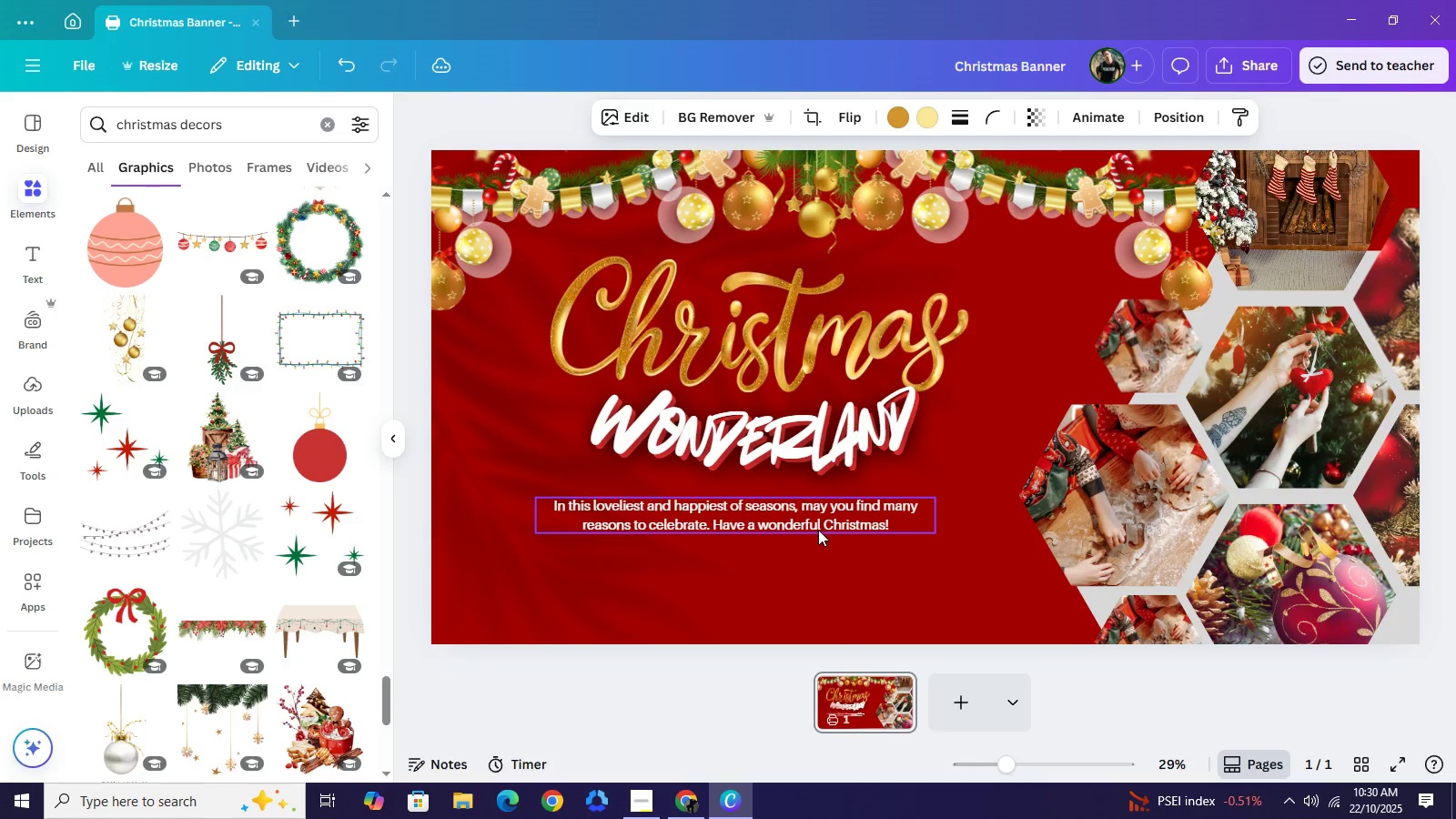 
key(ArrowDown)
 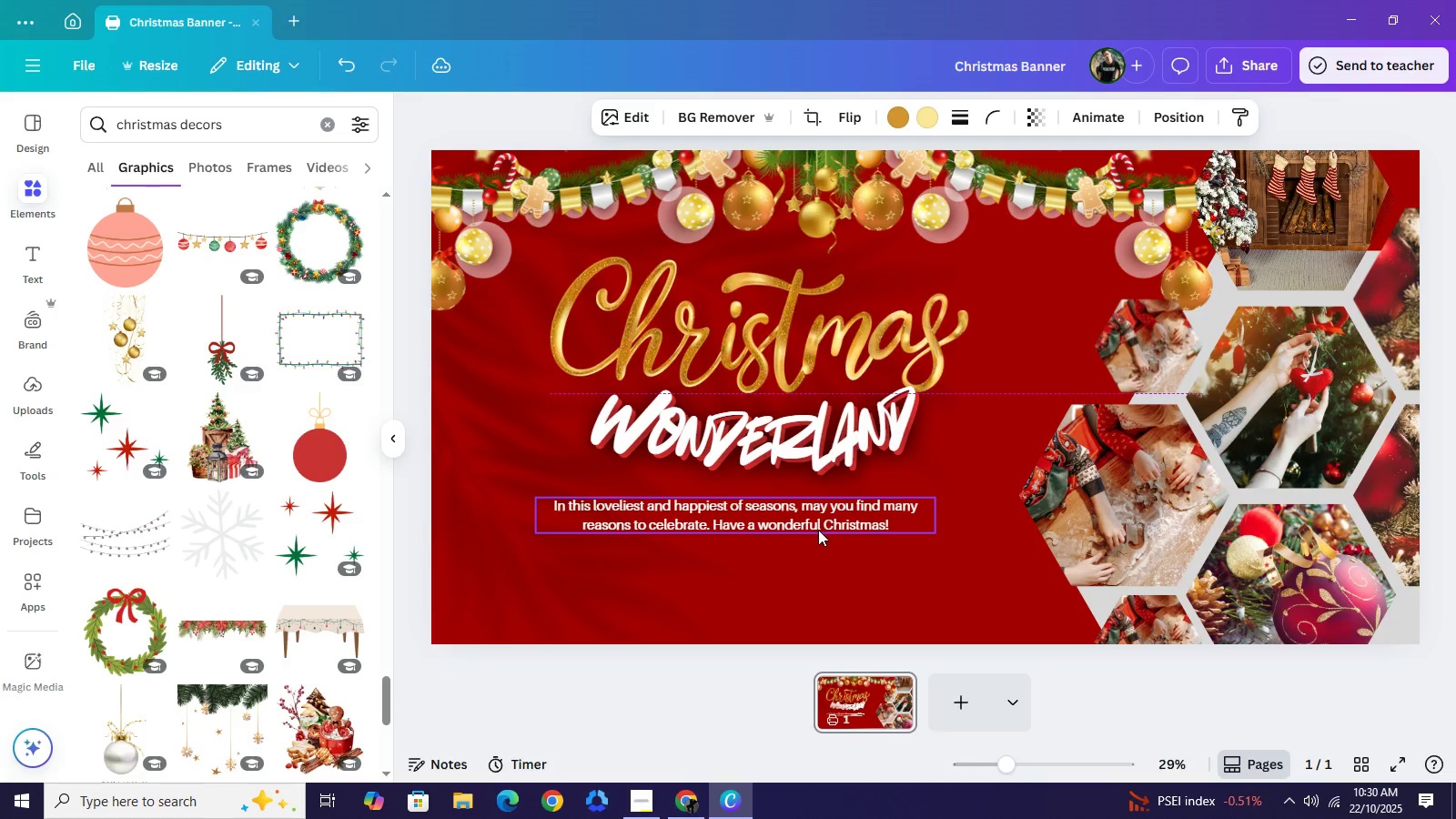 
key(ArrowDown)
 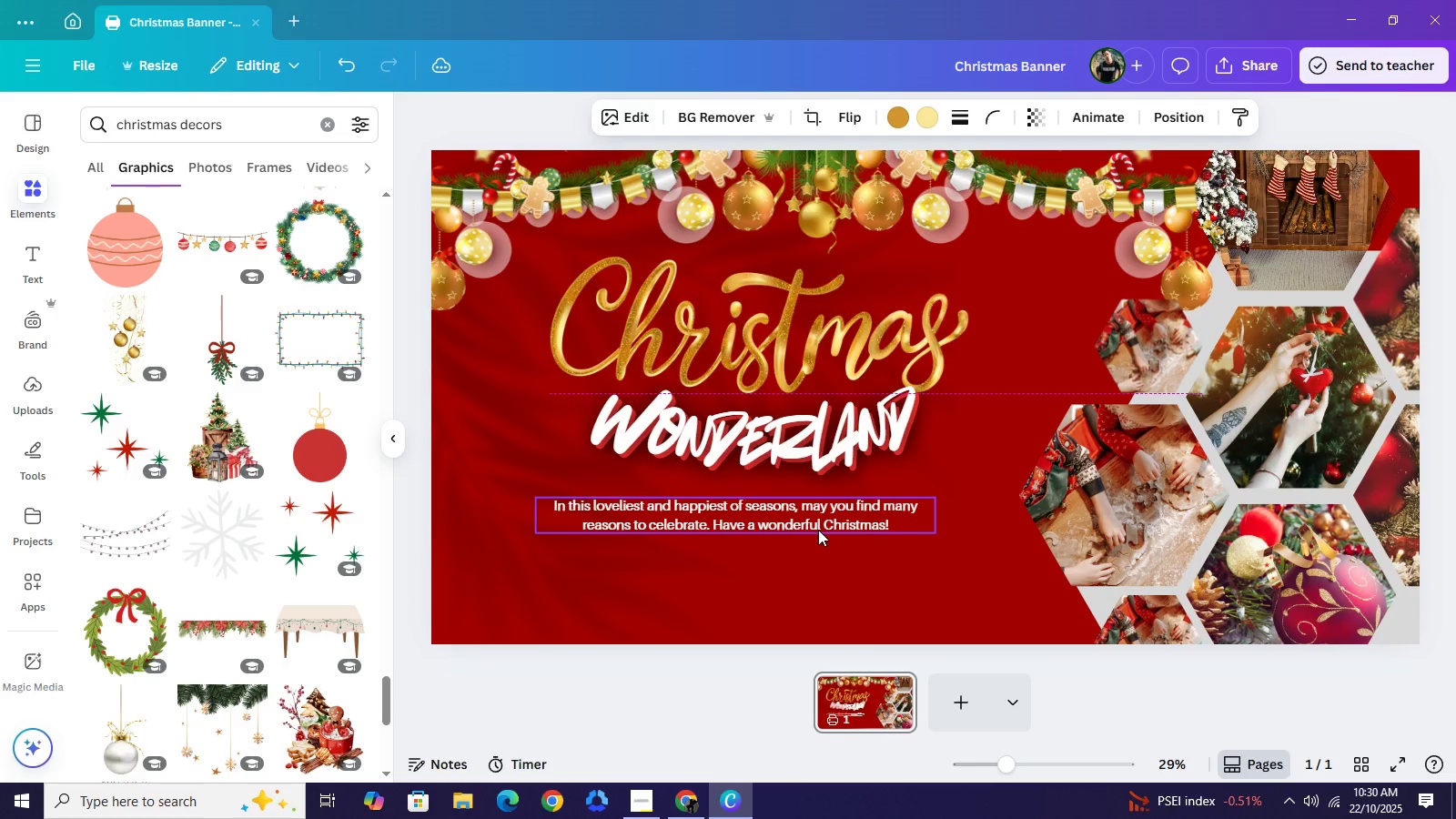 
key(ArrowDown)
 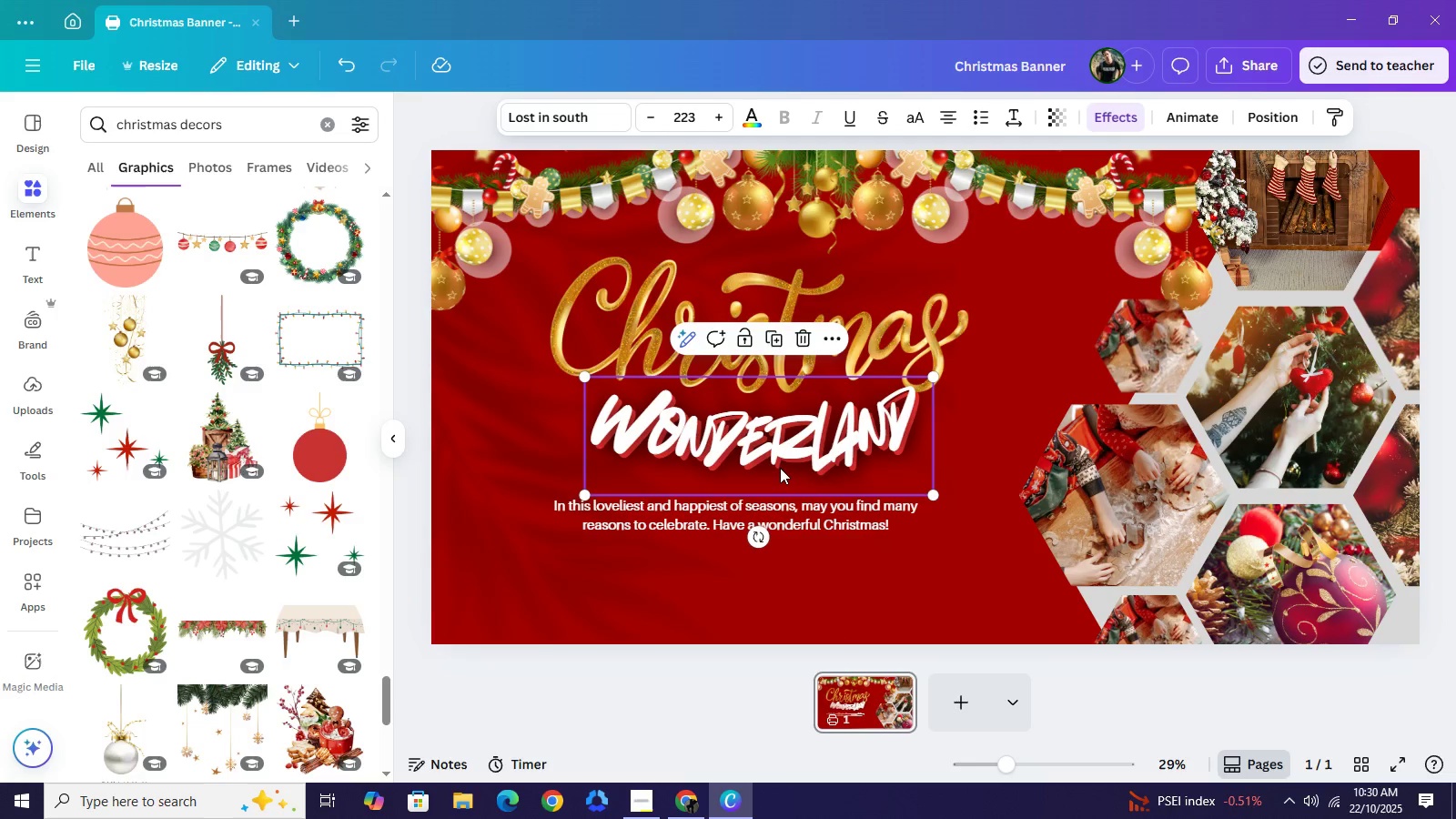 
left_click([780, 468])
 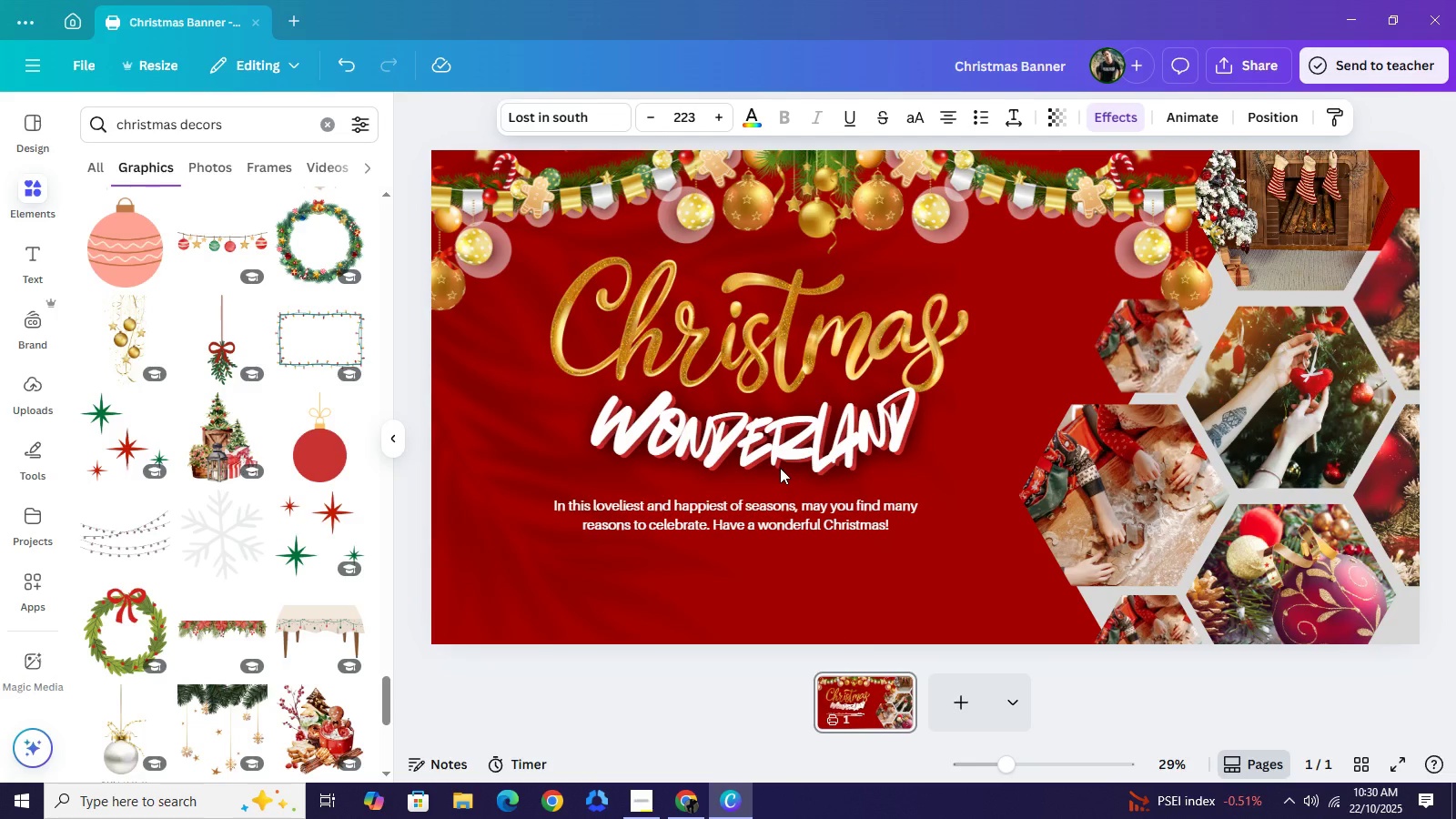 
hold_key(key=ArrowDown, duration=0.94)
 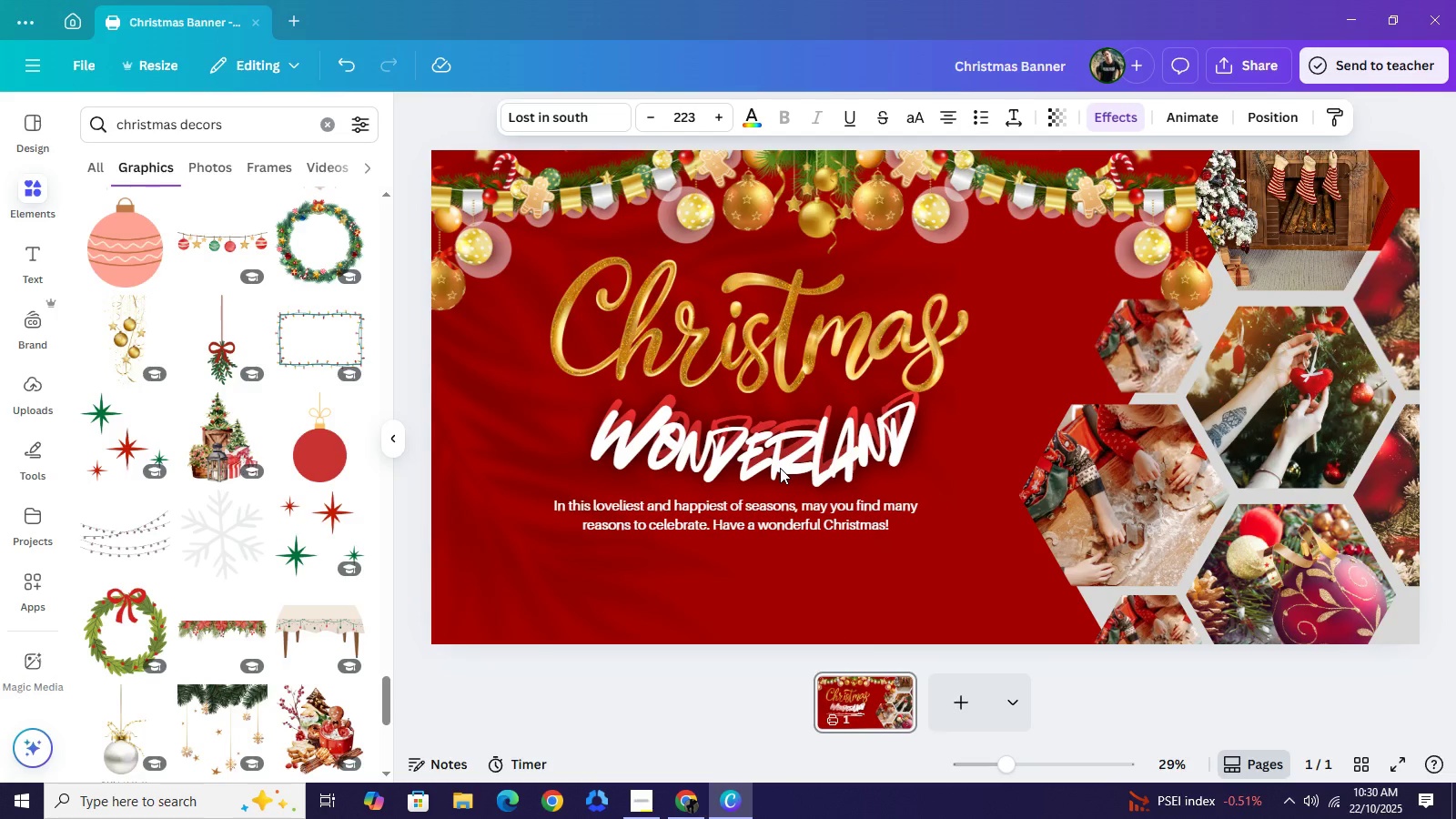 
hold_key(key=ArrowDown, duration=0.3)
 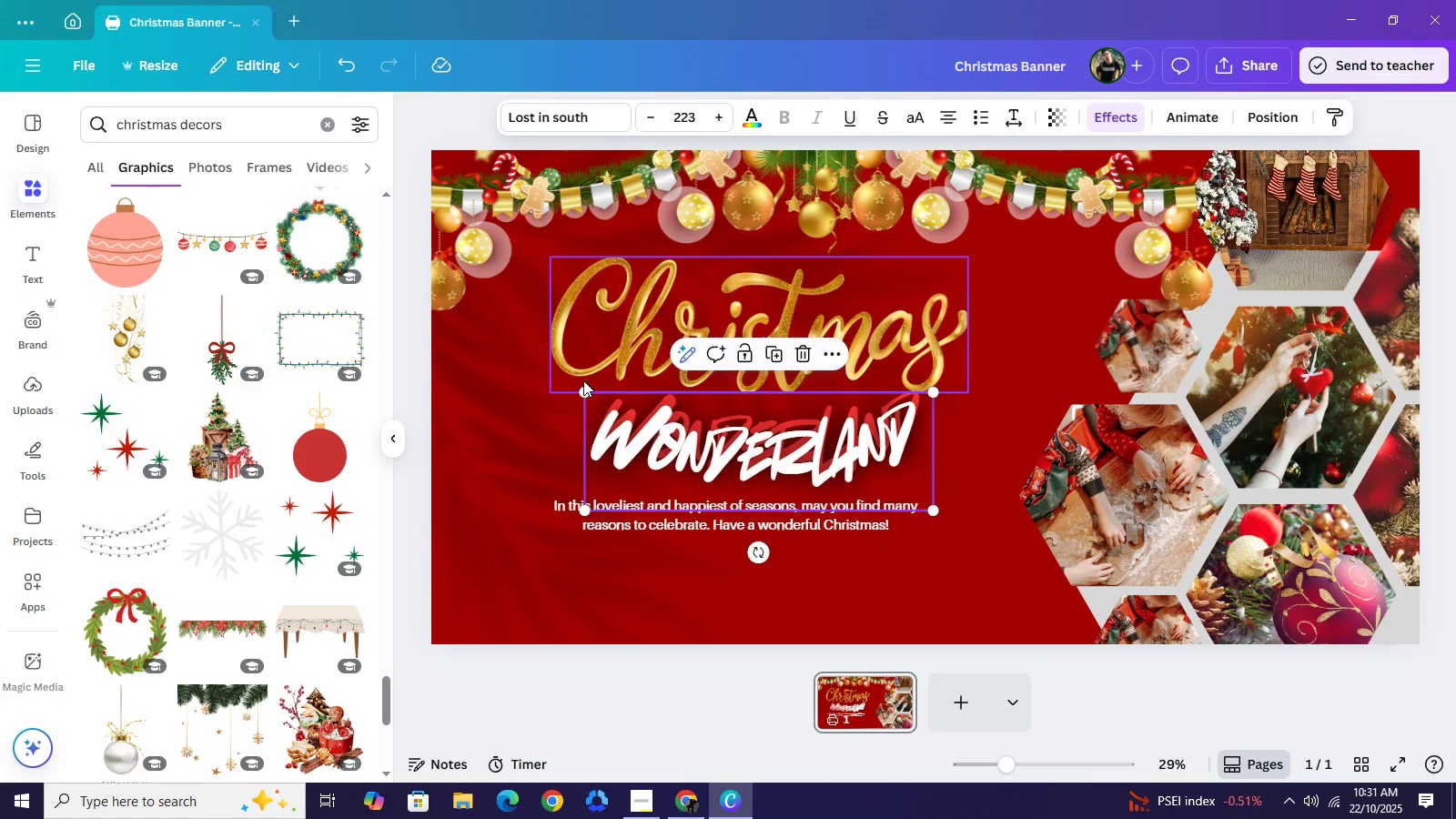 
left_click([583, 380])
 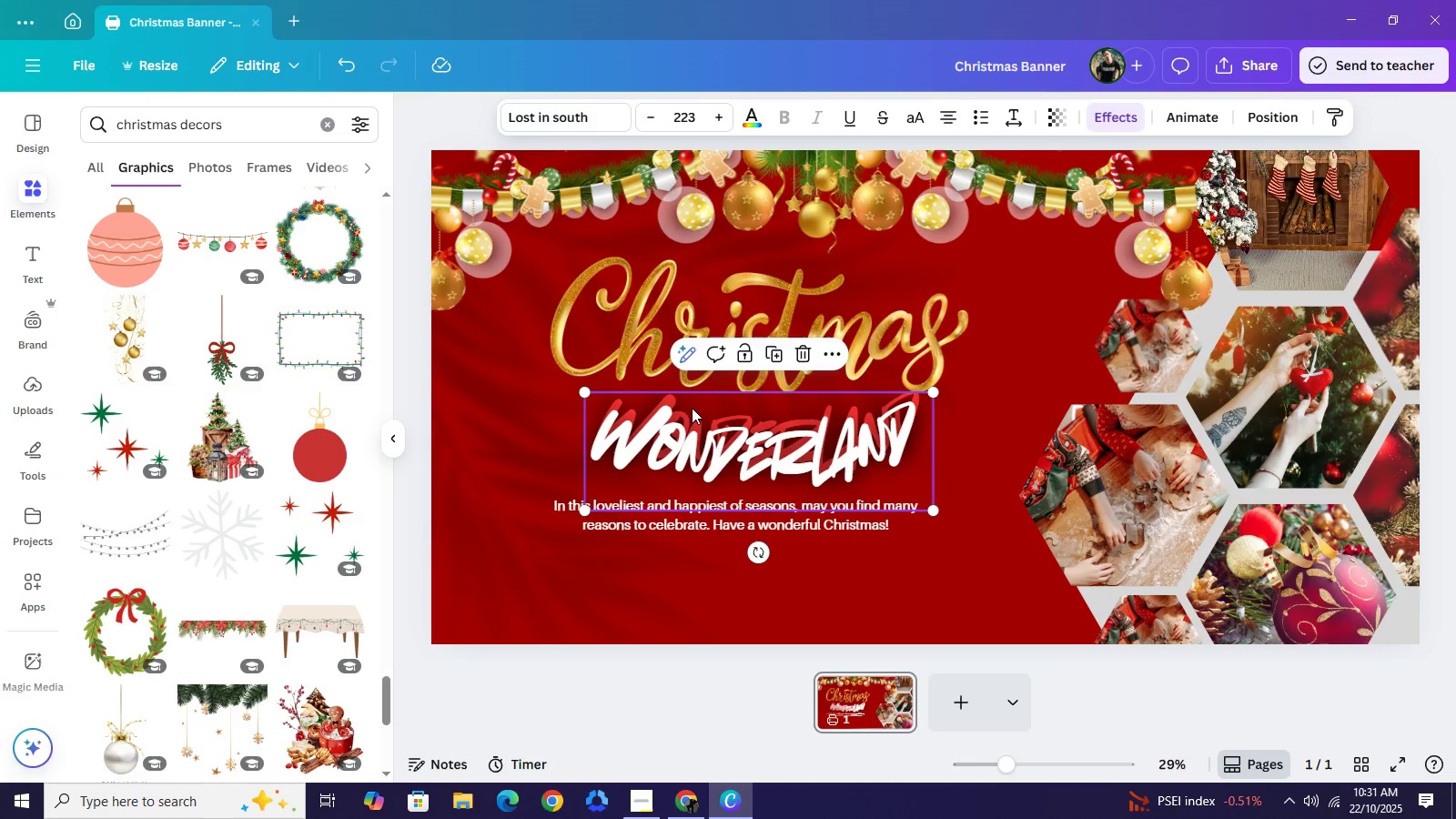 
left_click([692, 408])
 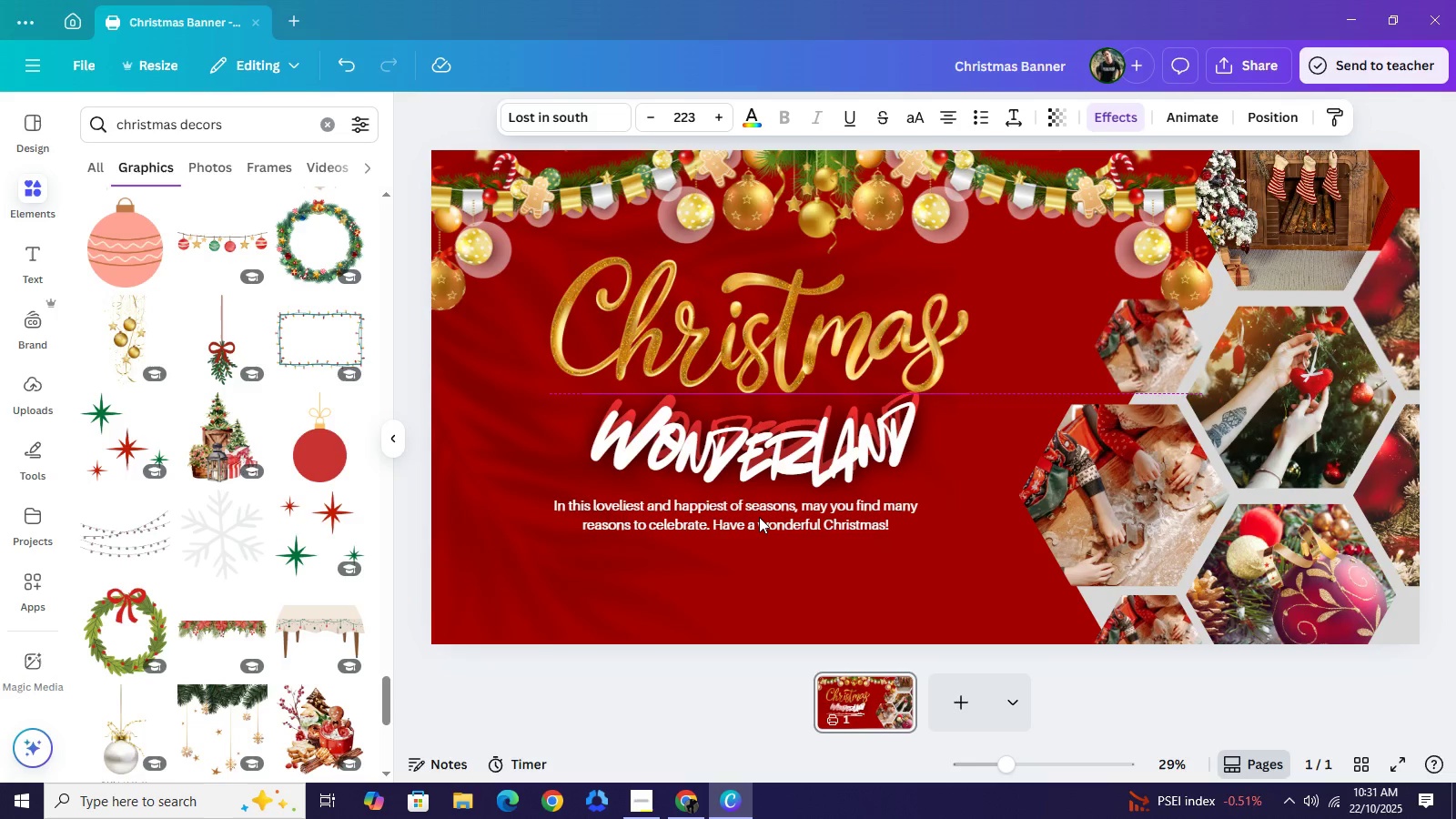 
key(ArrowDown)
 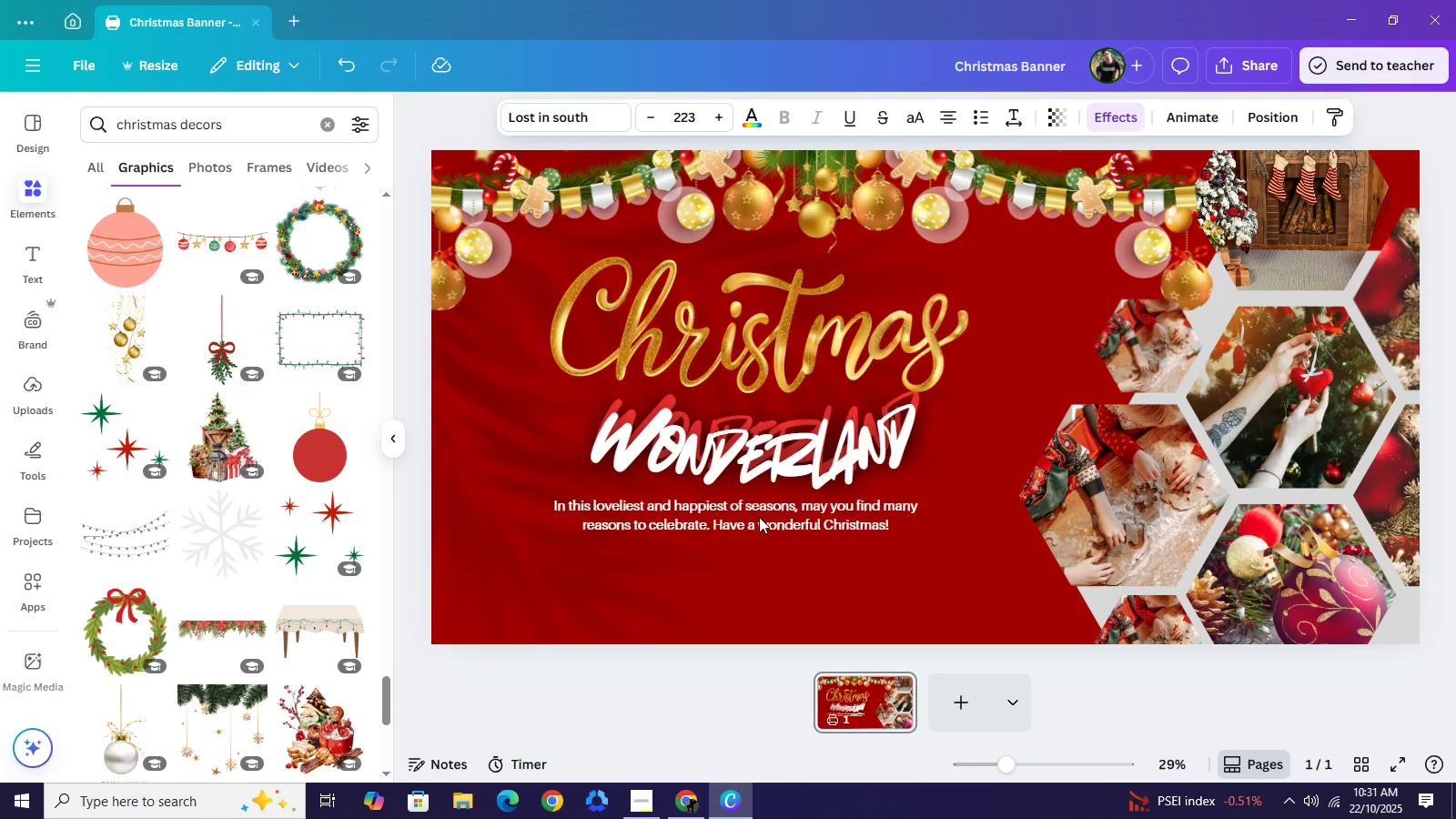 
key(ArrowDown)
 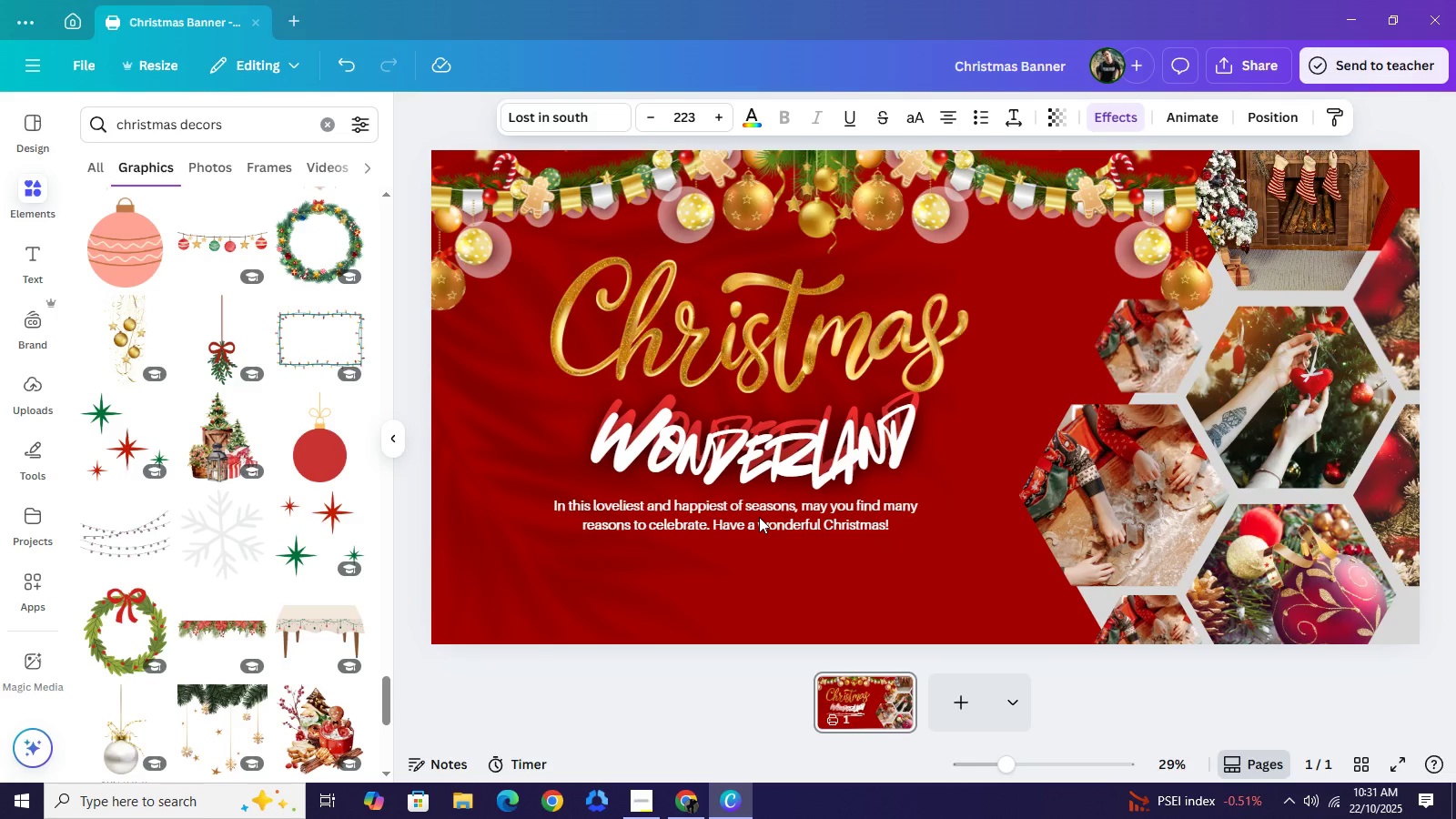 
hold_key(key=ArrowDown, duration=0.9)
 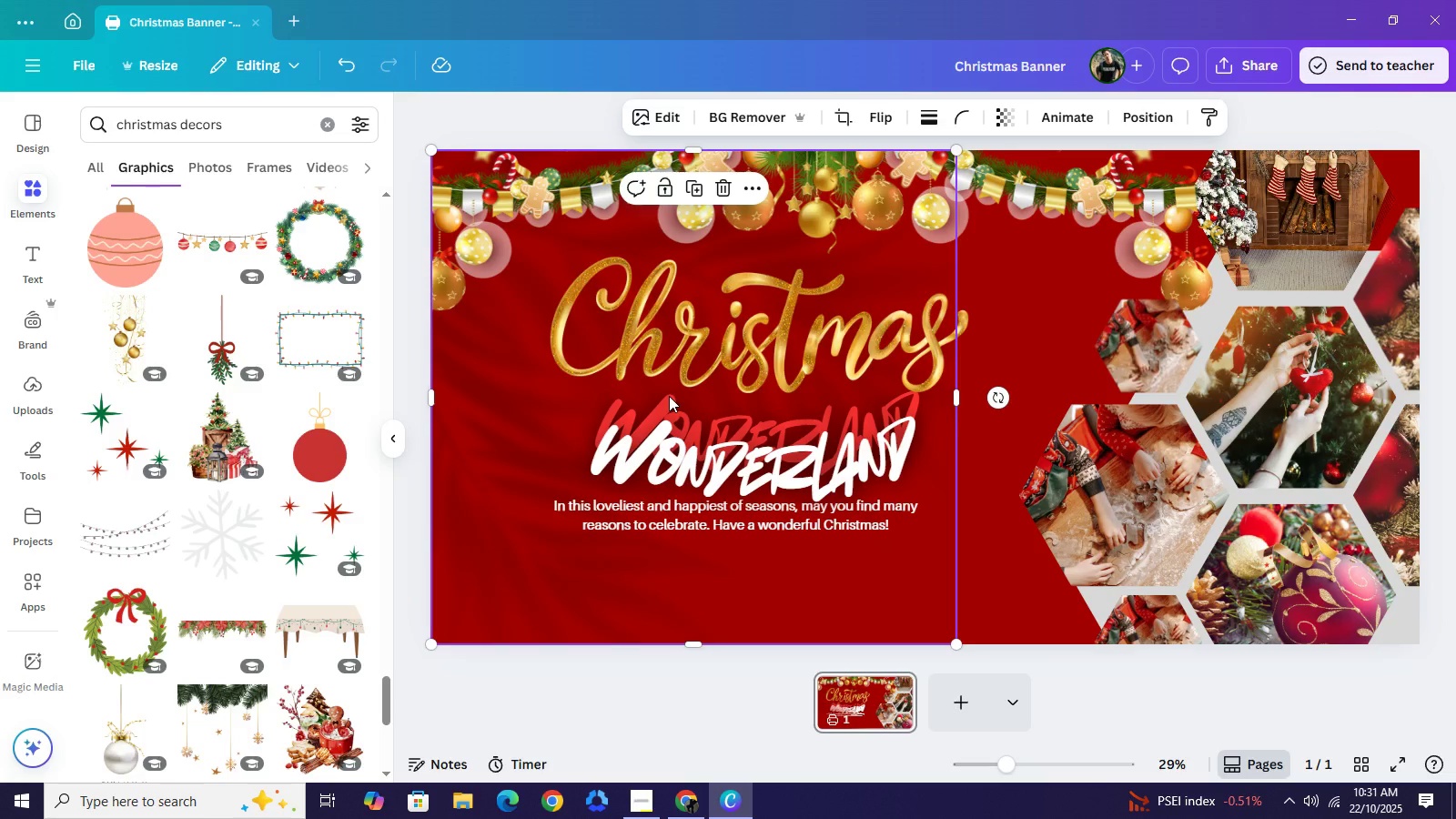 
double_click([669, 396])
 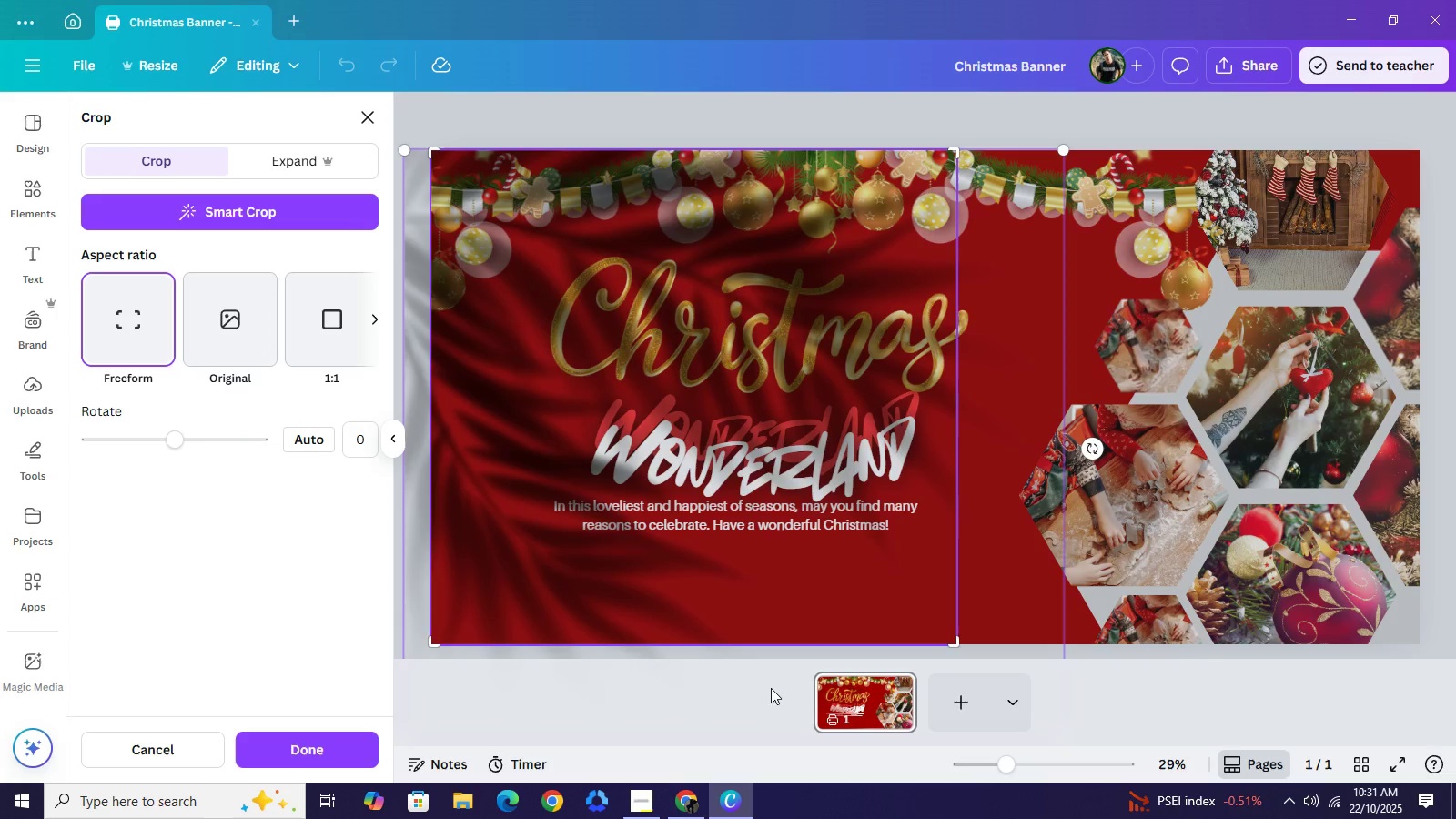 
left_click([768, 691])
 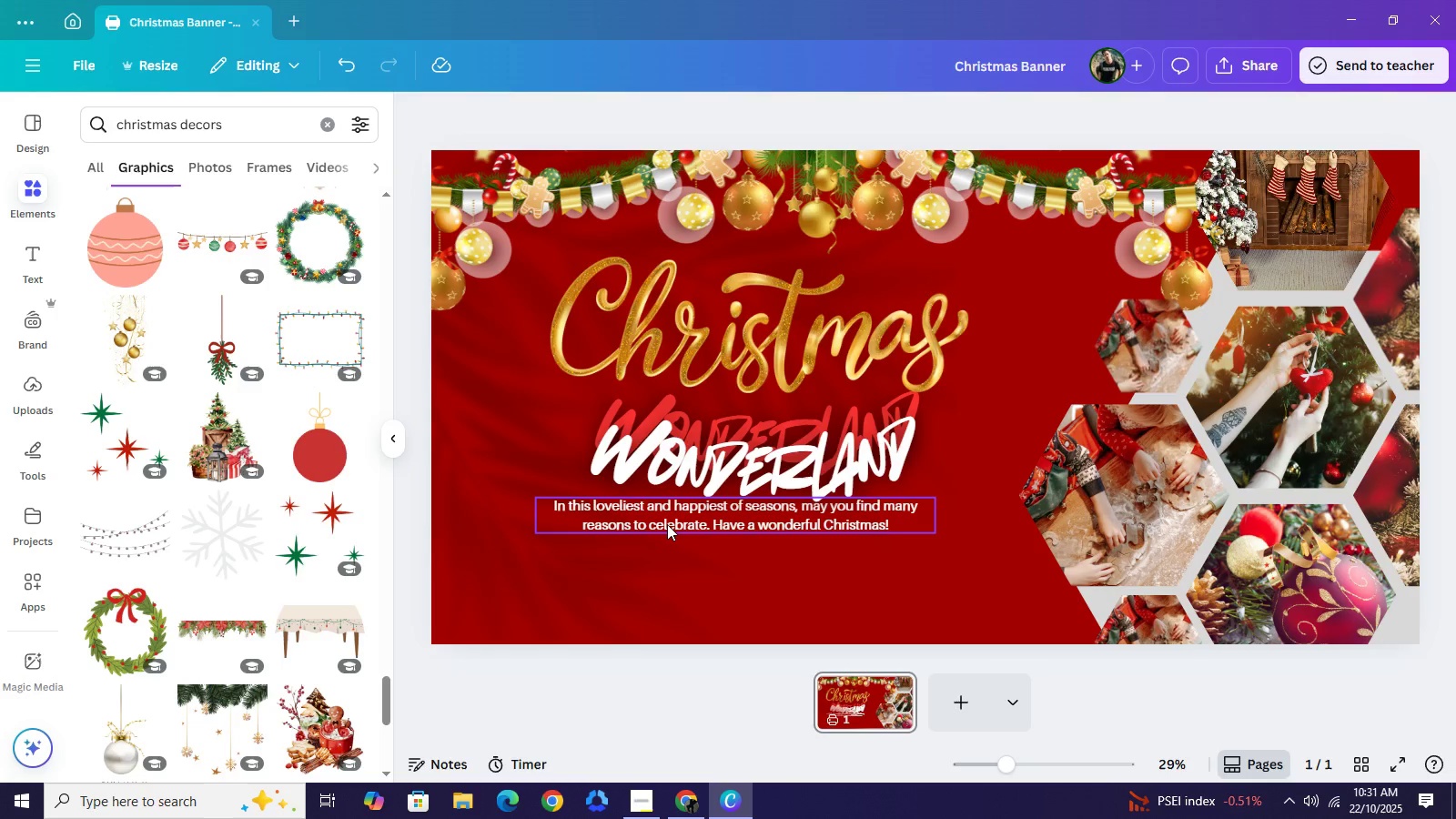 
left_click([664, 529])
 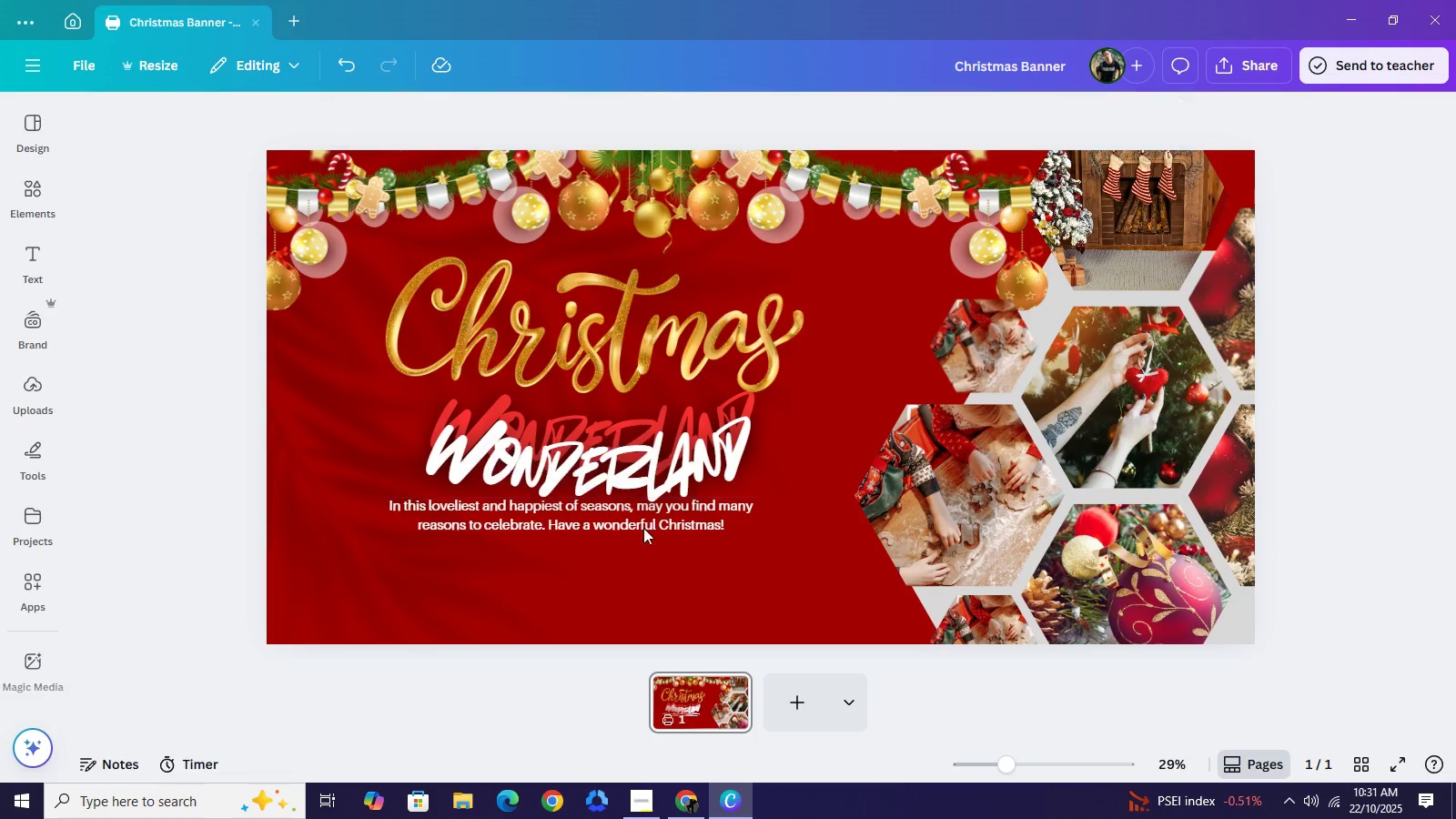 
left_click([645, 522])
 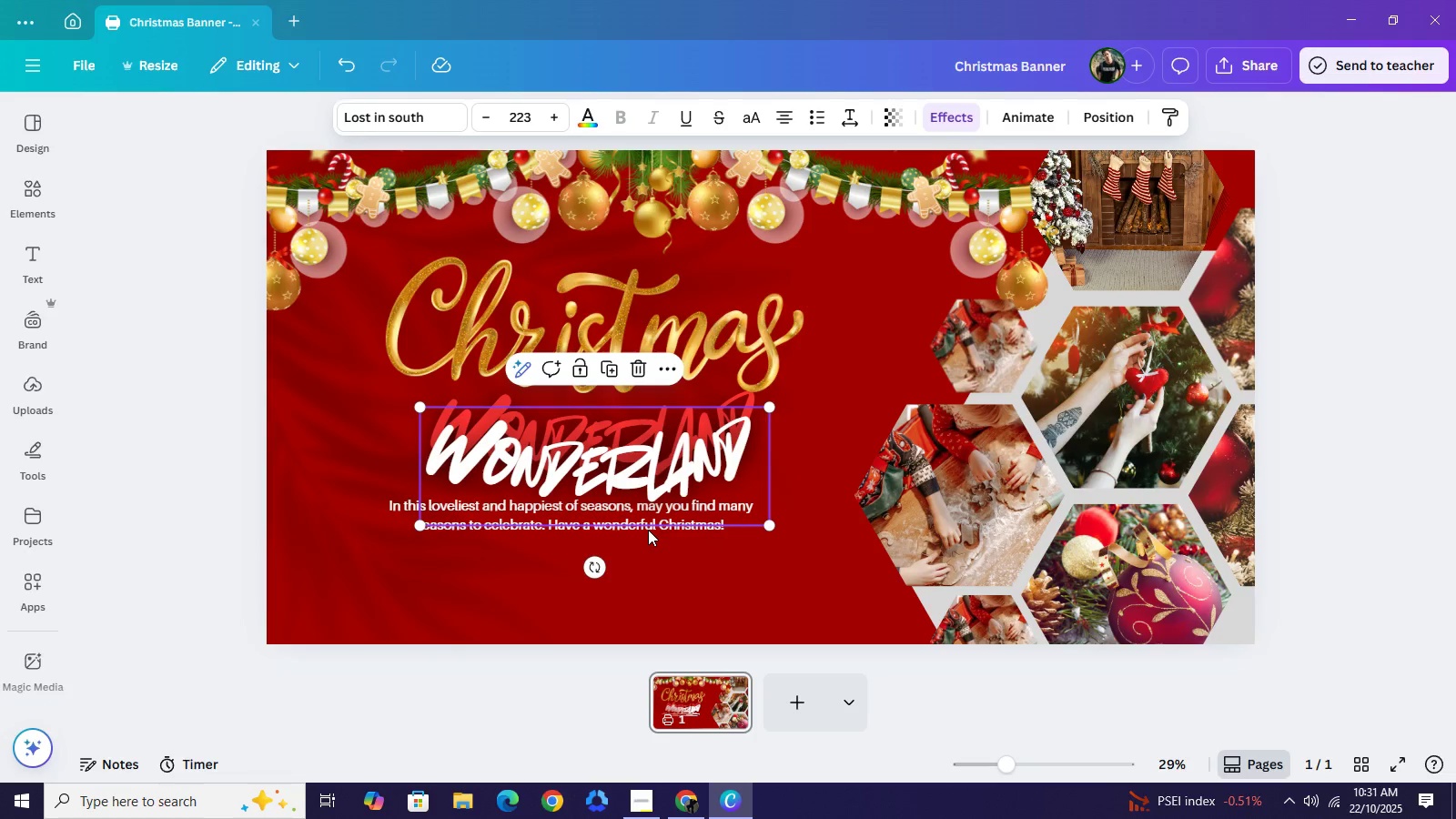 
left_click([648, 530])
 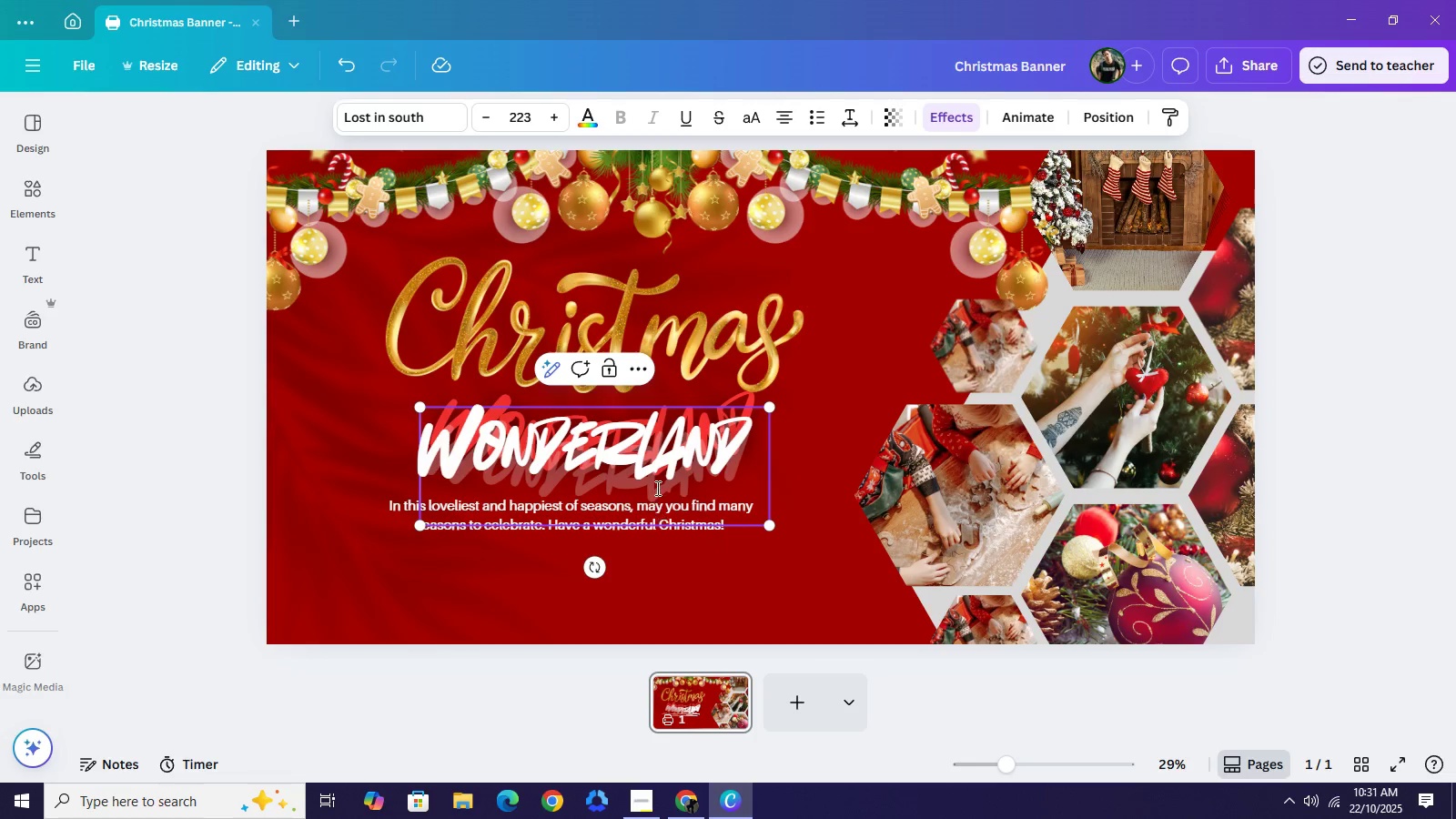 
left_click_drag(start_coordinate=[656, 488], to_coordinate=[612, 511])
 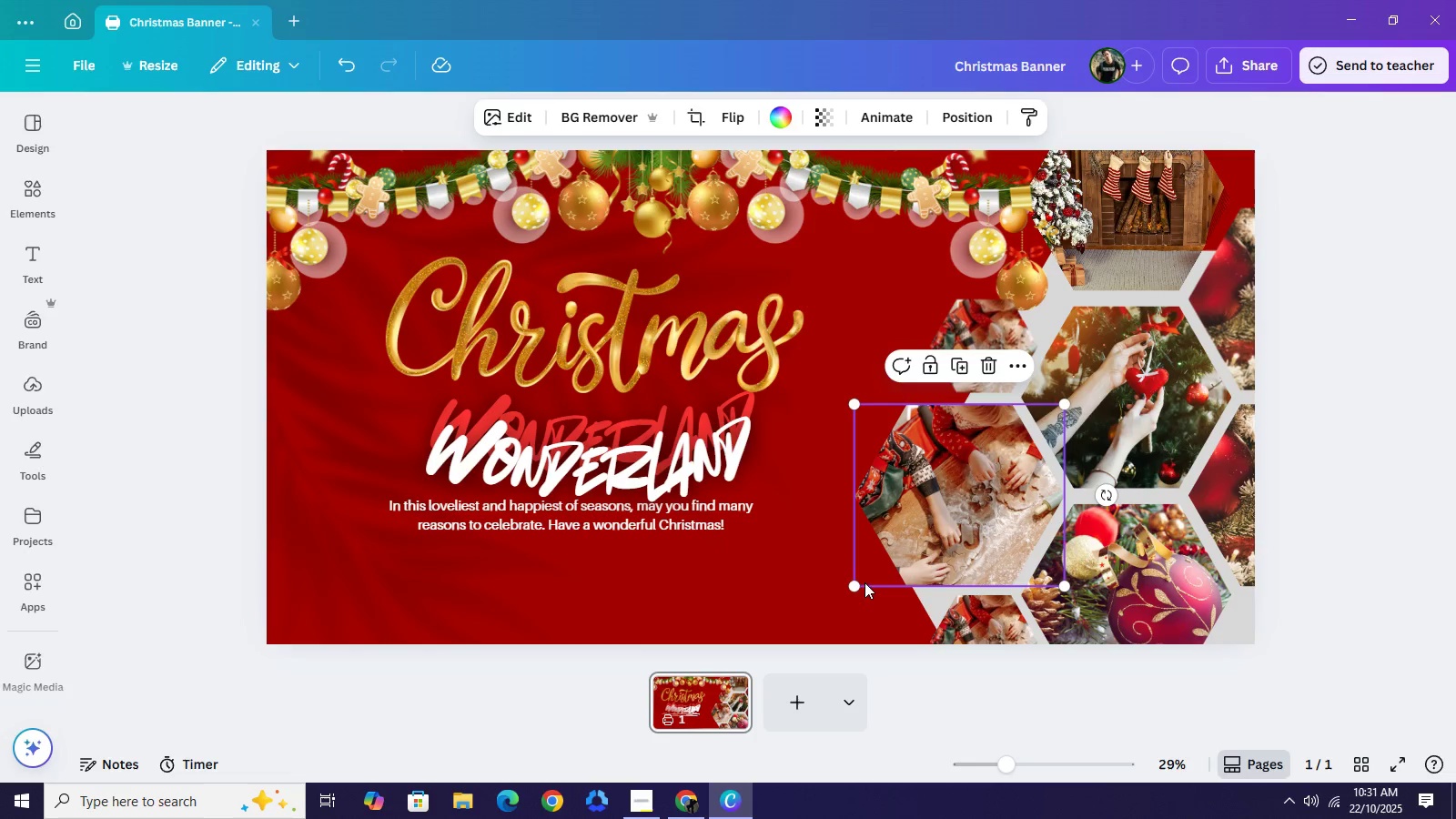 
left_click([888, 581])
 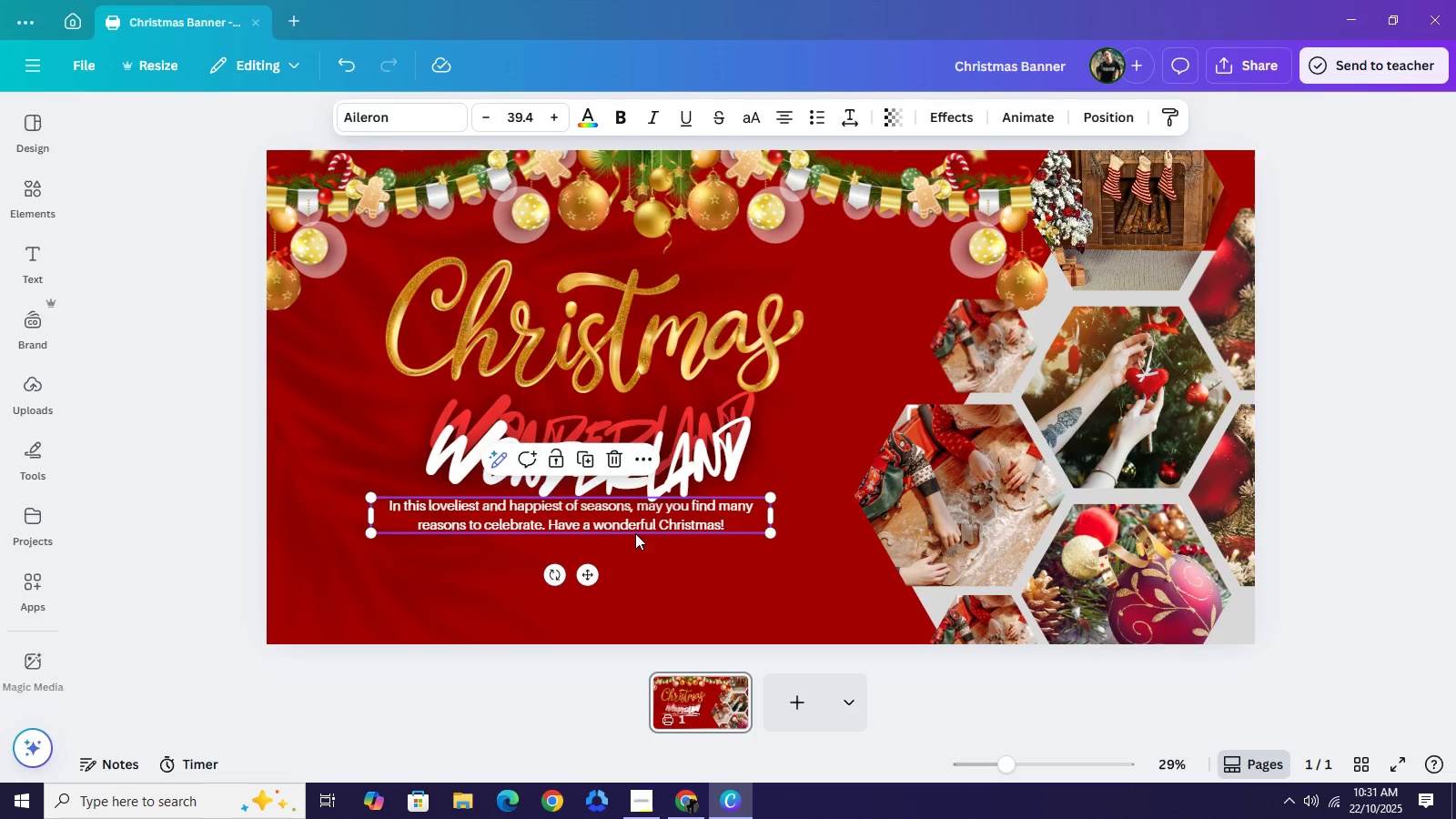 
left_click([635, 533])
 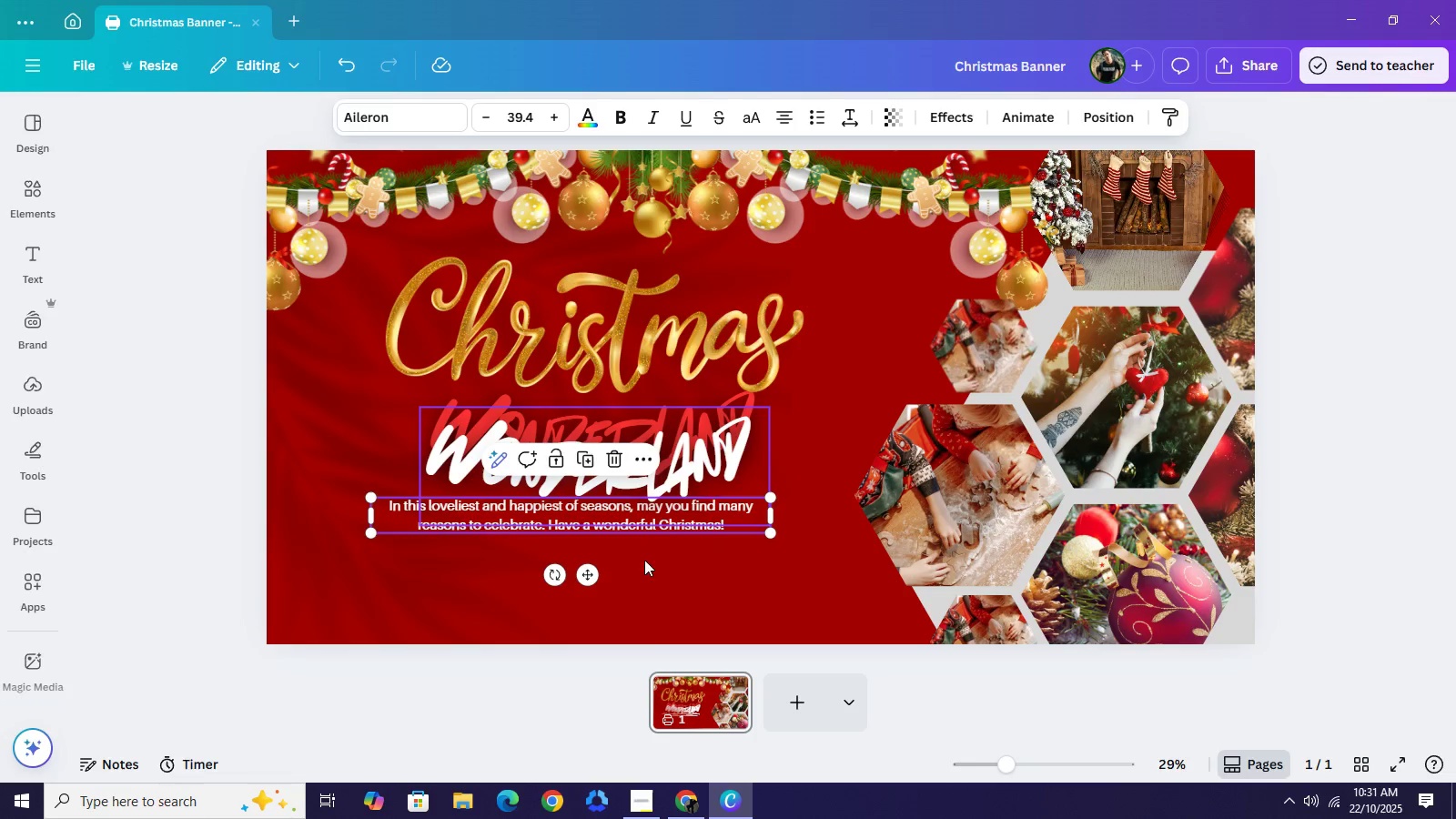 
left_click_drag(start_coordinate=[639, 527], to_coordinate=[644, 583])
 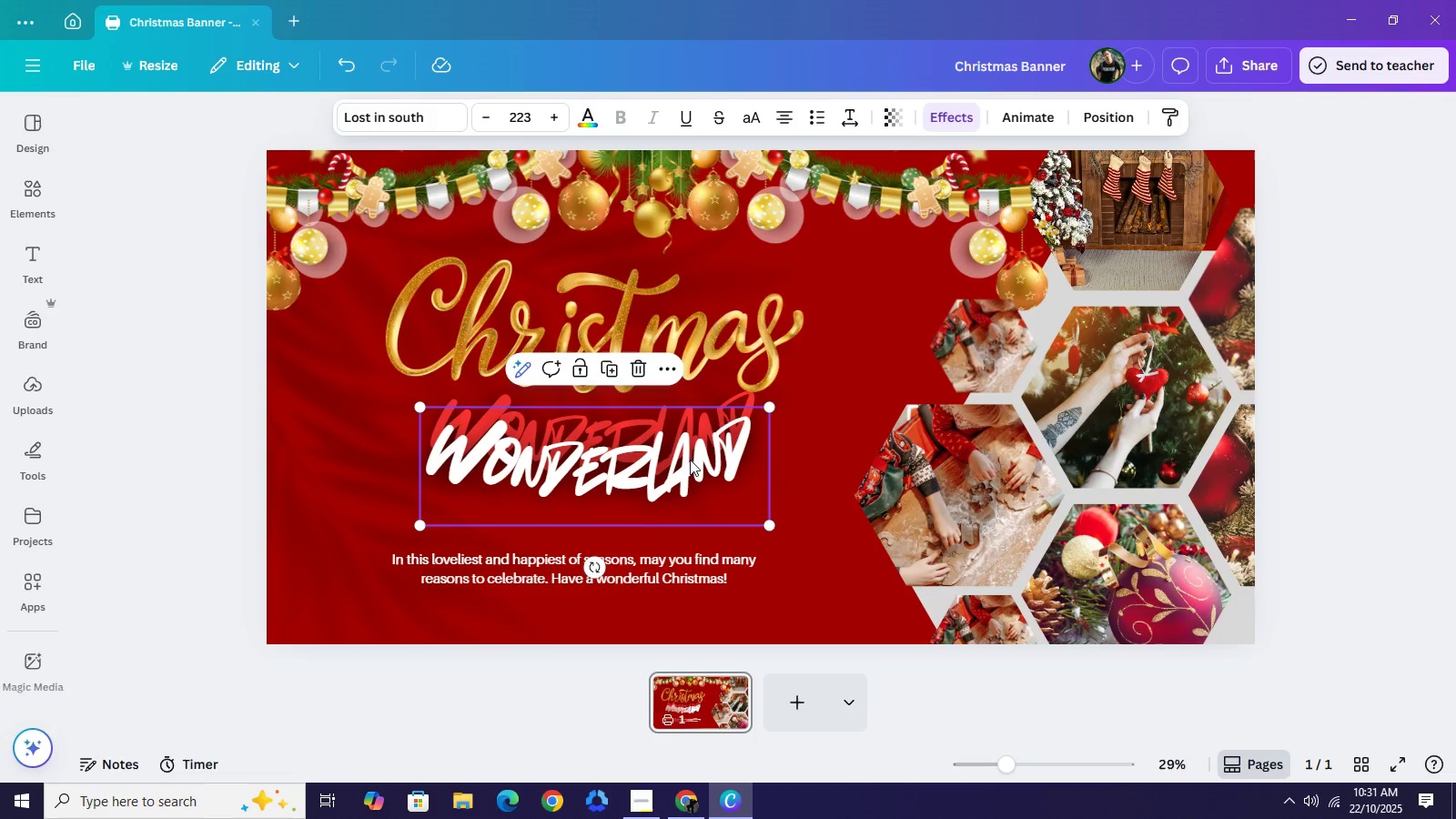 
left_click([690, 460])
 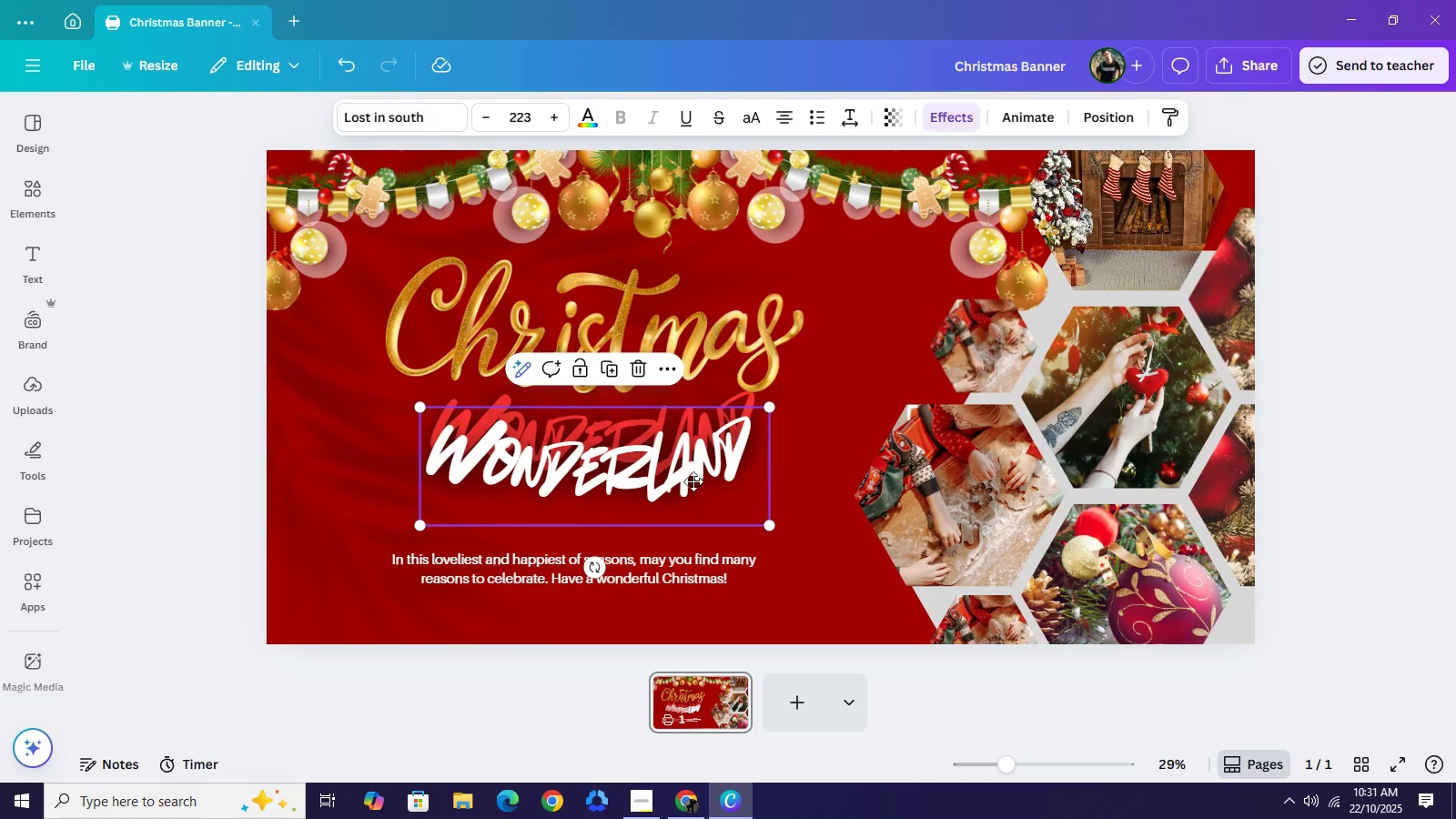 
left_click_drag(start_coordinate=[690, 460], to_coordinate=[693, 499])
 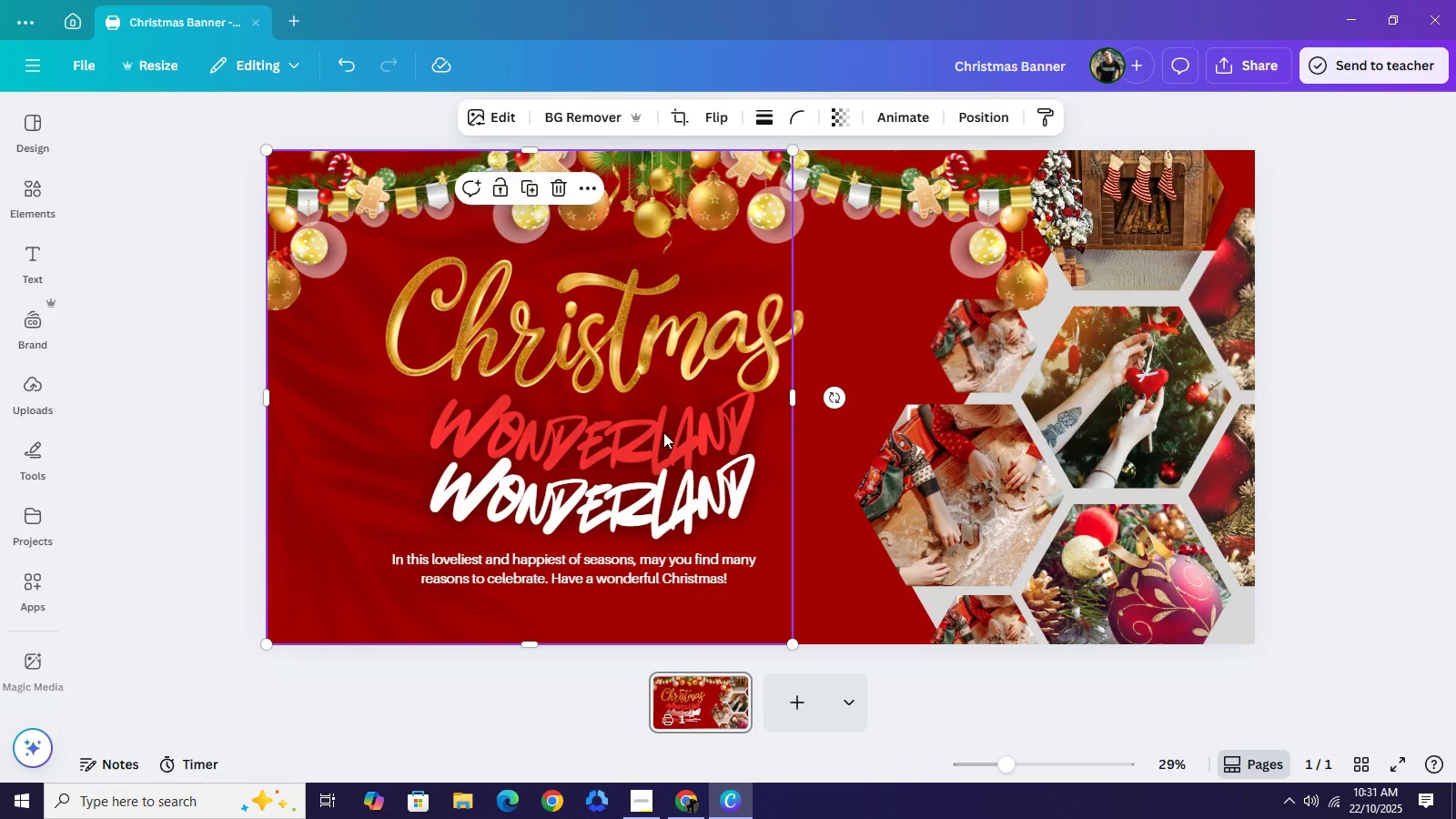 
left_click([663, 432])
 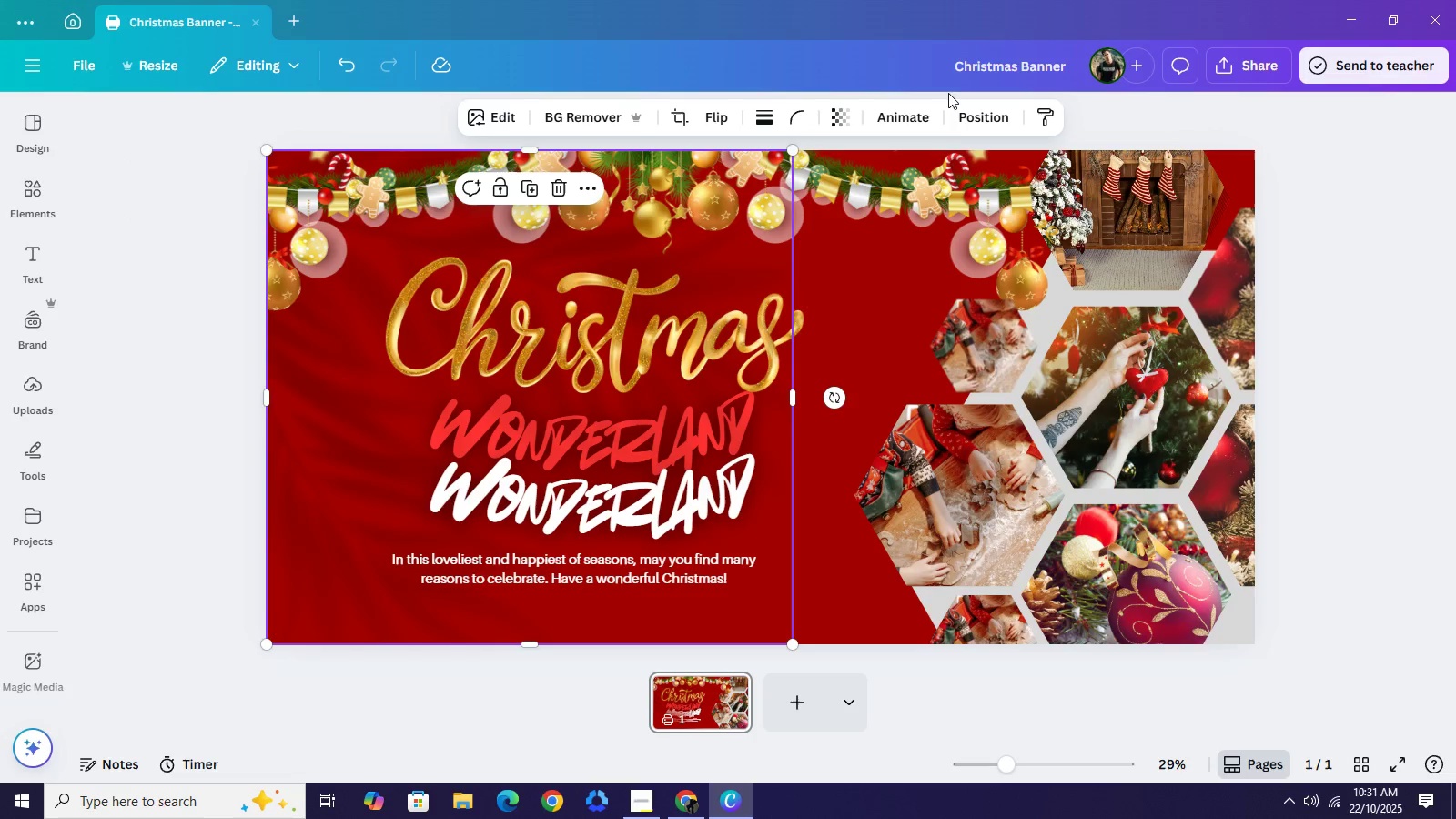 
left_click([960, 125])
 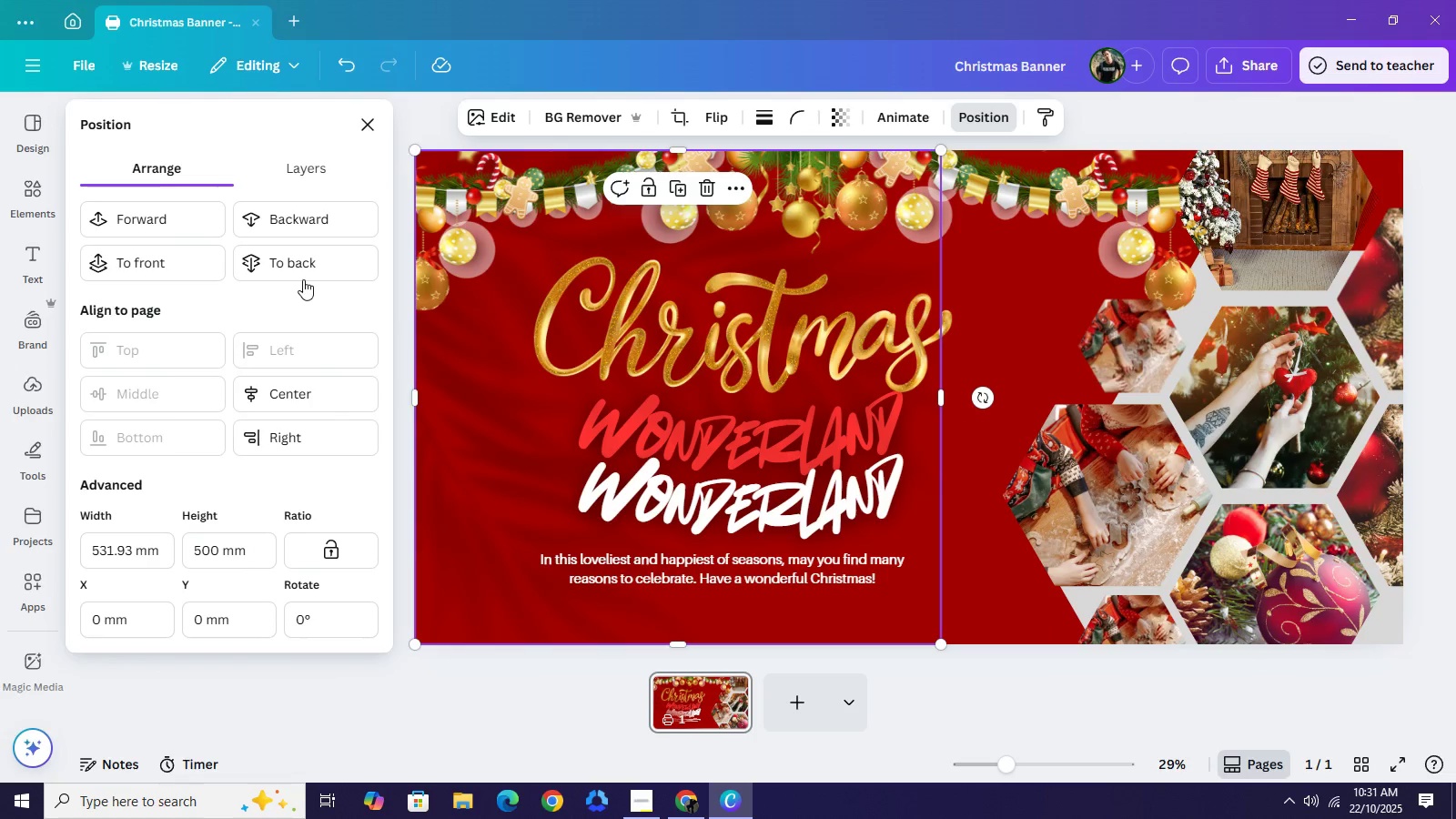 
left_click([303, 279])
 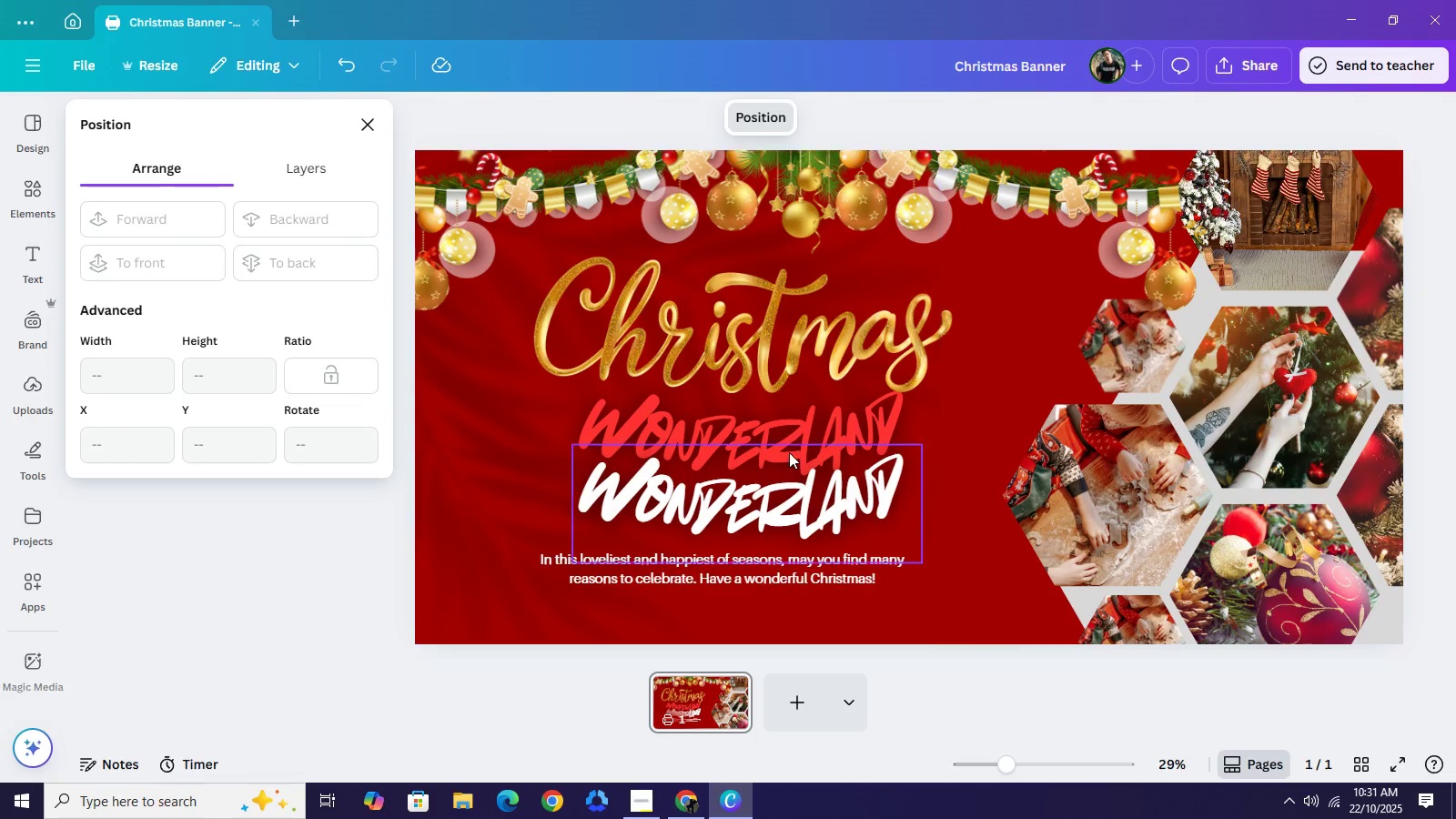 
left_click([788, 436])
 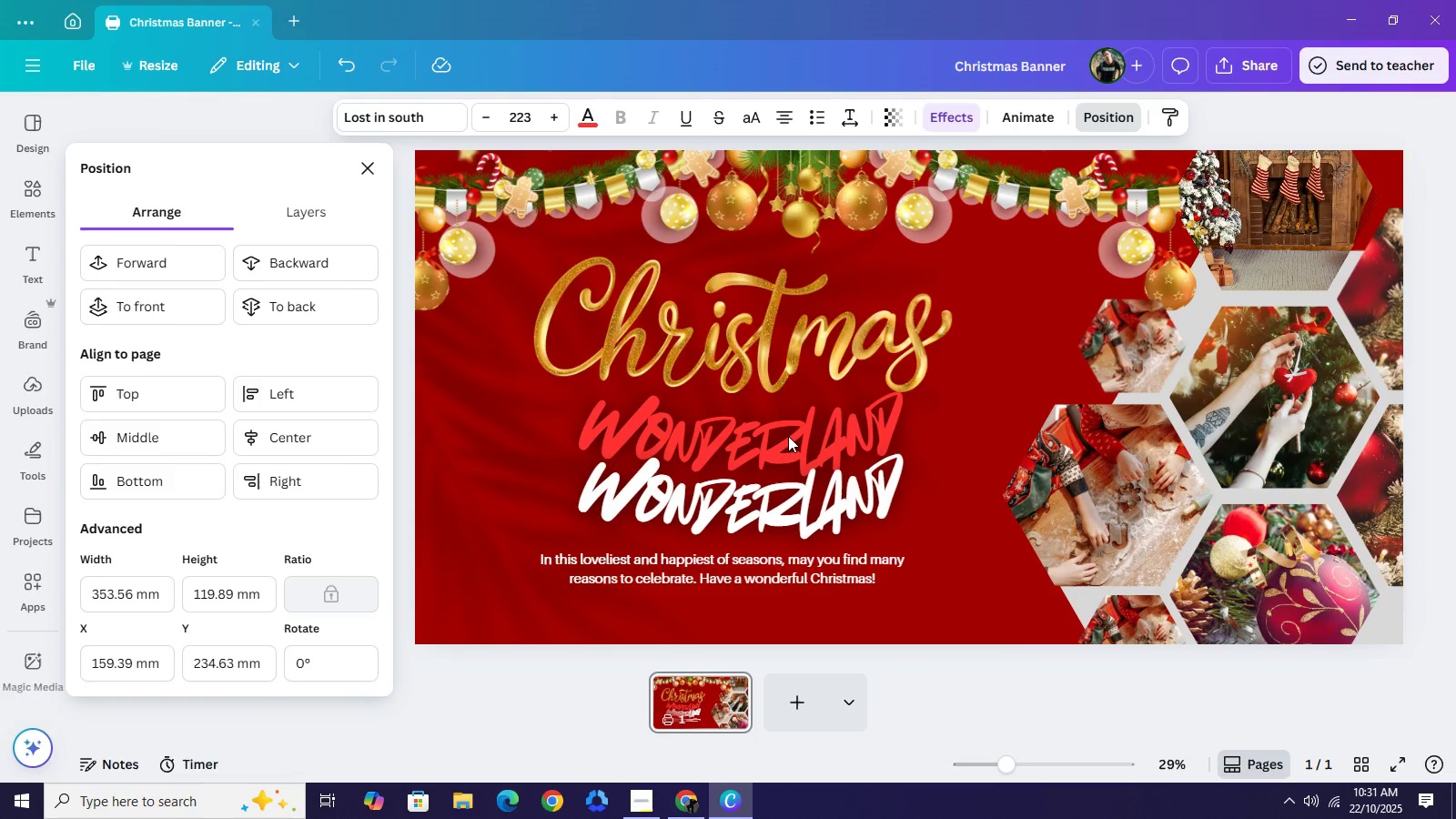 
key(ArrowDown)
 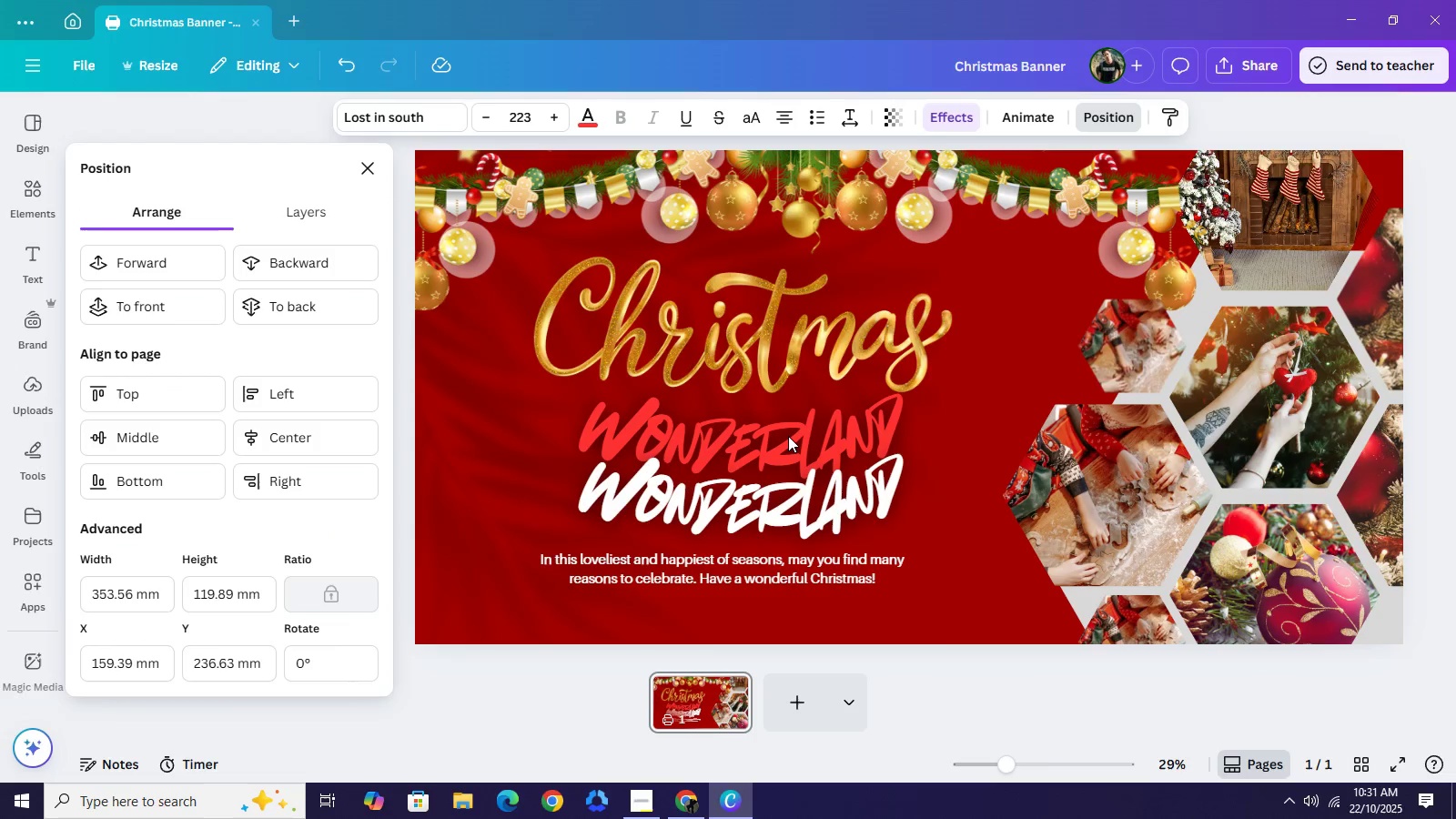 
key(ArrowDown)
 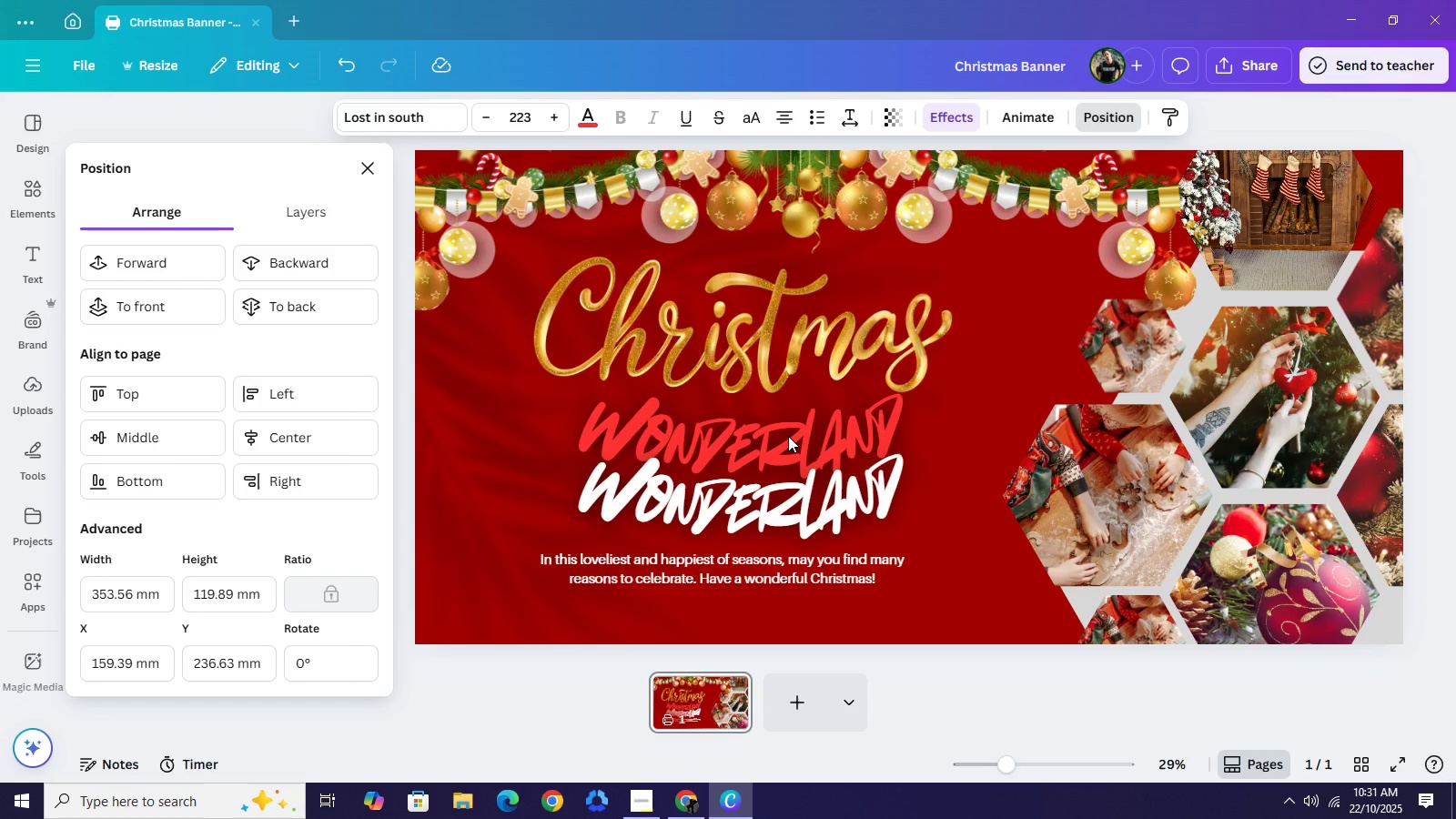 
hold_key(key=ArrowDown, duration=0.68)
 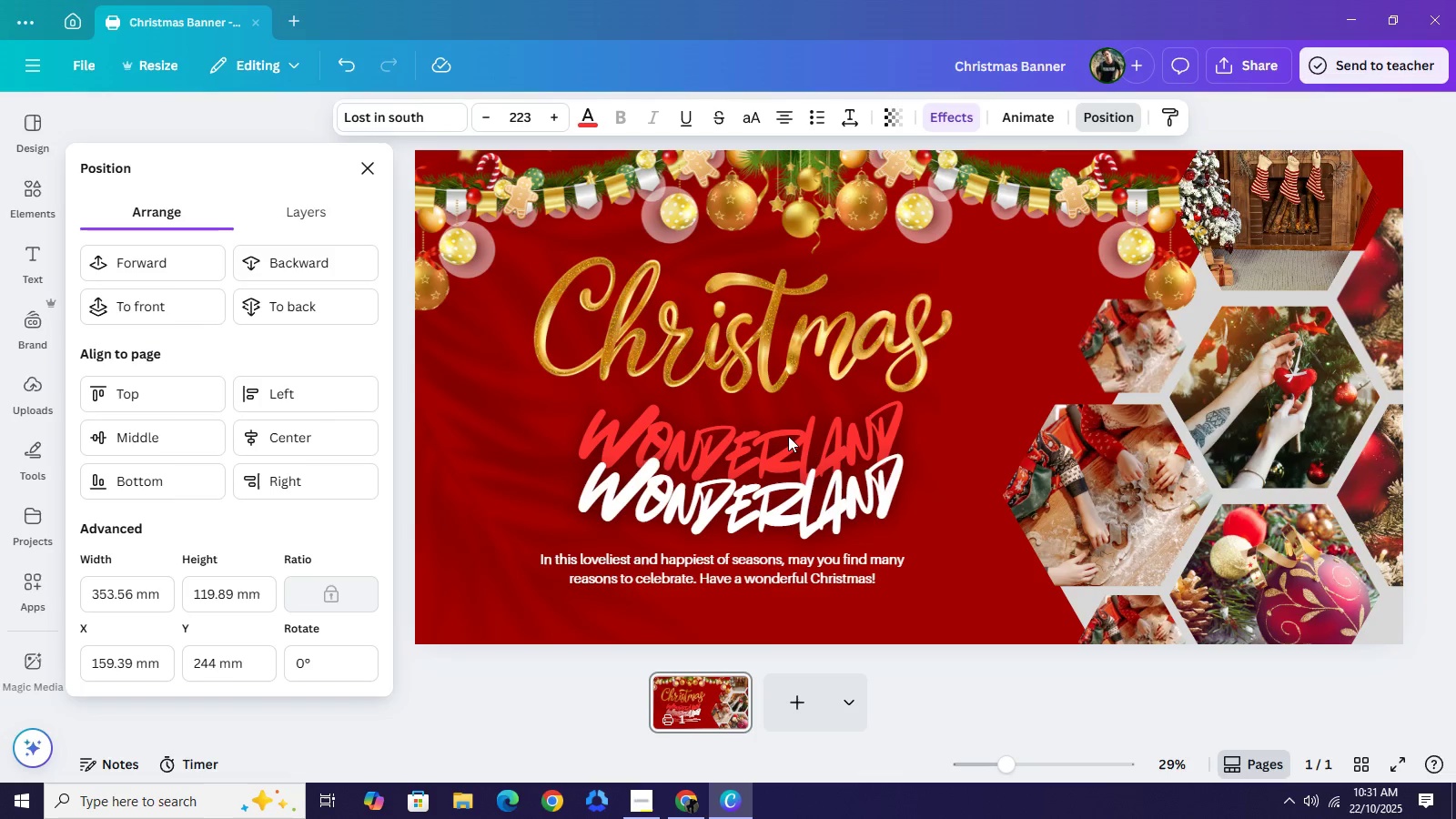 
key(ArrowDown)
 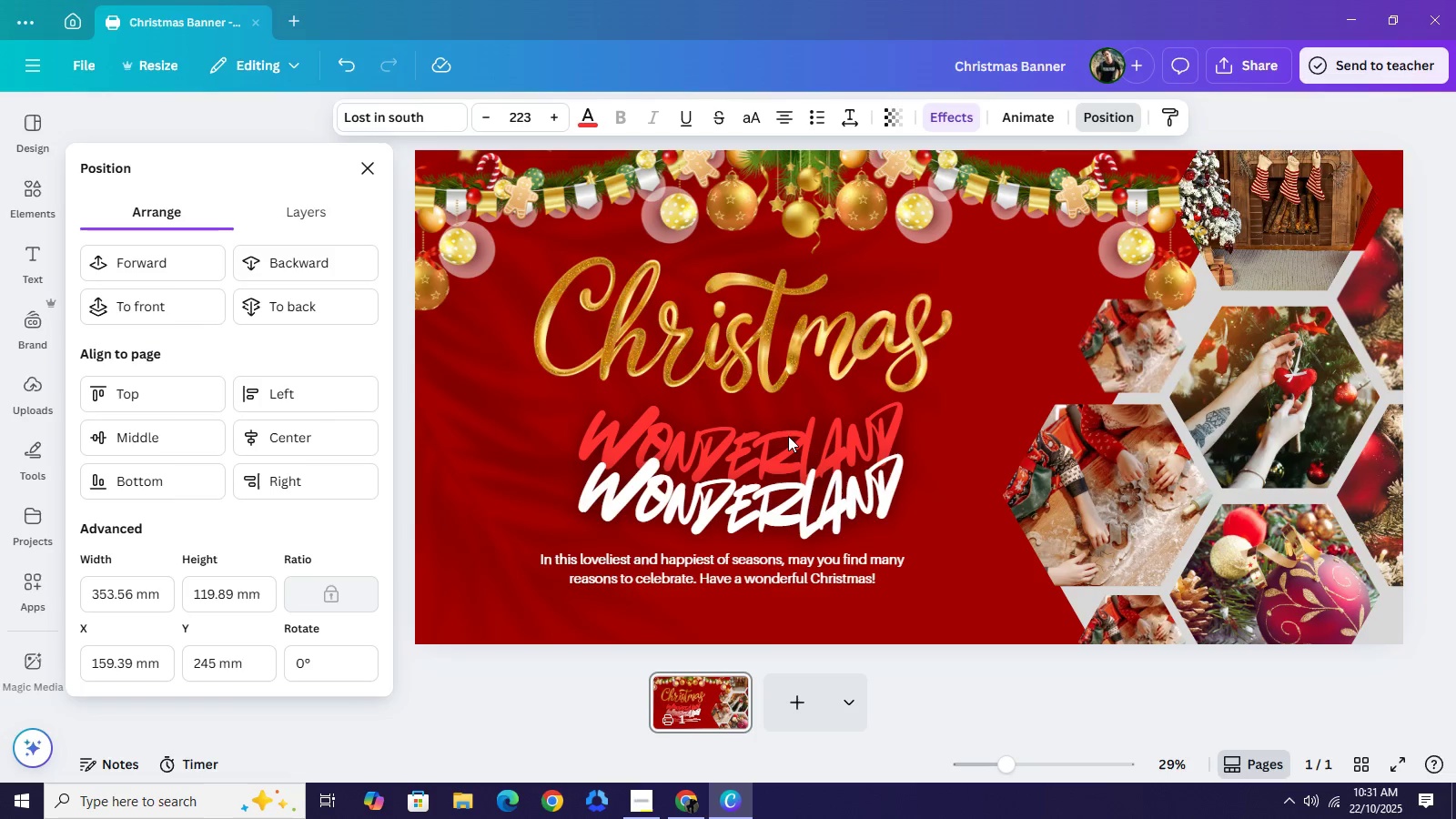 
key(ArrowDown)
 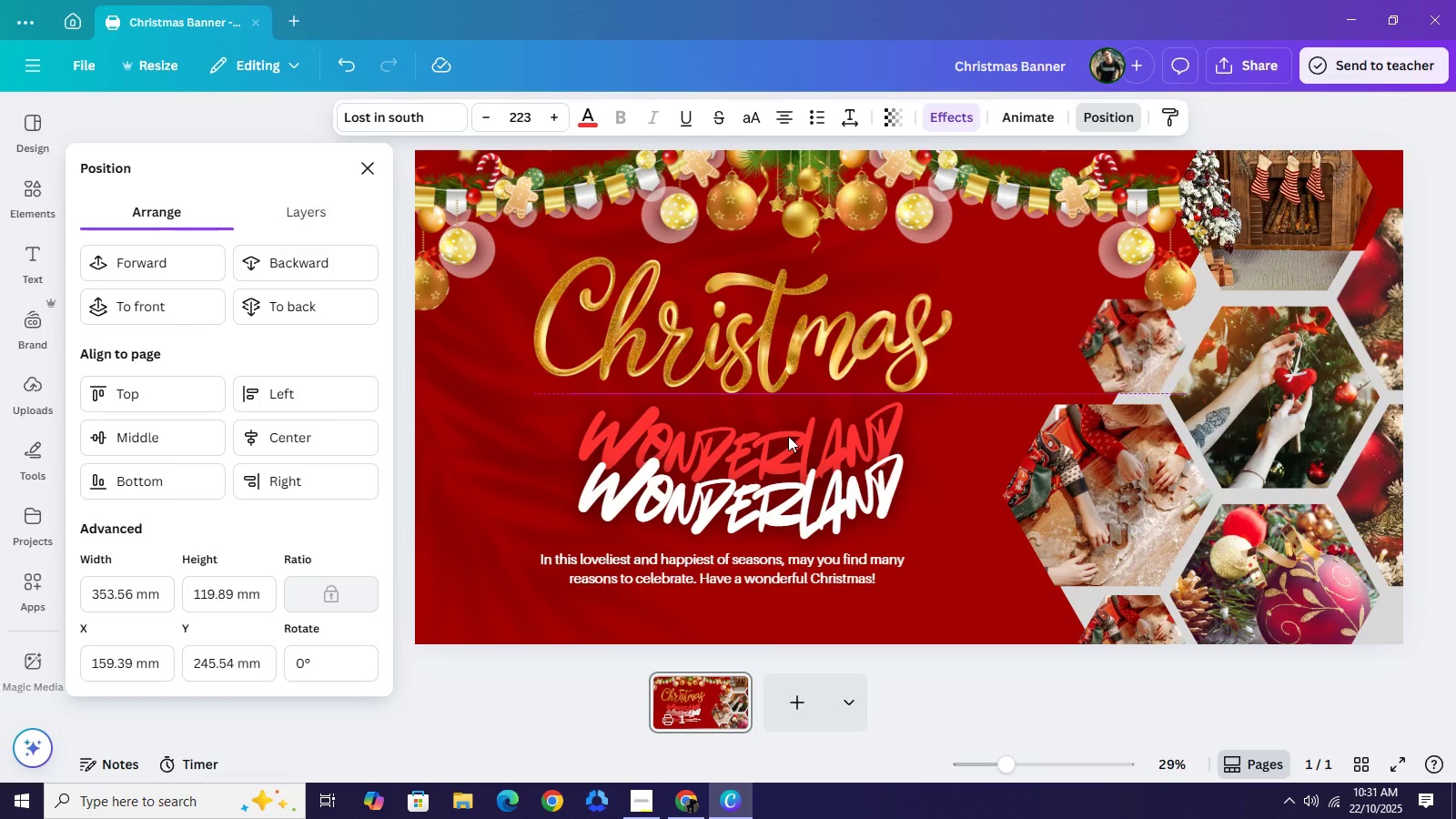 
key(ArrowDown)
 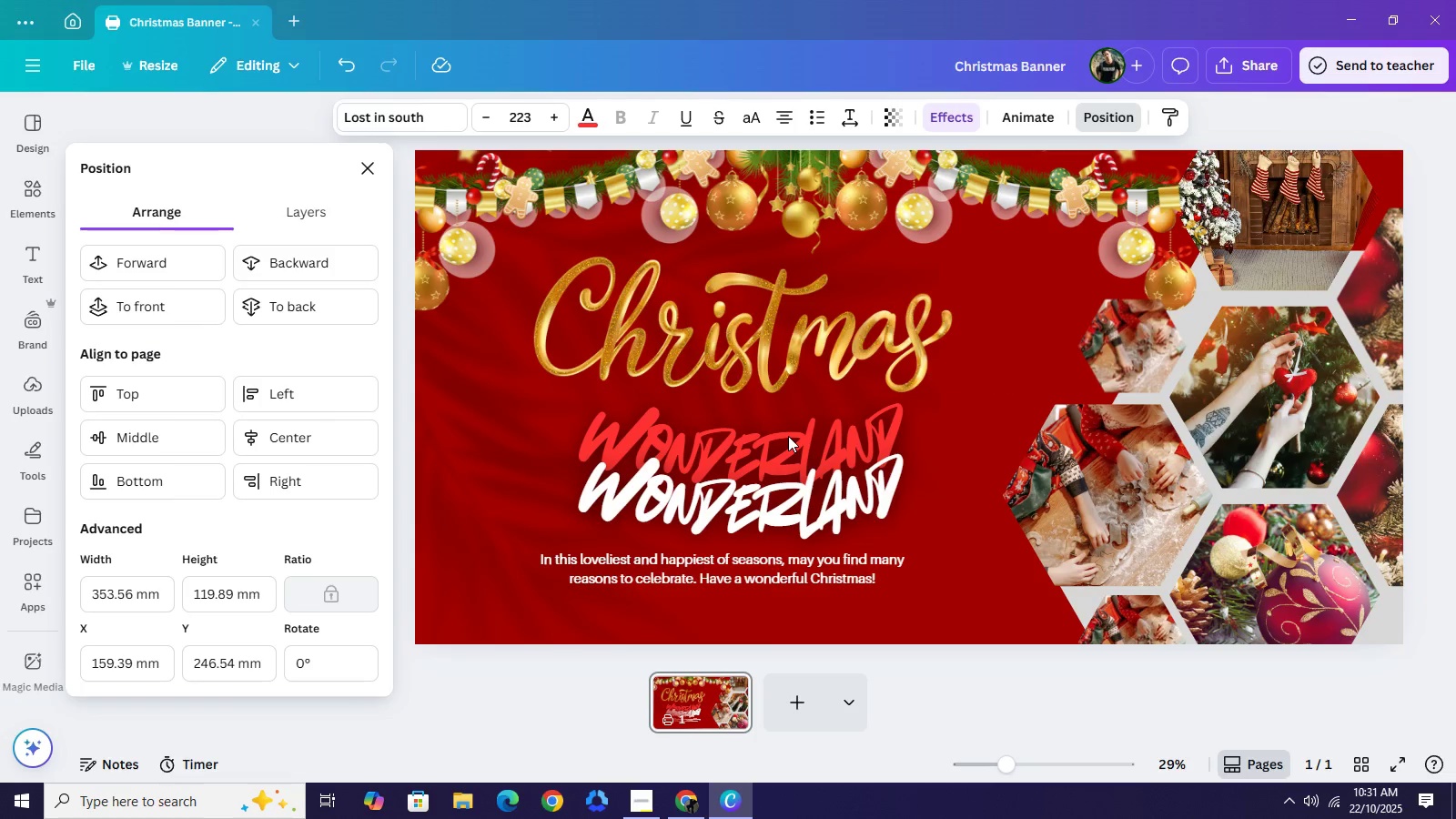 
key(ArrowDown)
 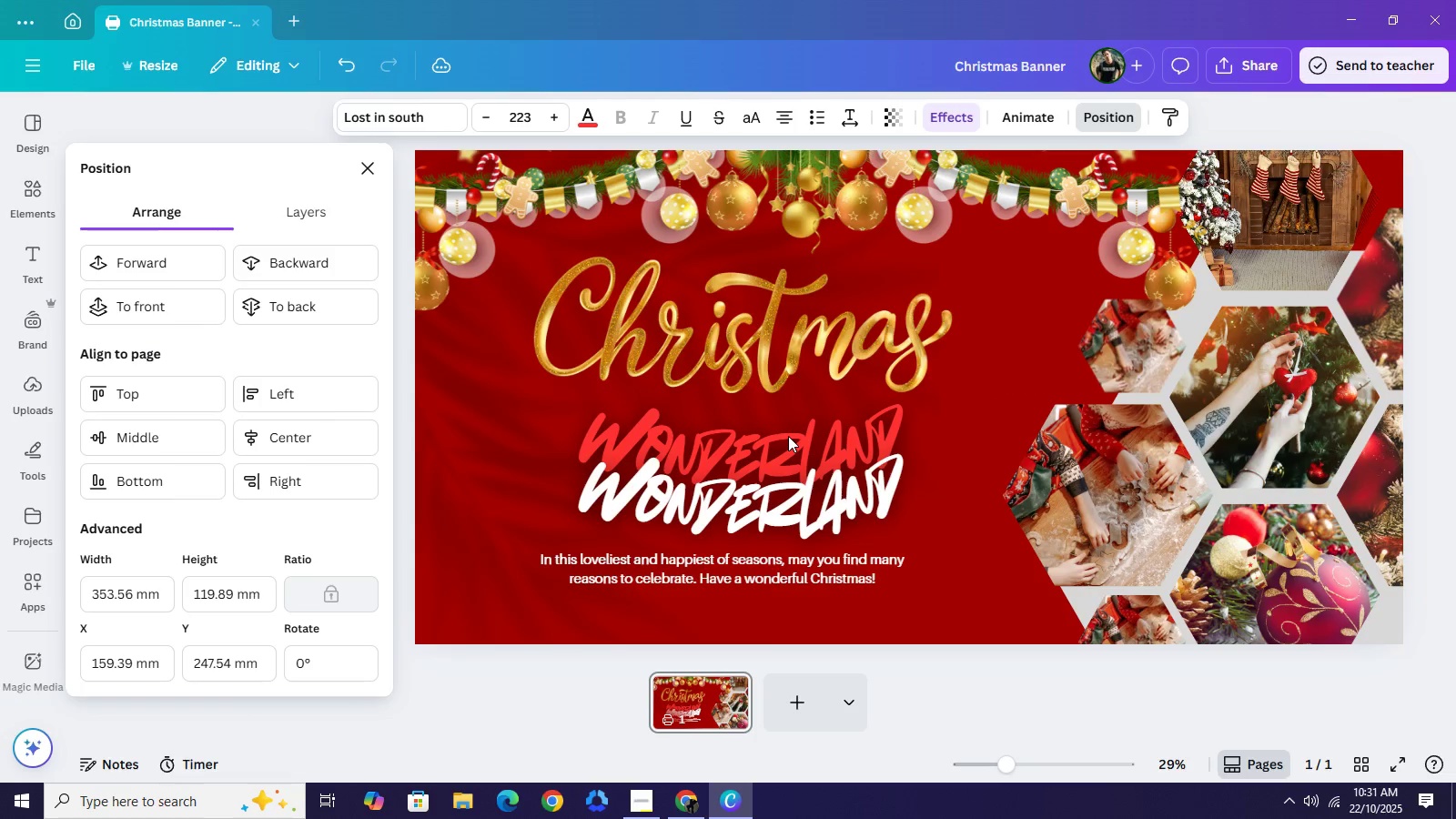 
key(ArrowDown)
 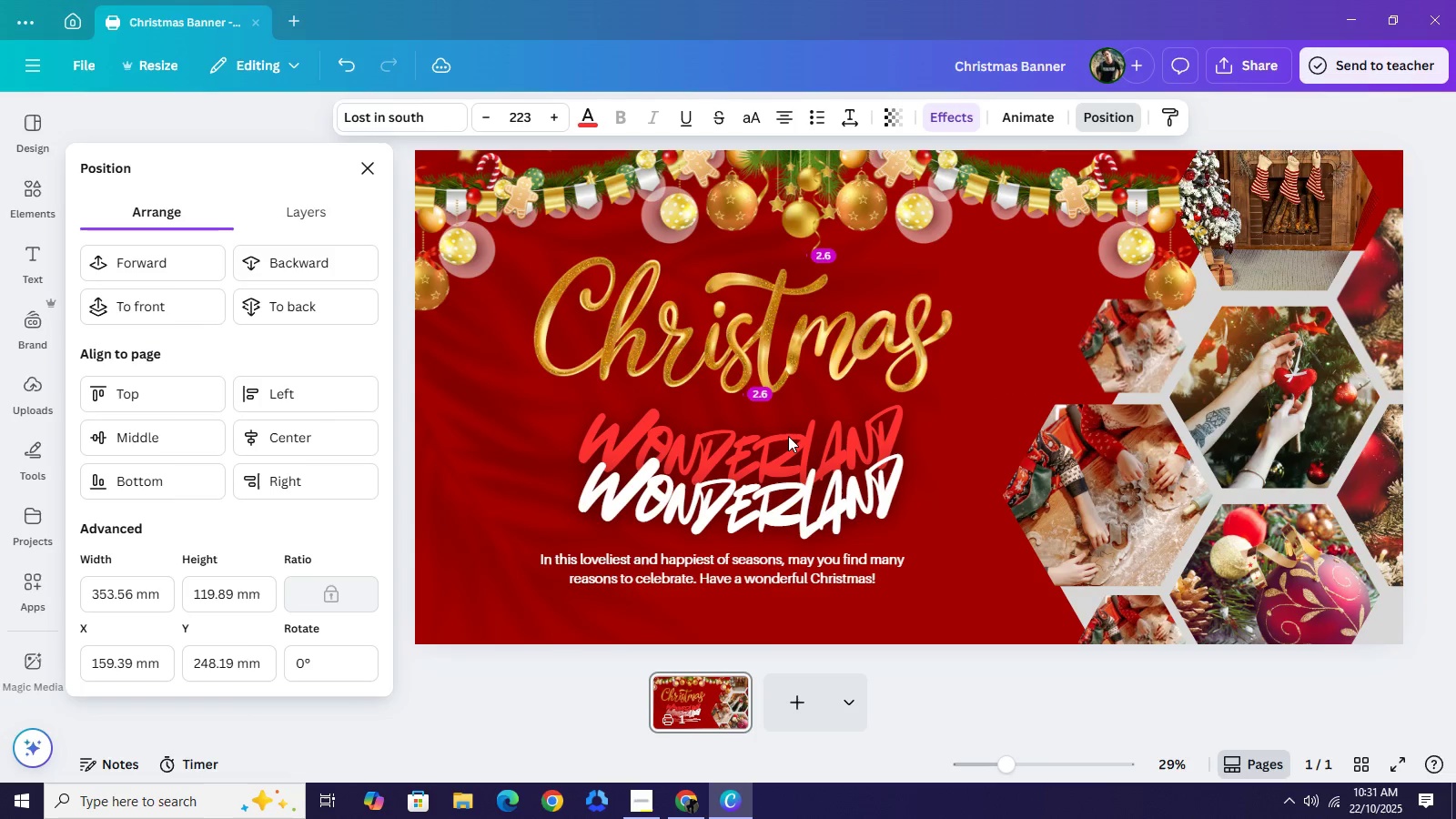 
key(ArrowDown)
 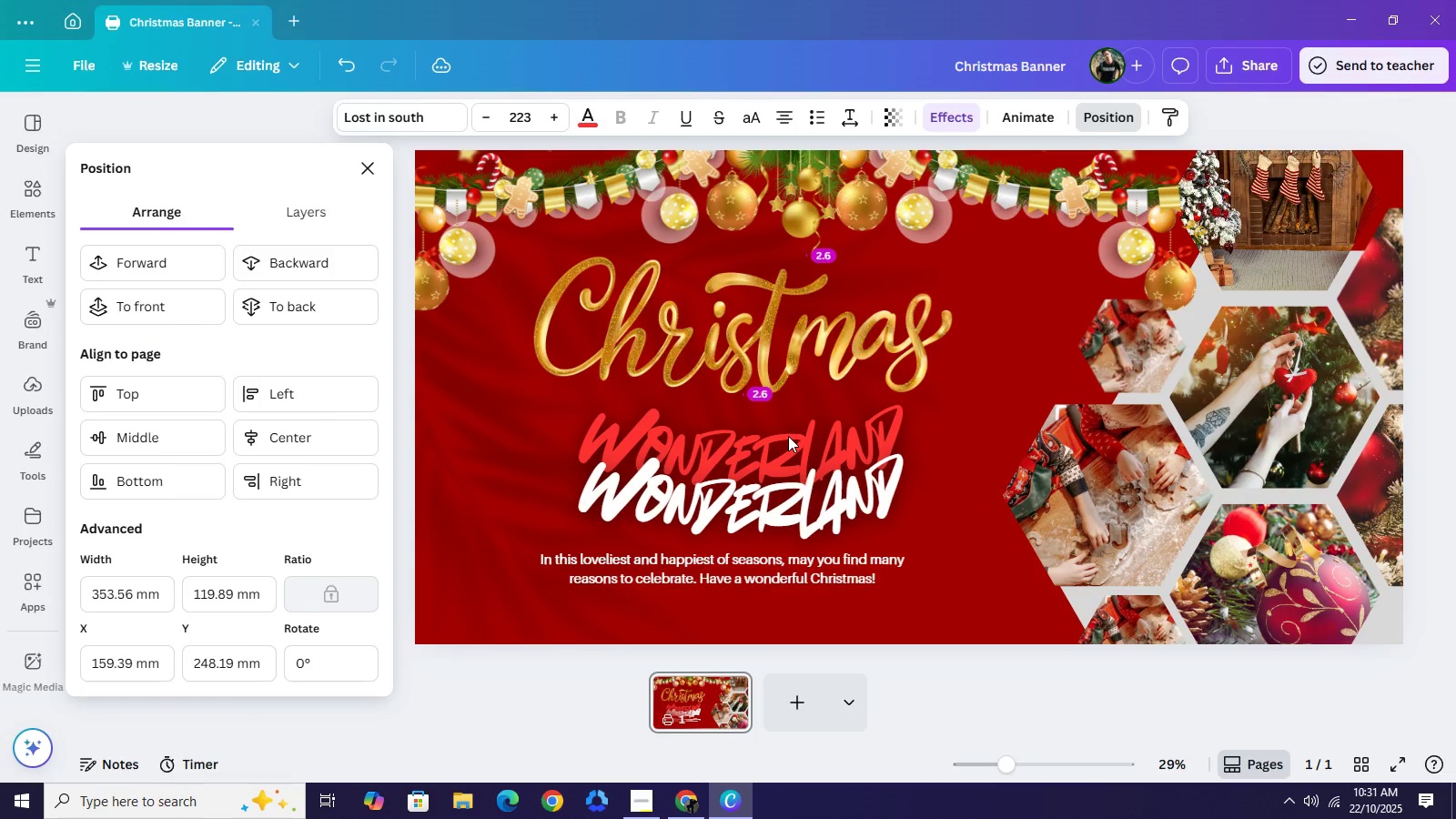 
key(ArrowDown)
 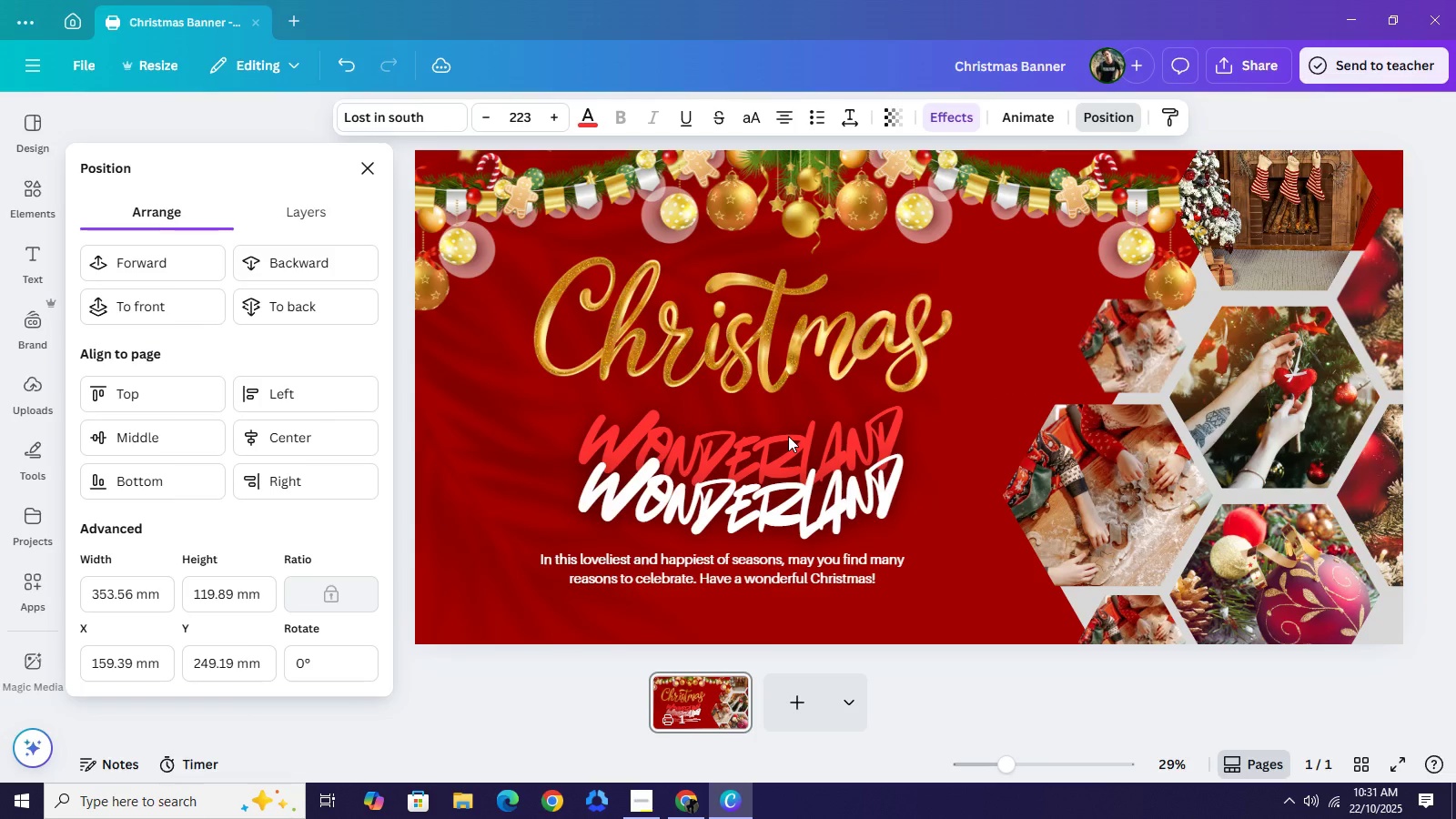 
key(ArrowDown)
 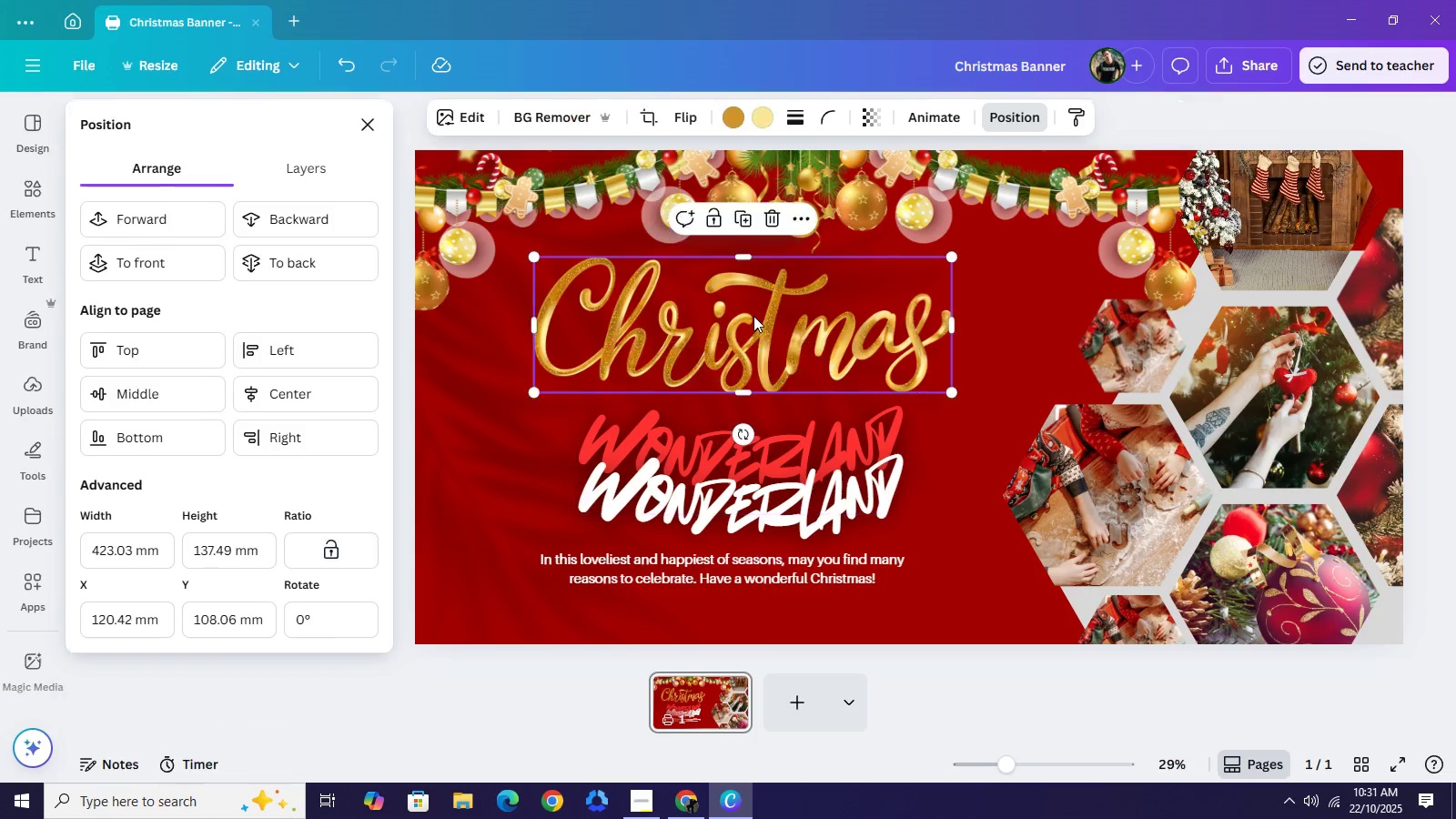 
left_click([753, 317])
 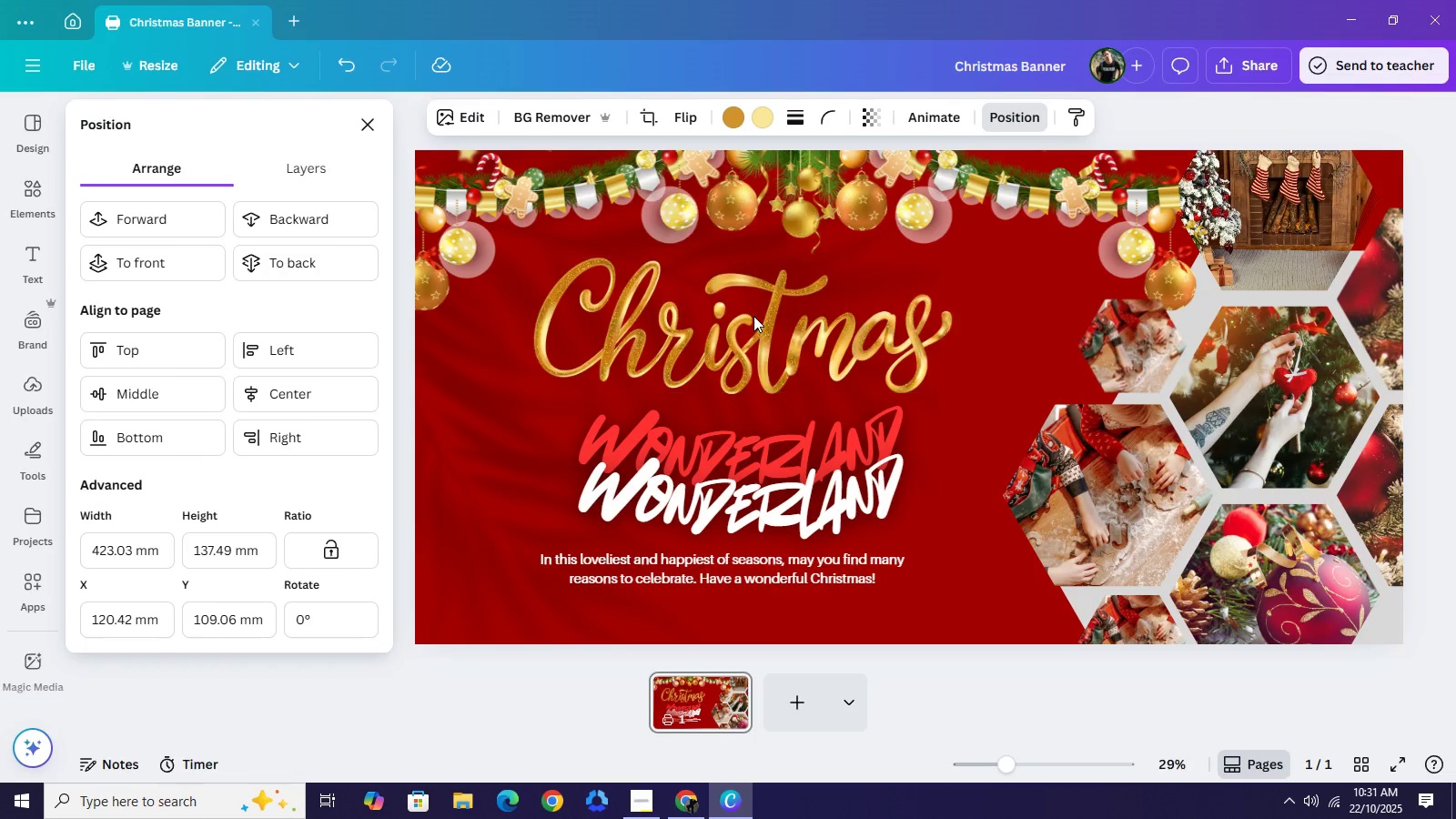 
key(ArrowDown)
 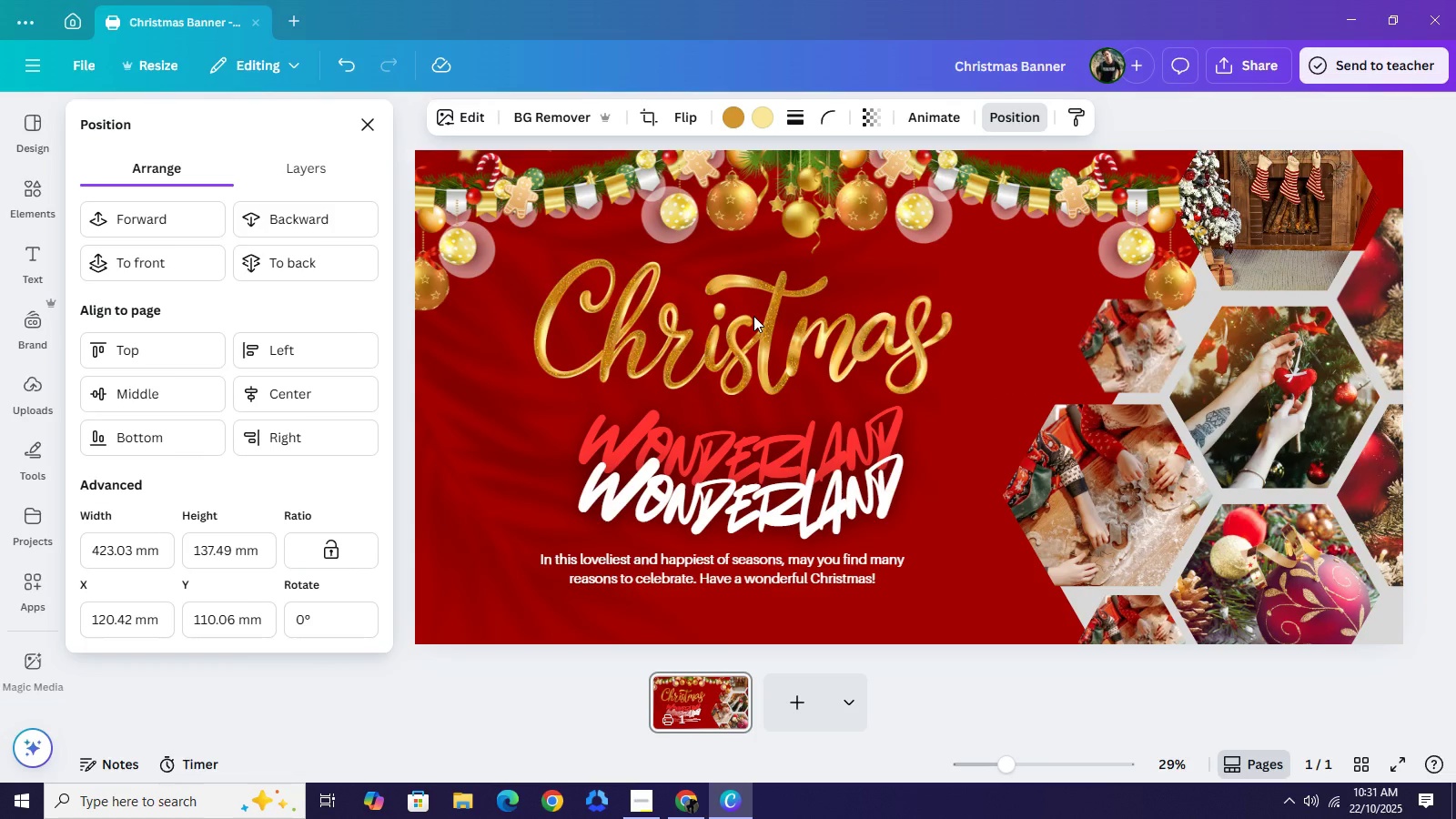 
hold_key(key=ArrowDown, duration=0.59)
 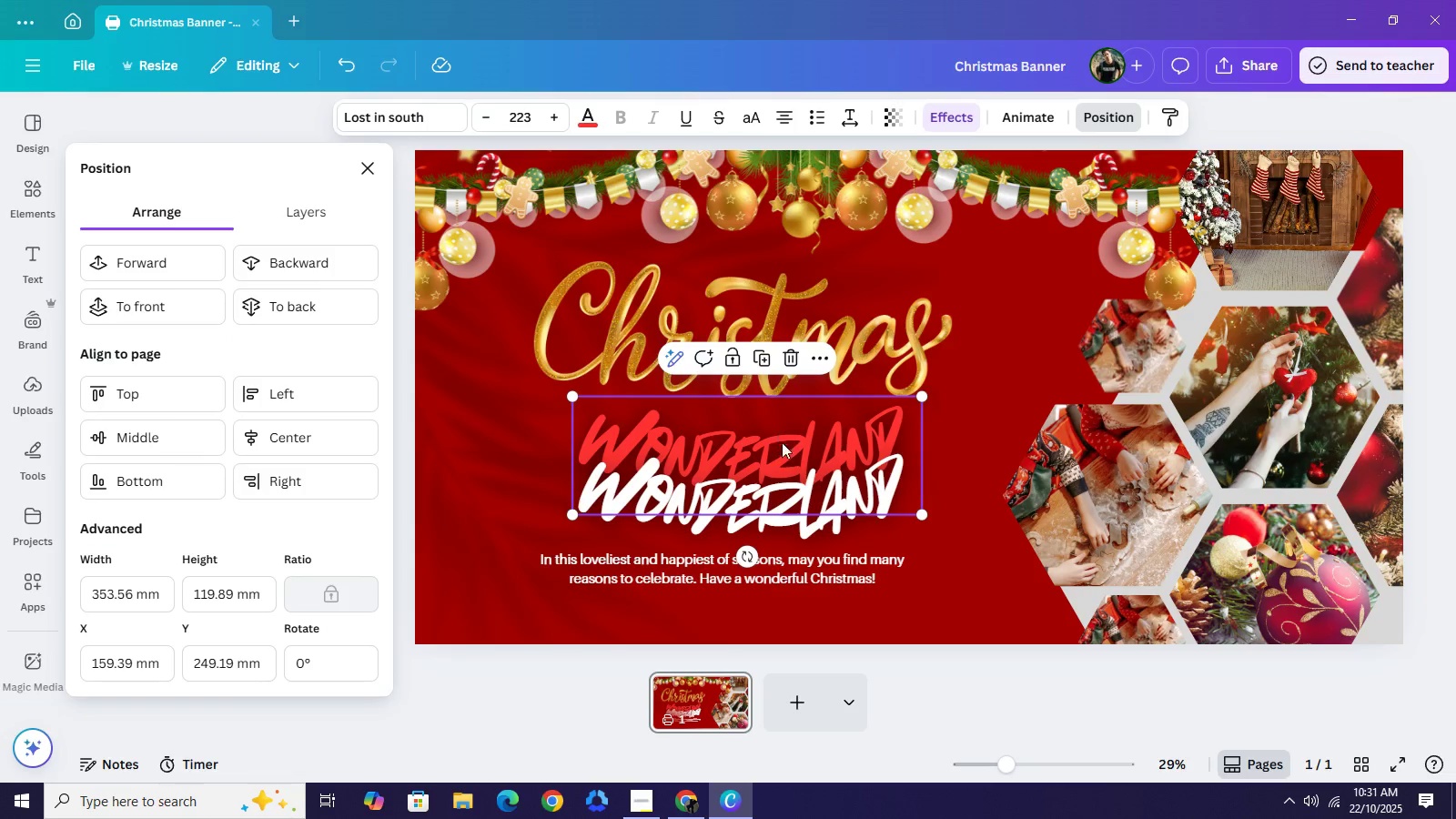 
left_click([791, 550])
 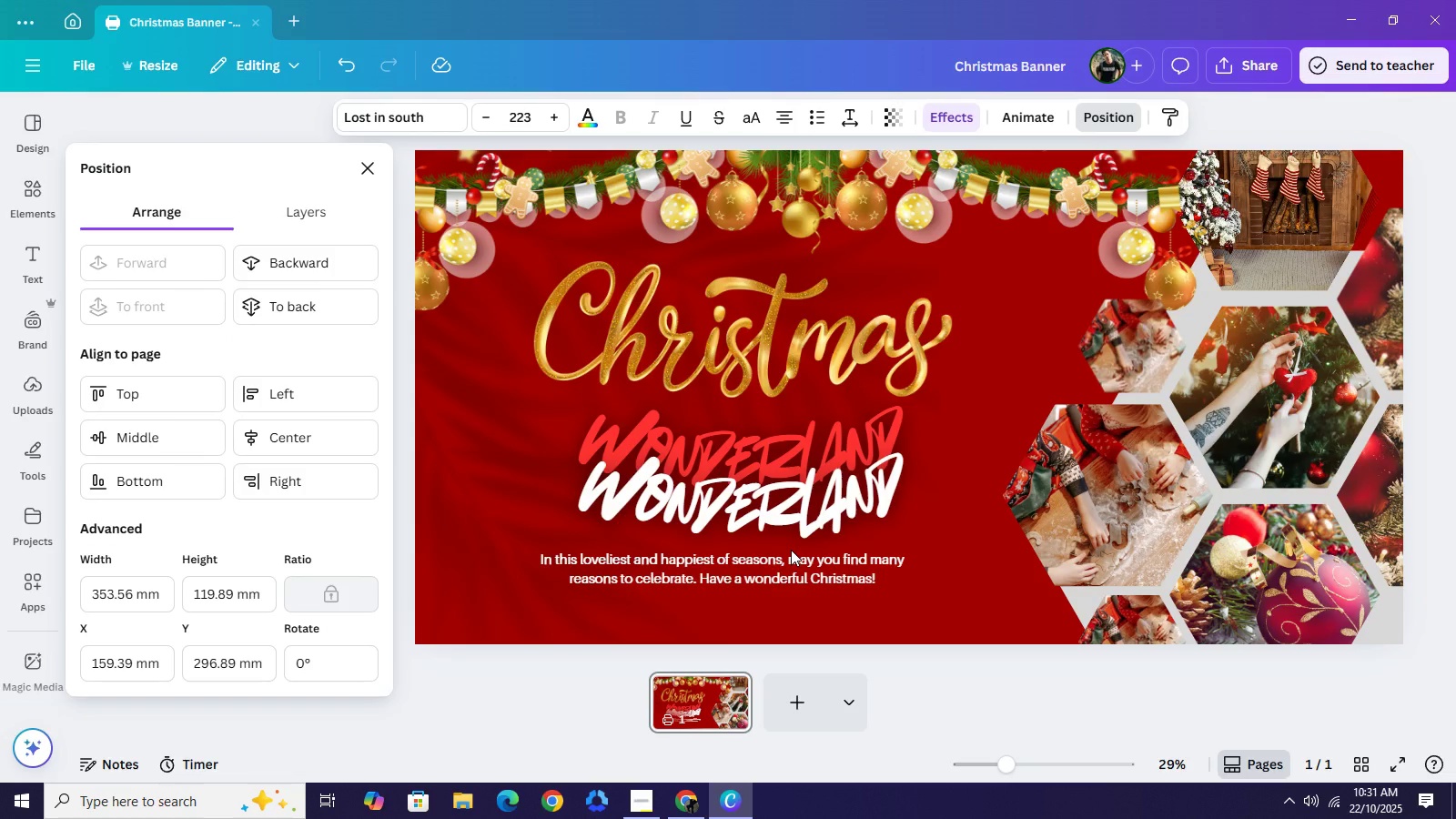 
hold_key(key=ArrowUp, duration=1.51)
 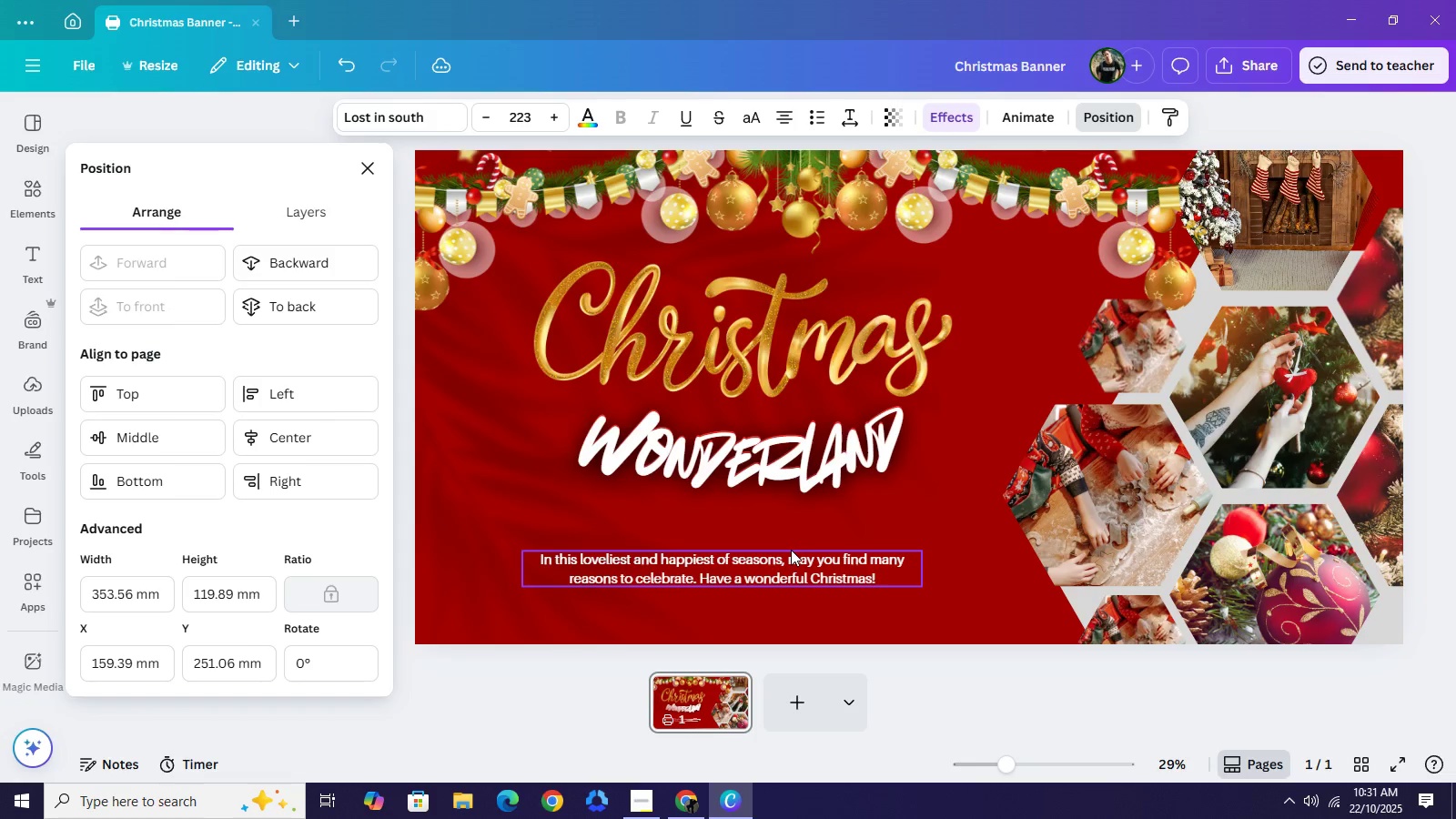 
hold_key(key=ArrowUp, duration=0.53)
 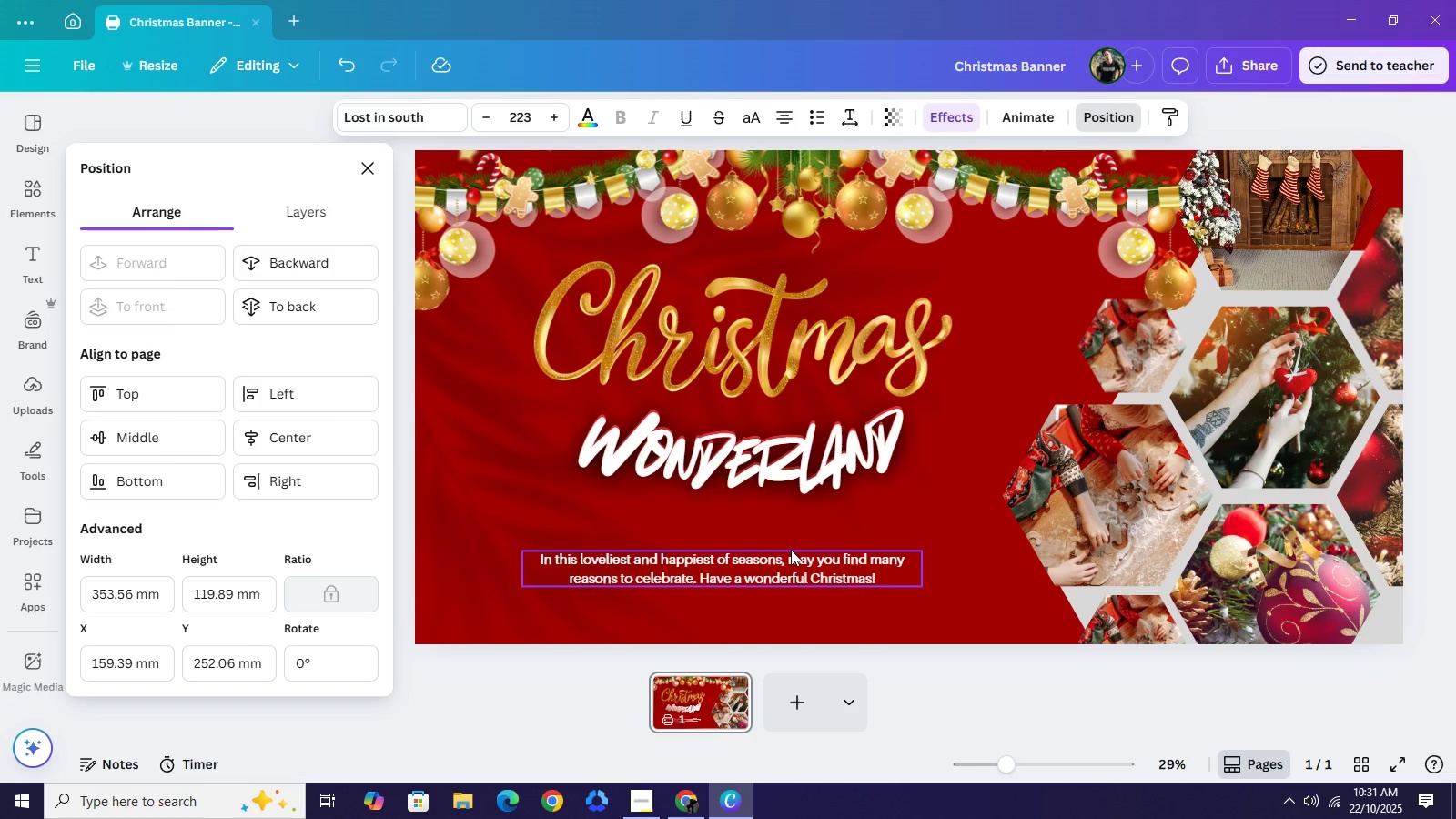 
key(ArrowDown)
 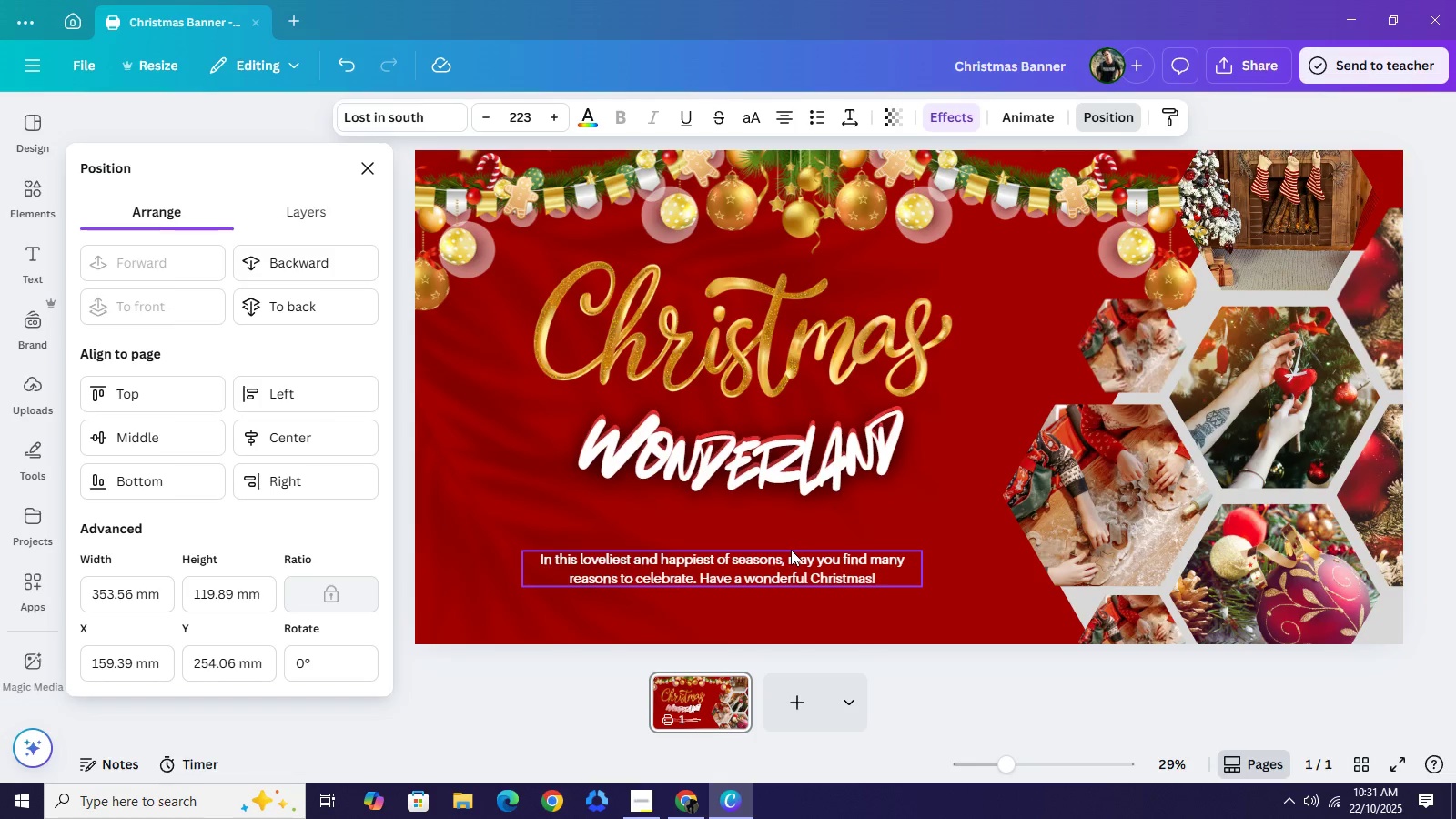 
key(ArrowDown)
 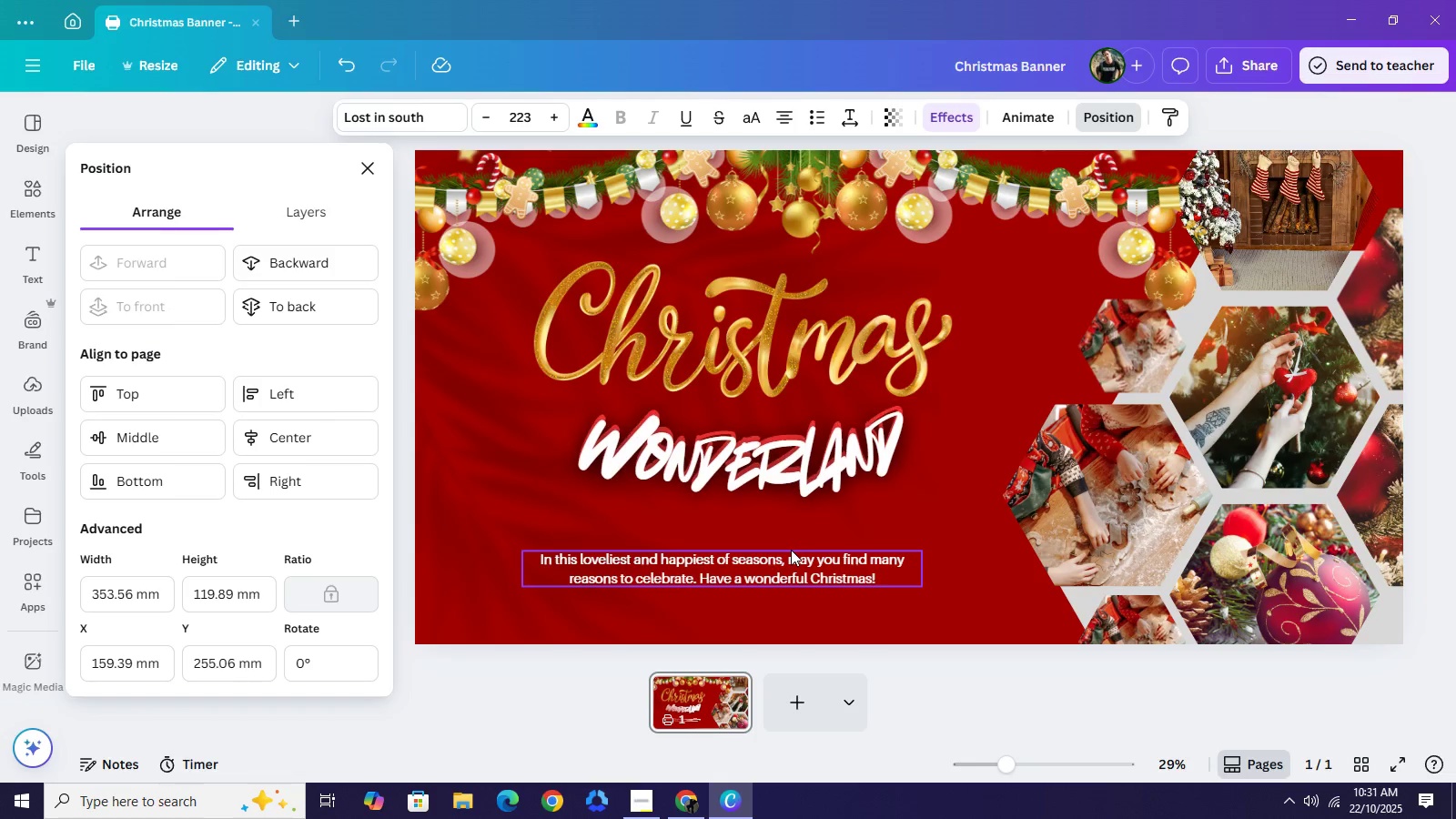 
key(ArrowDown)
 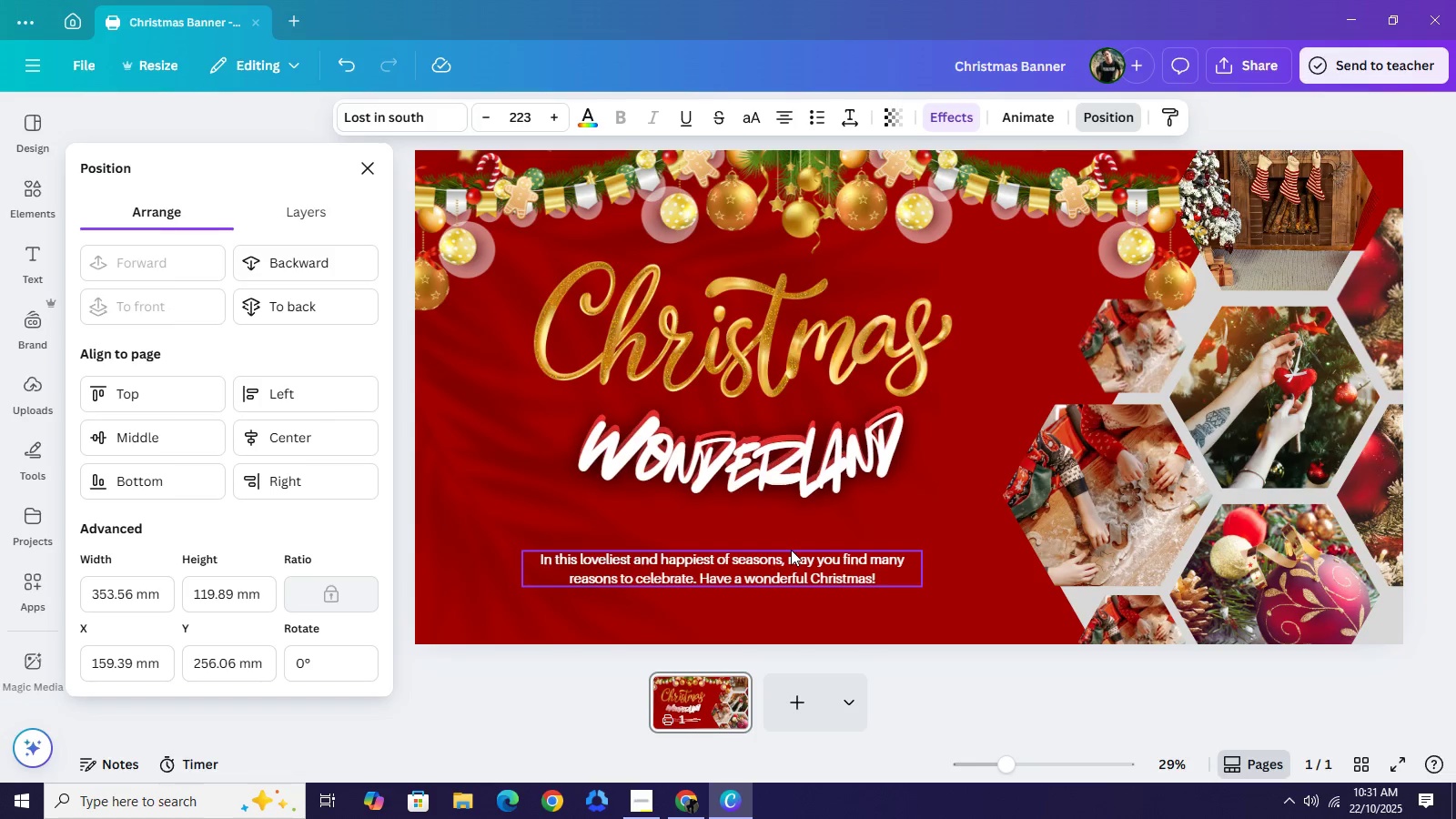 
key(ArrowDown)
 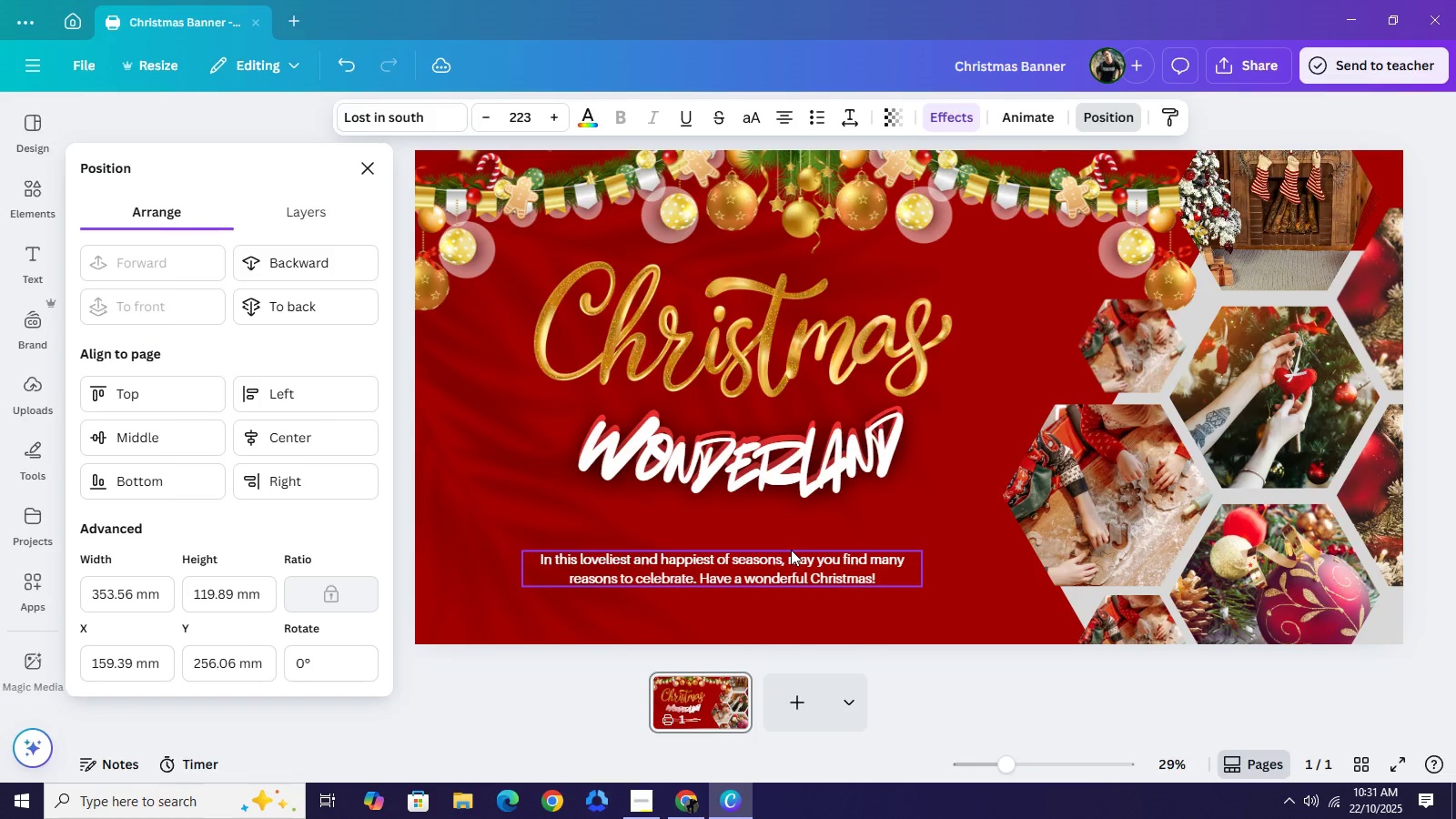 
key(ArrowDown)
 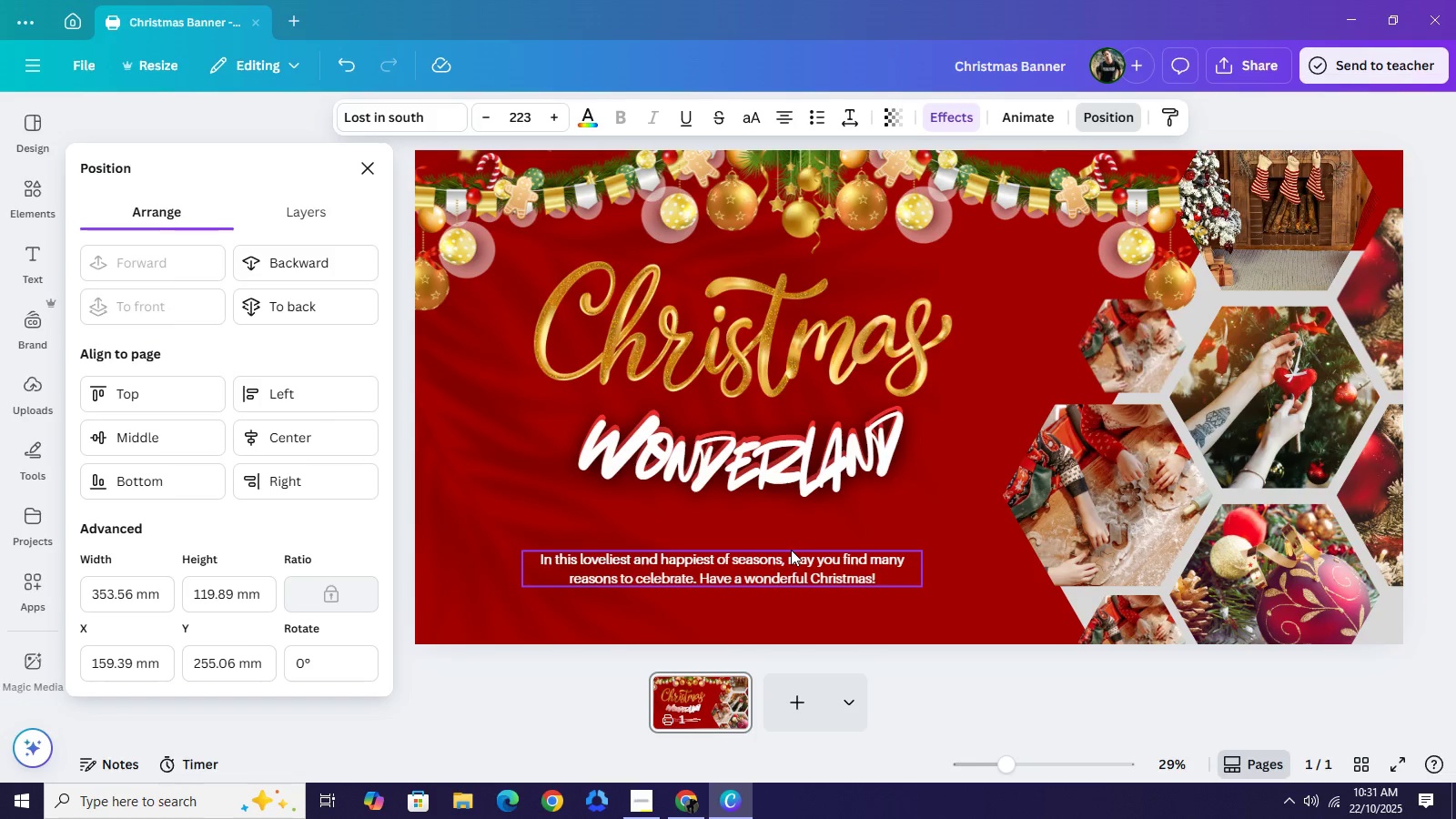 
key(ArrowUp)
 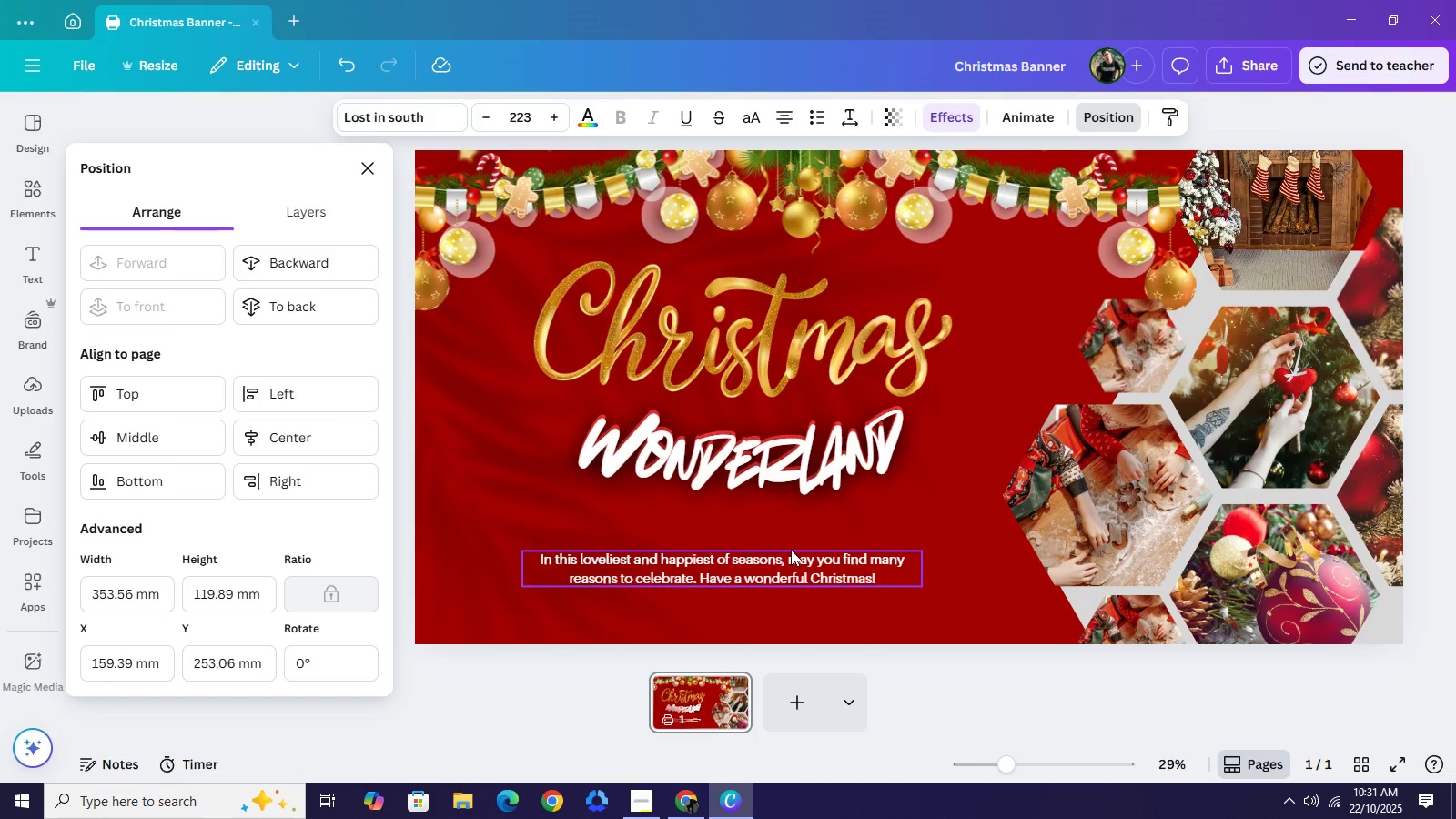 
key(ArrowUp)
 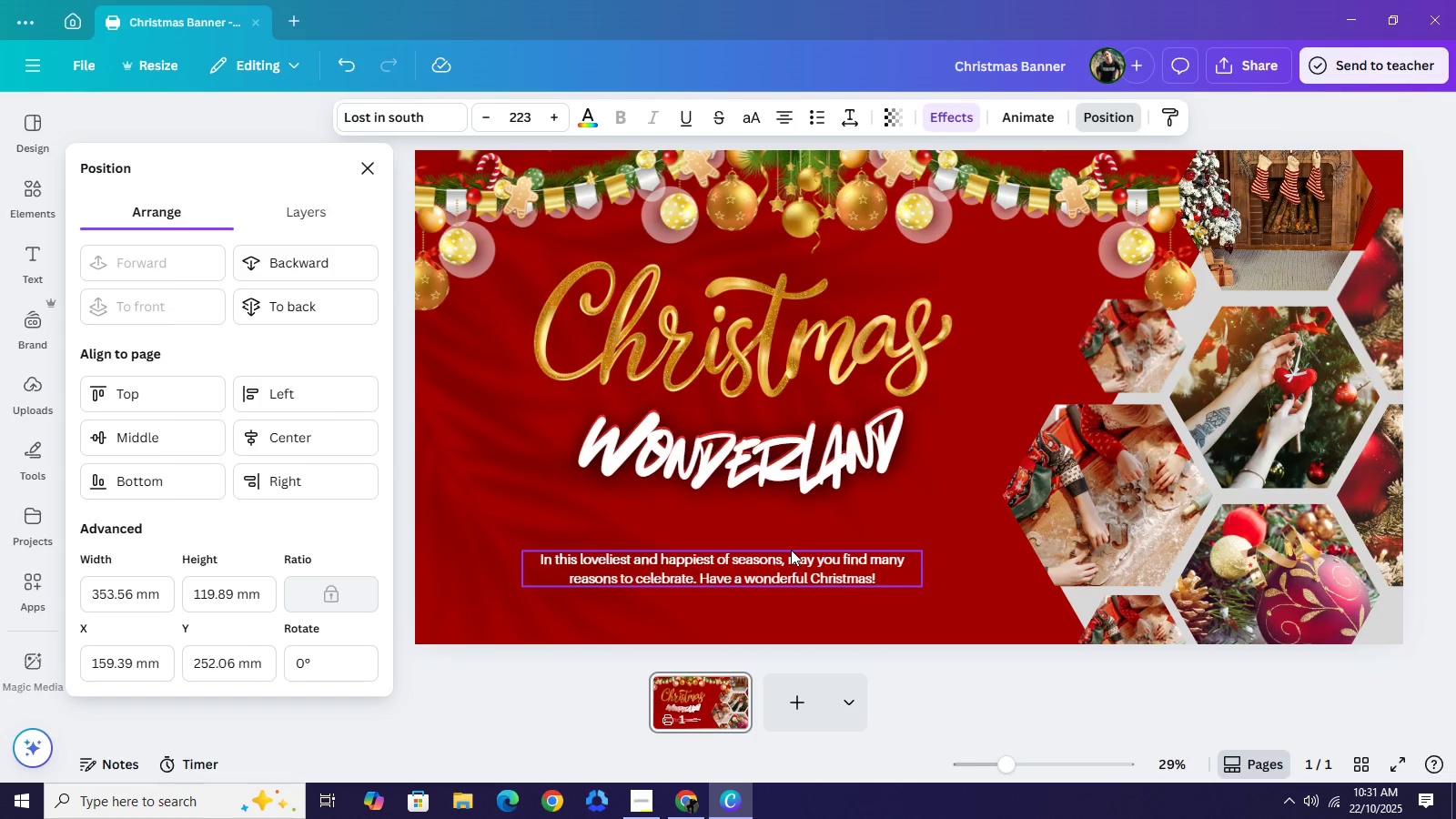 
key(ArrowUp)
 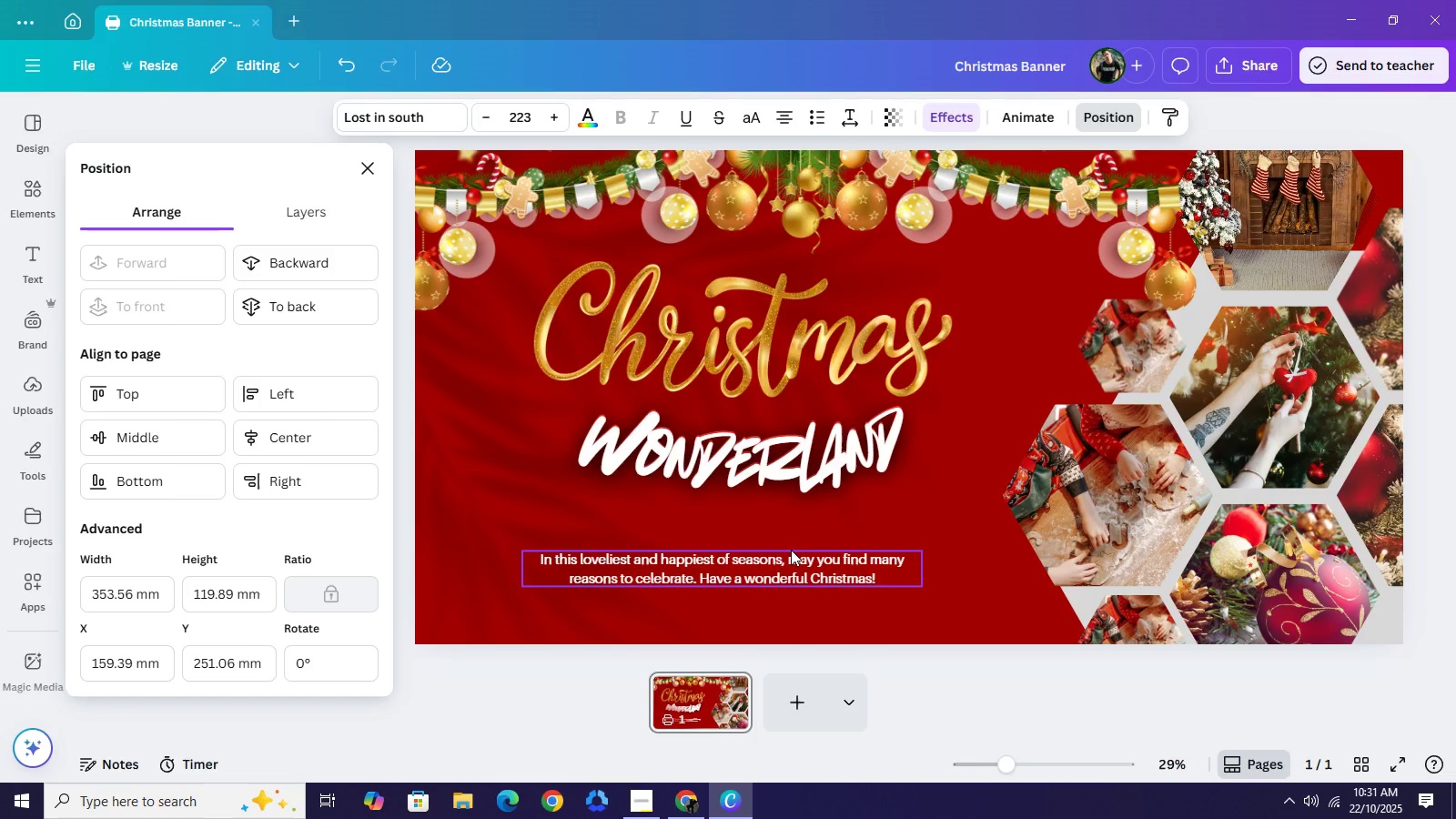 
key(ArrowUp)
 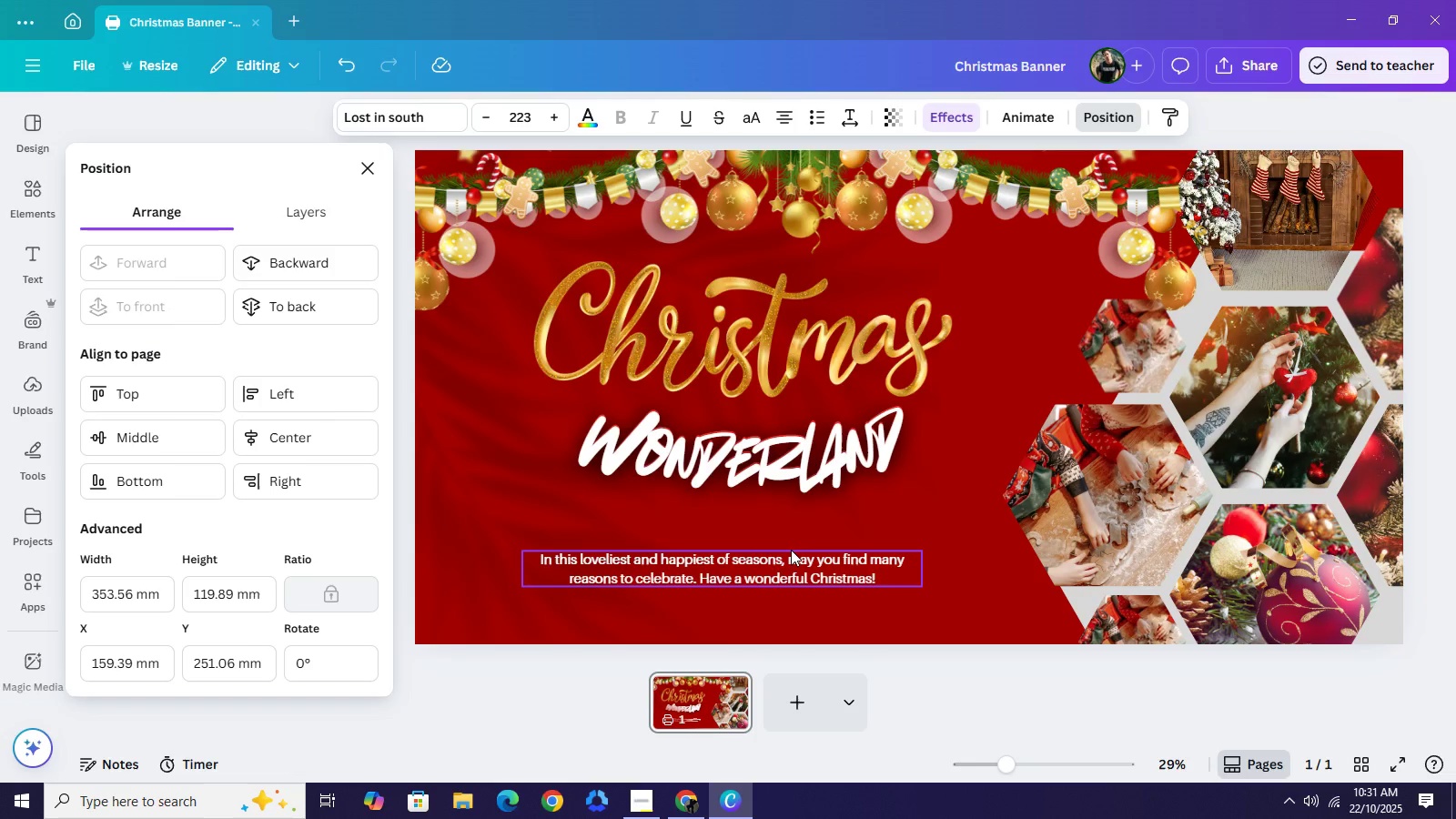 
key(ArrowUp)
 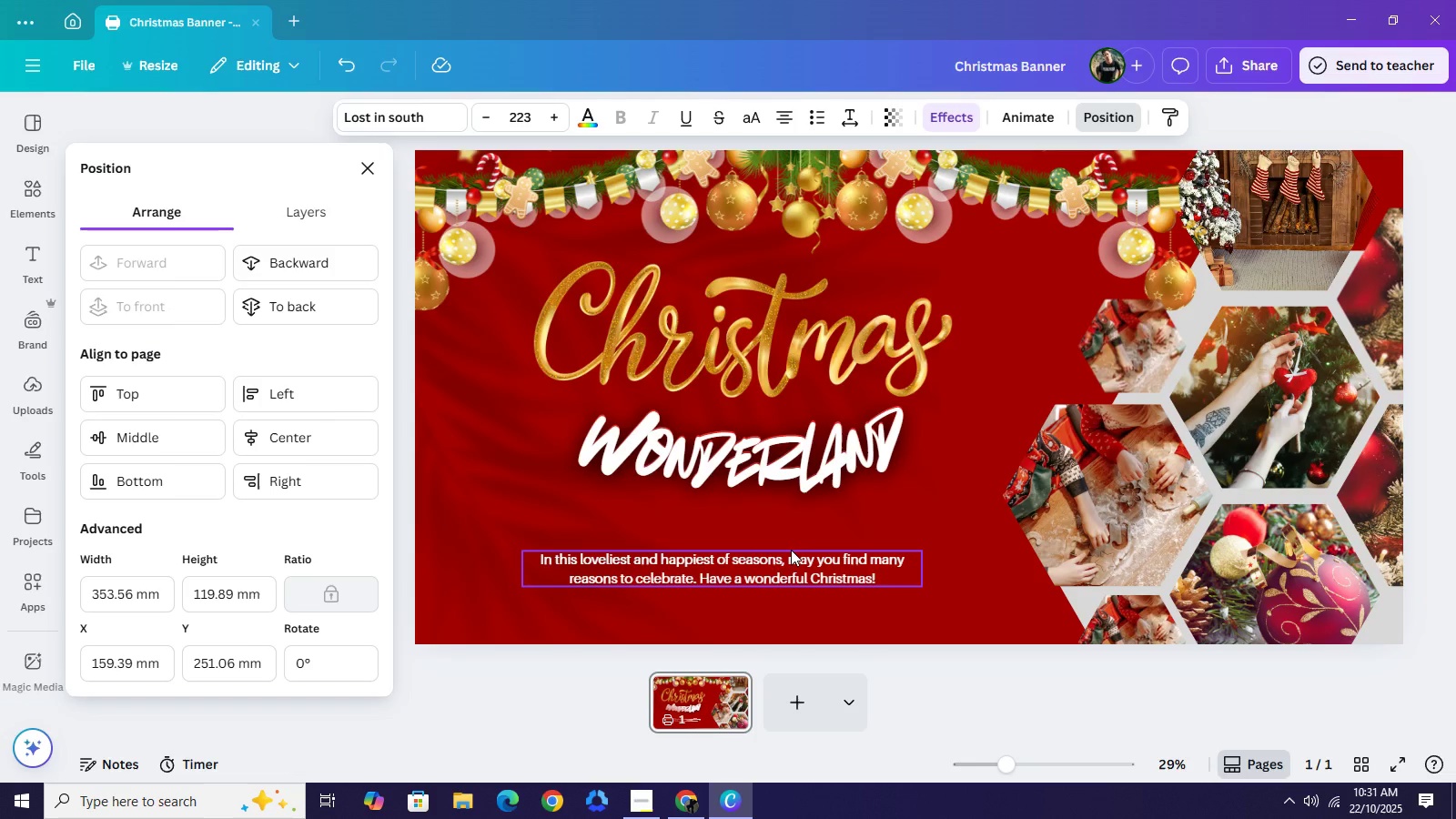 
key(ArrowRight)
 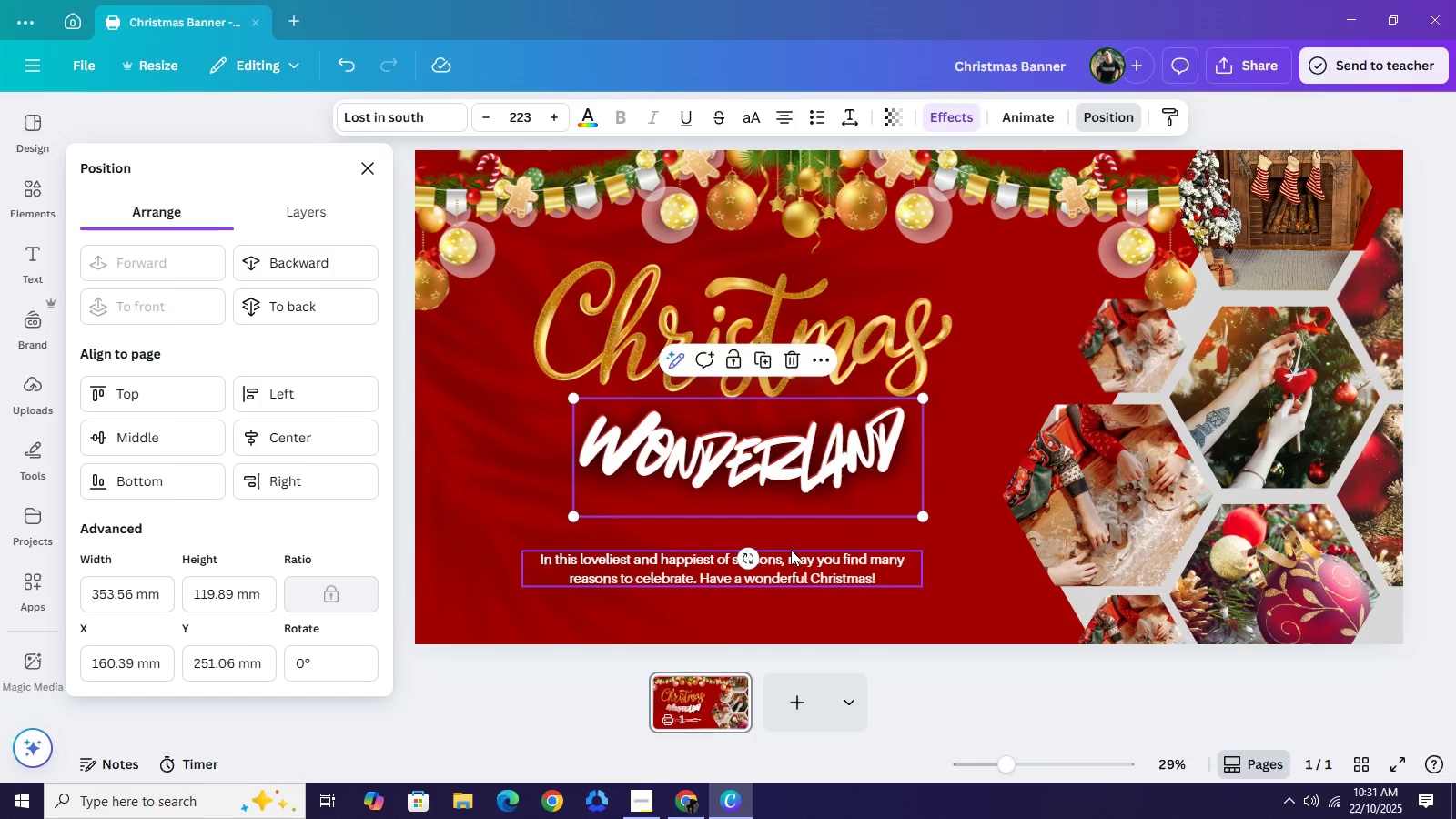 
key(ArrowRight)
 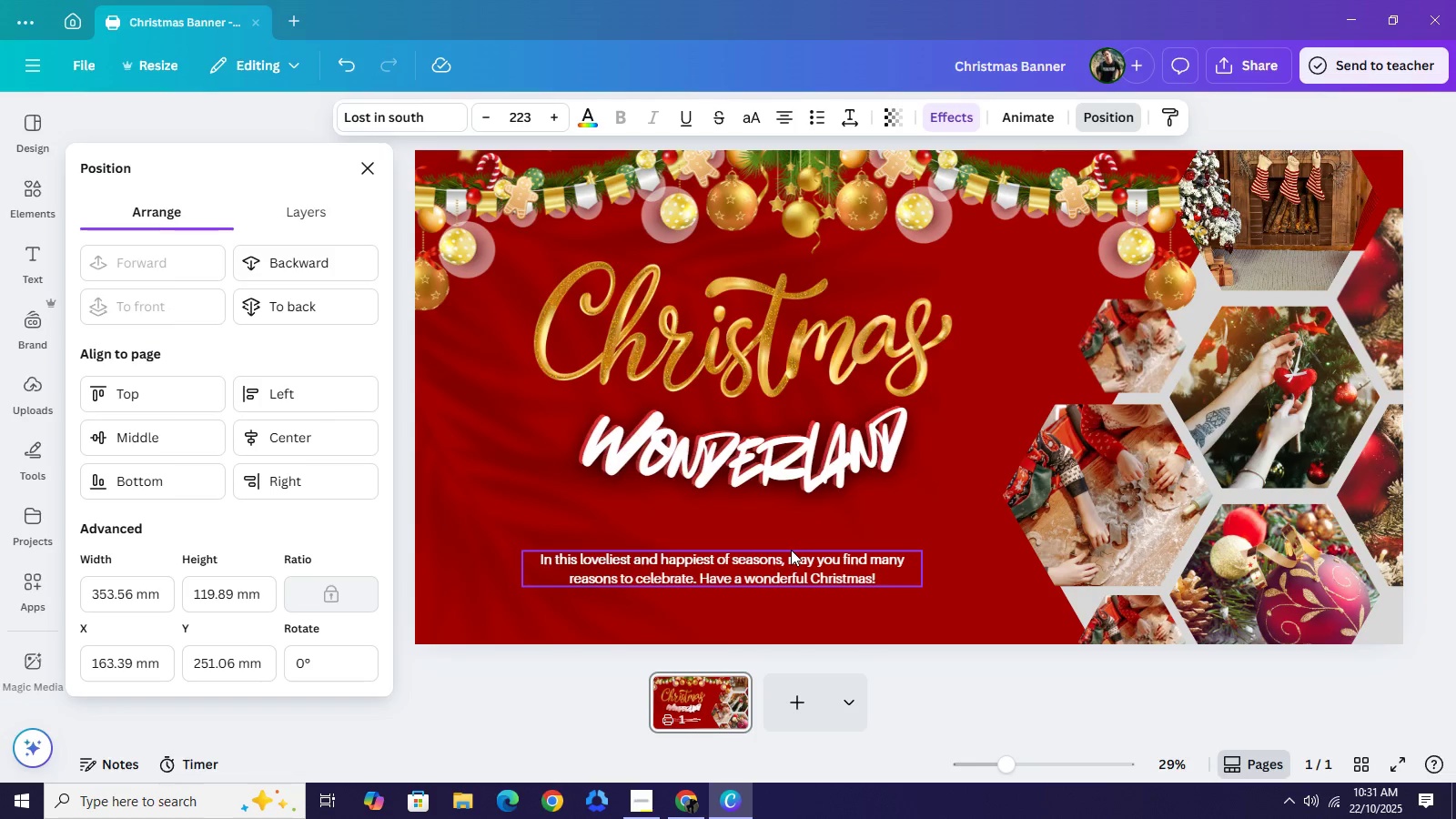 
key(ArrowRight)
 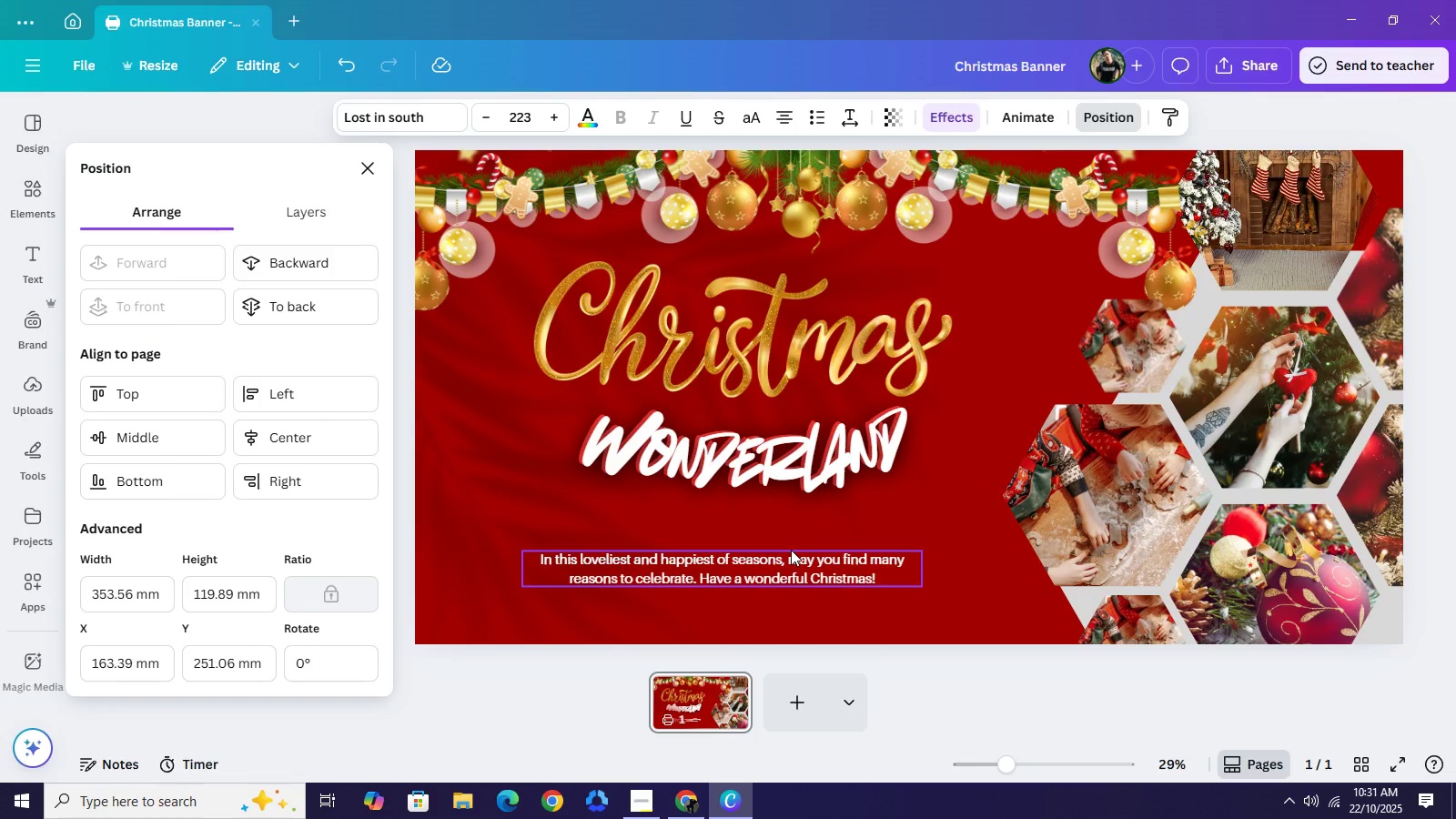 
key(ArrowRight)
 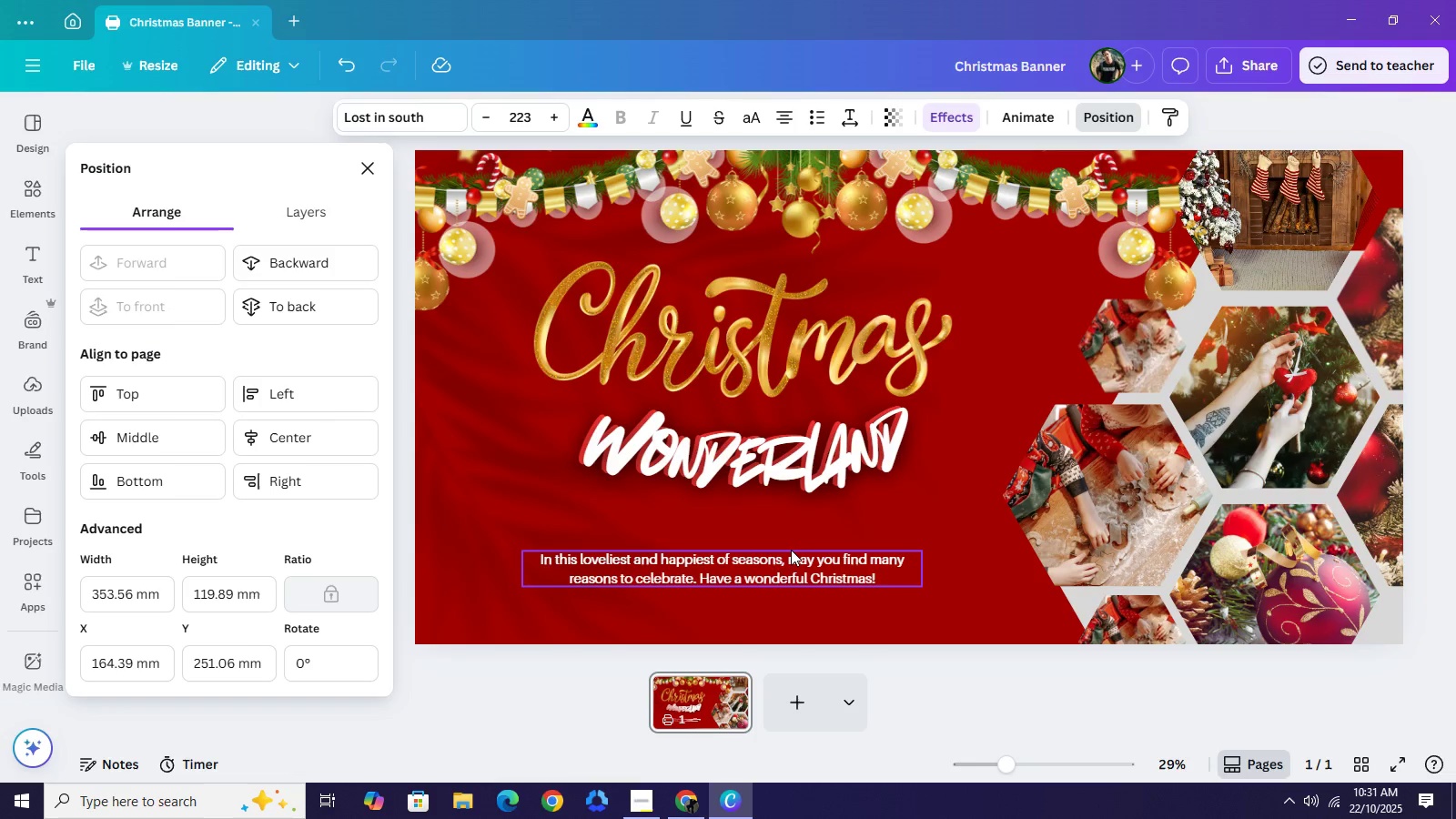 
key(ArrowRight)
 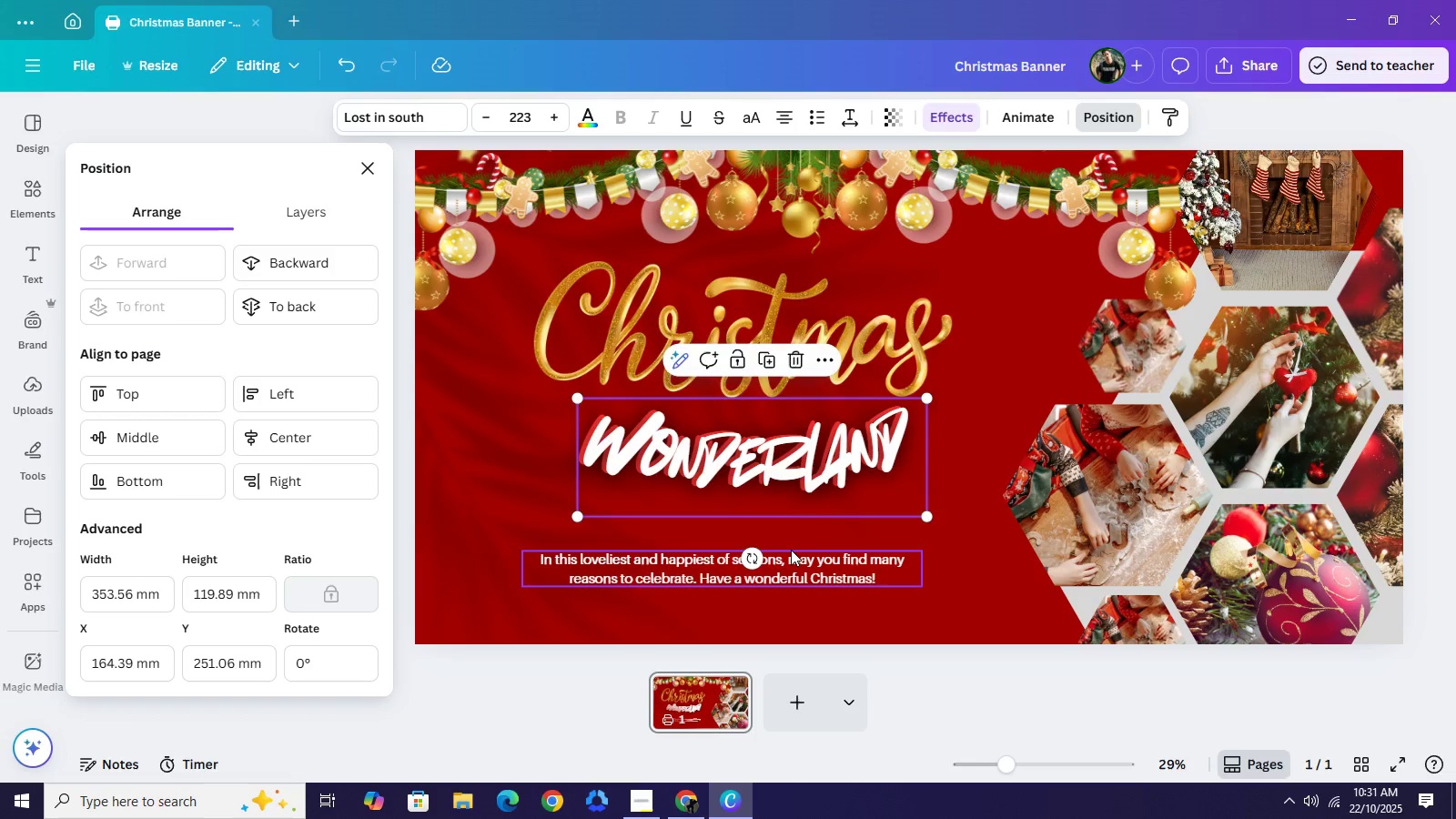 
key(ArrowLeft)
 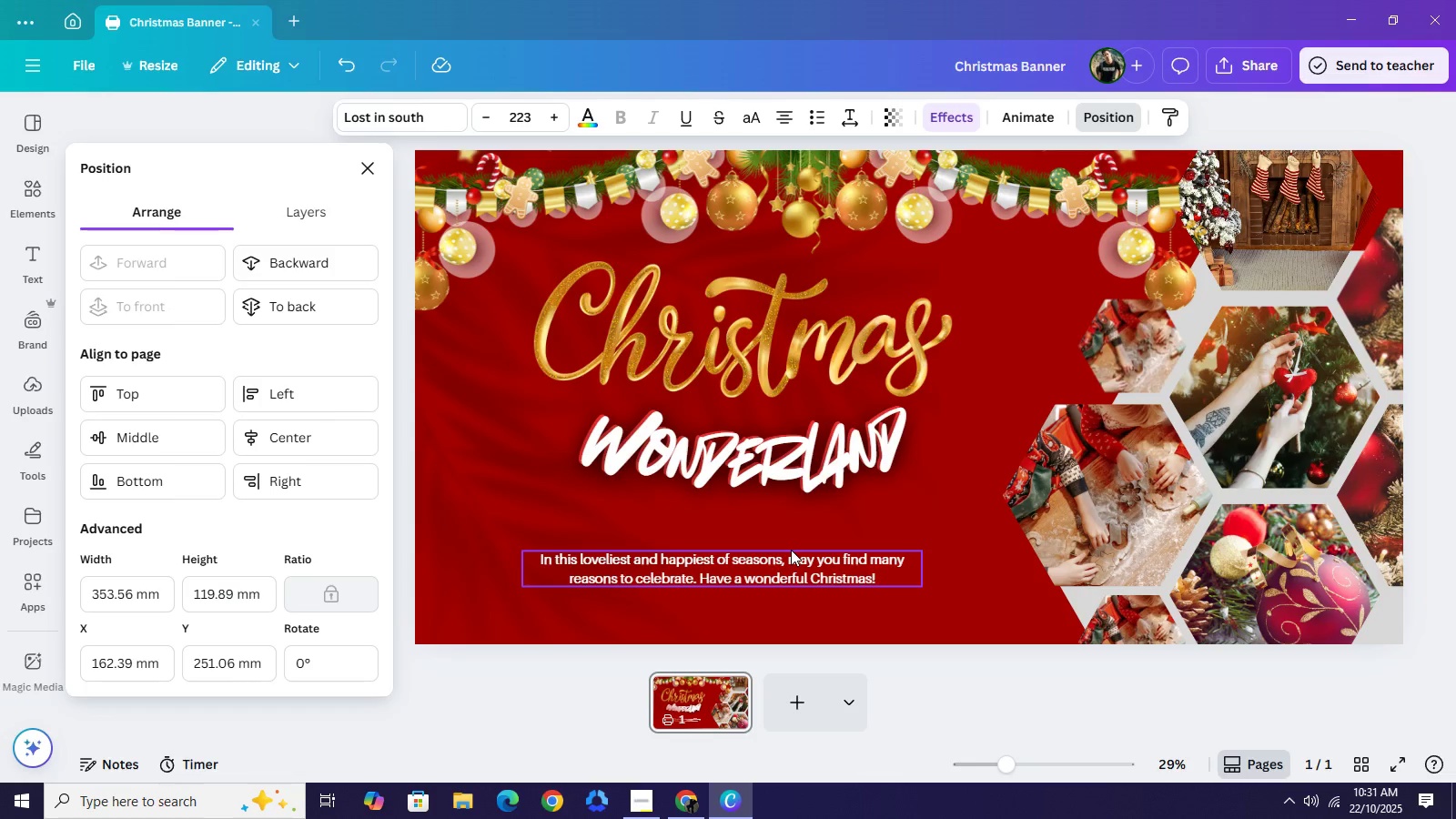 
key(ArrowLeft)
 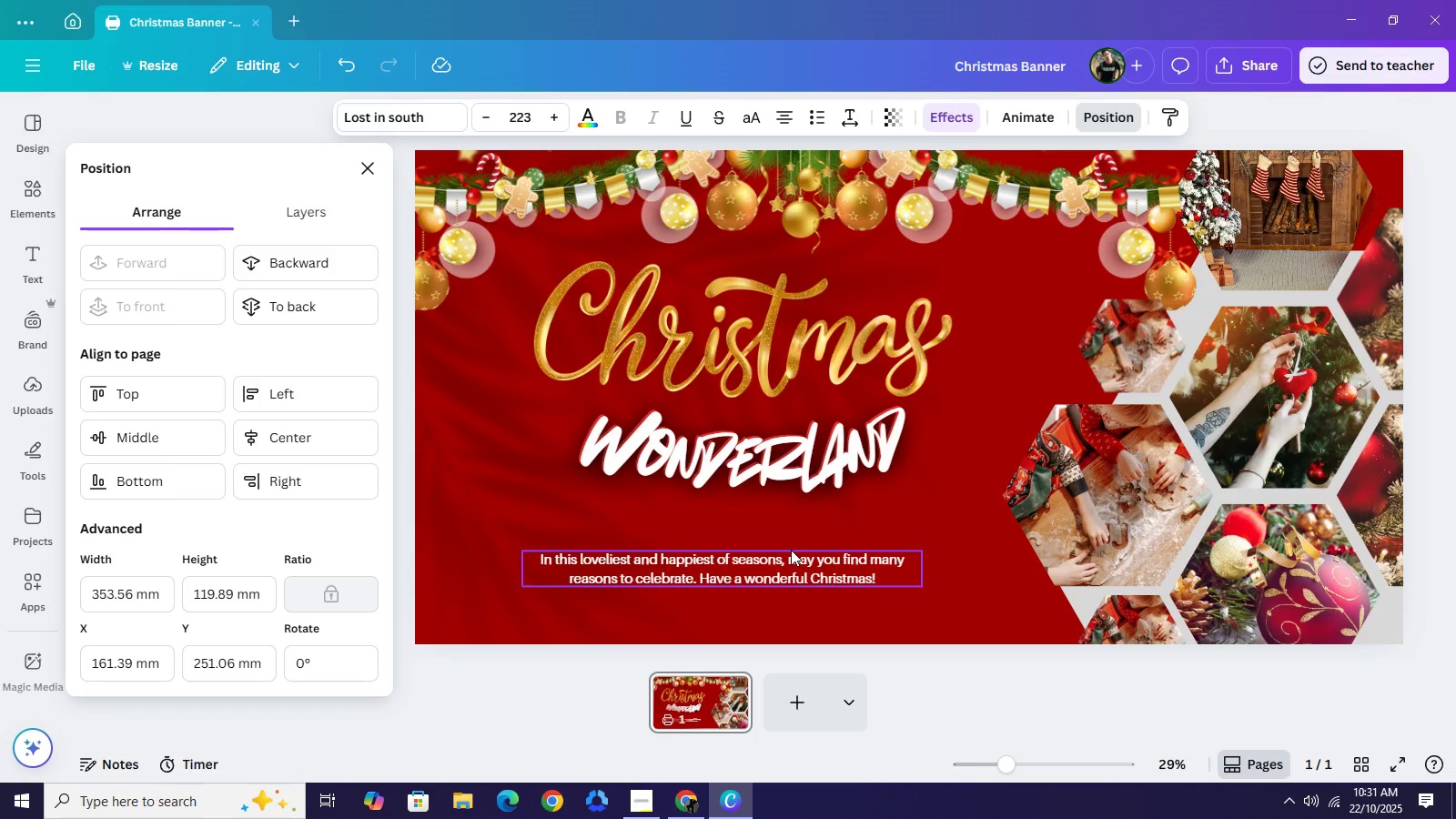 
key(ArrowLeft)
 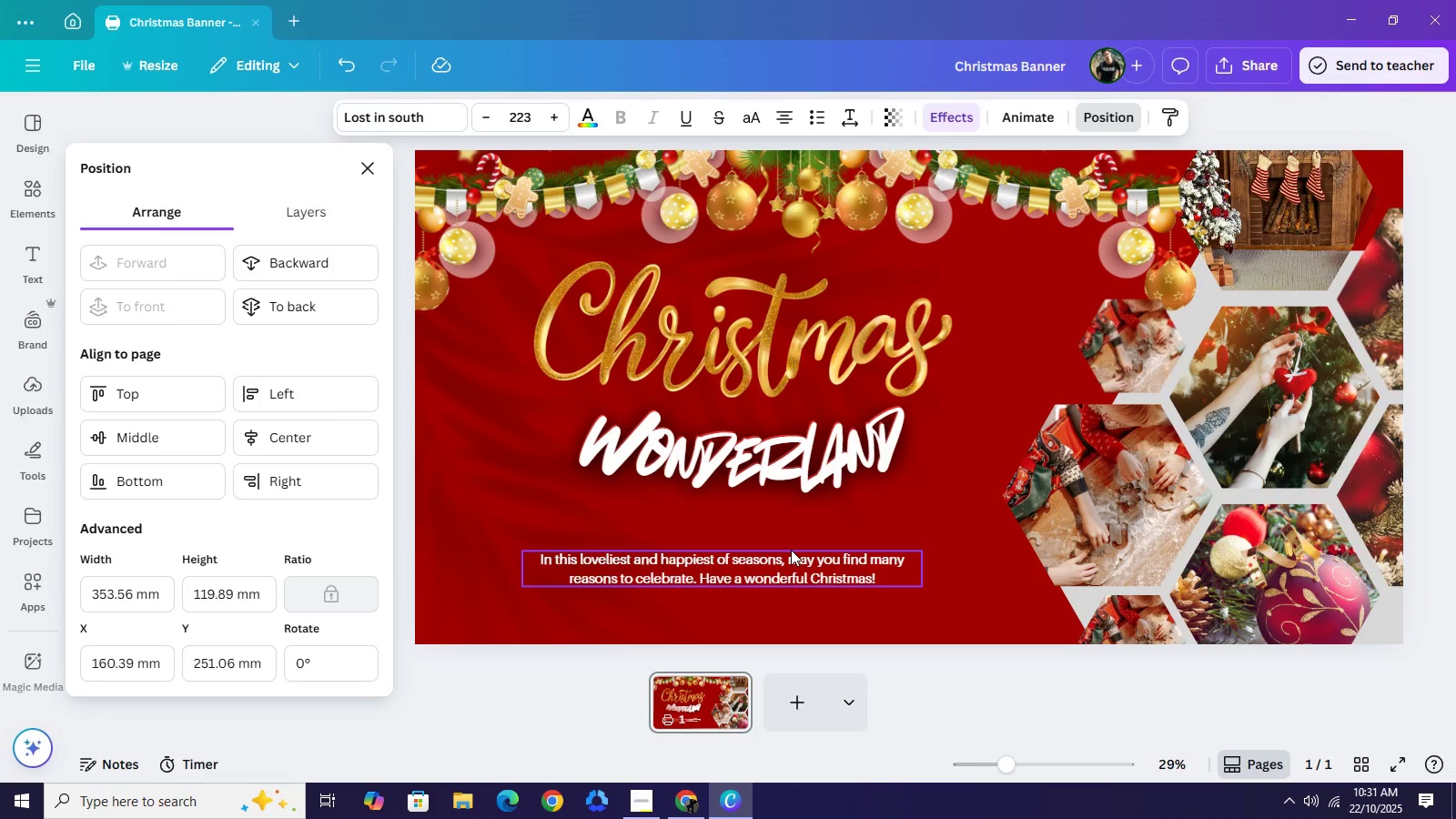 
key(ArrowLeft)
 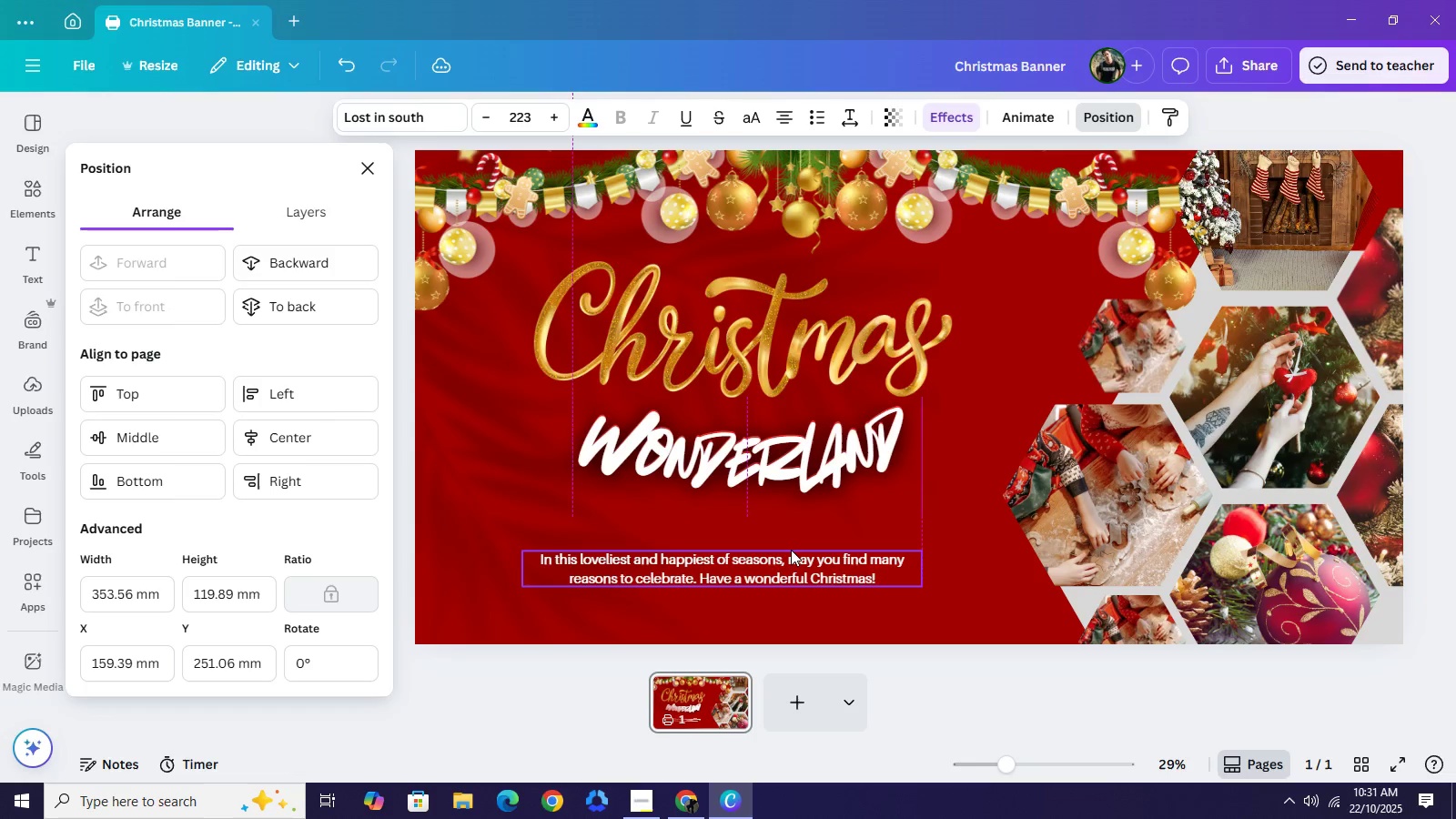 
key(ArrowLeft)
 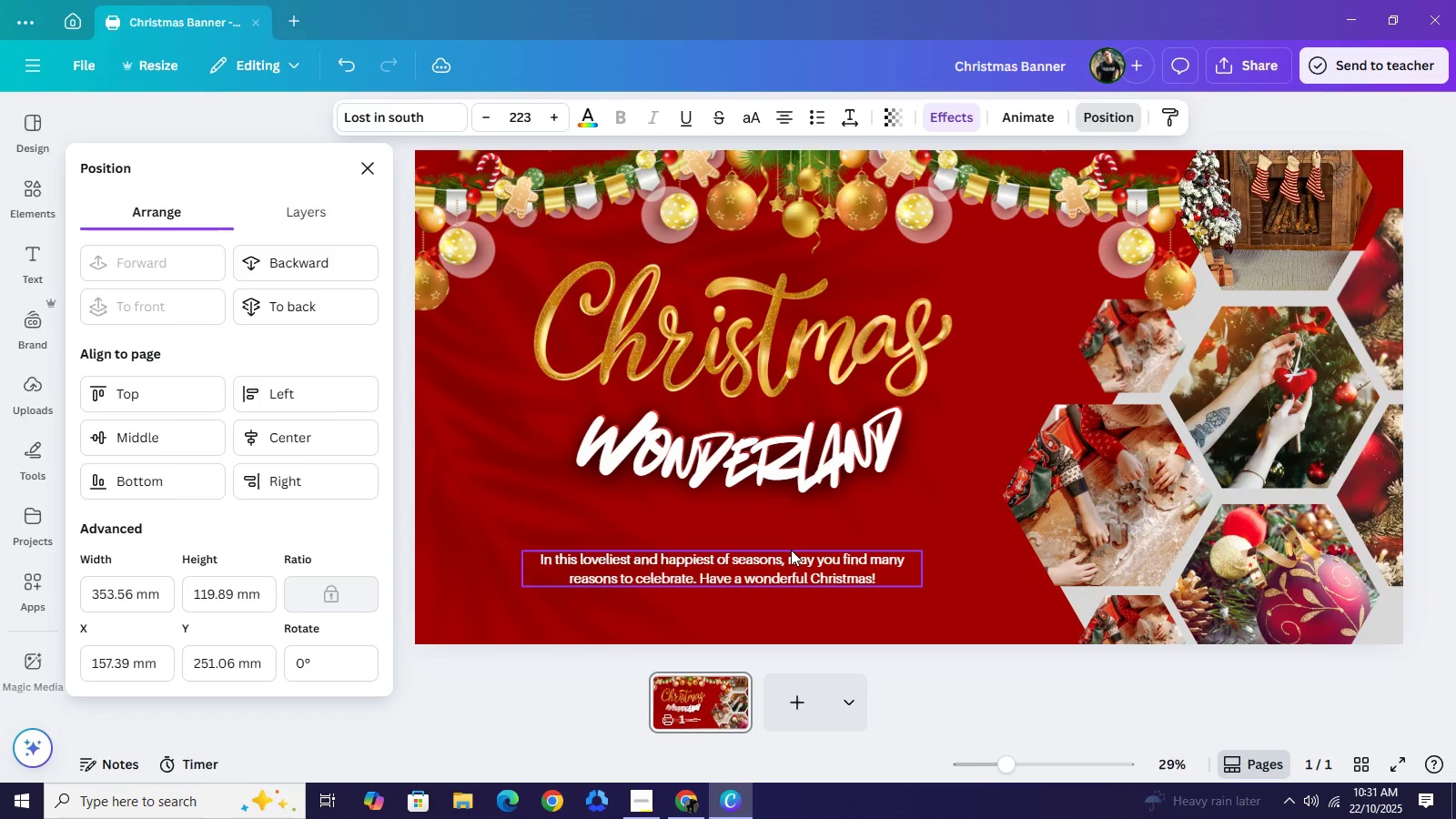 
key(ArrowLeft)
 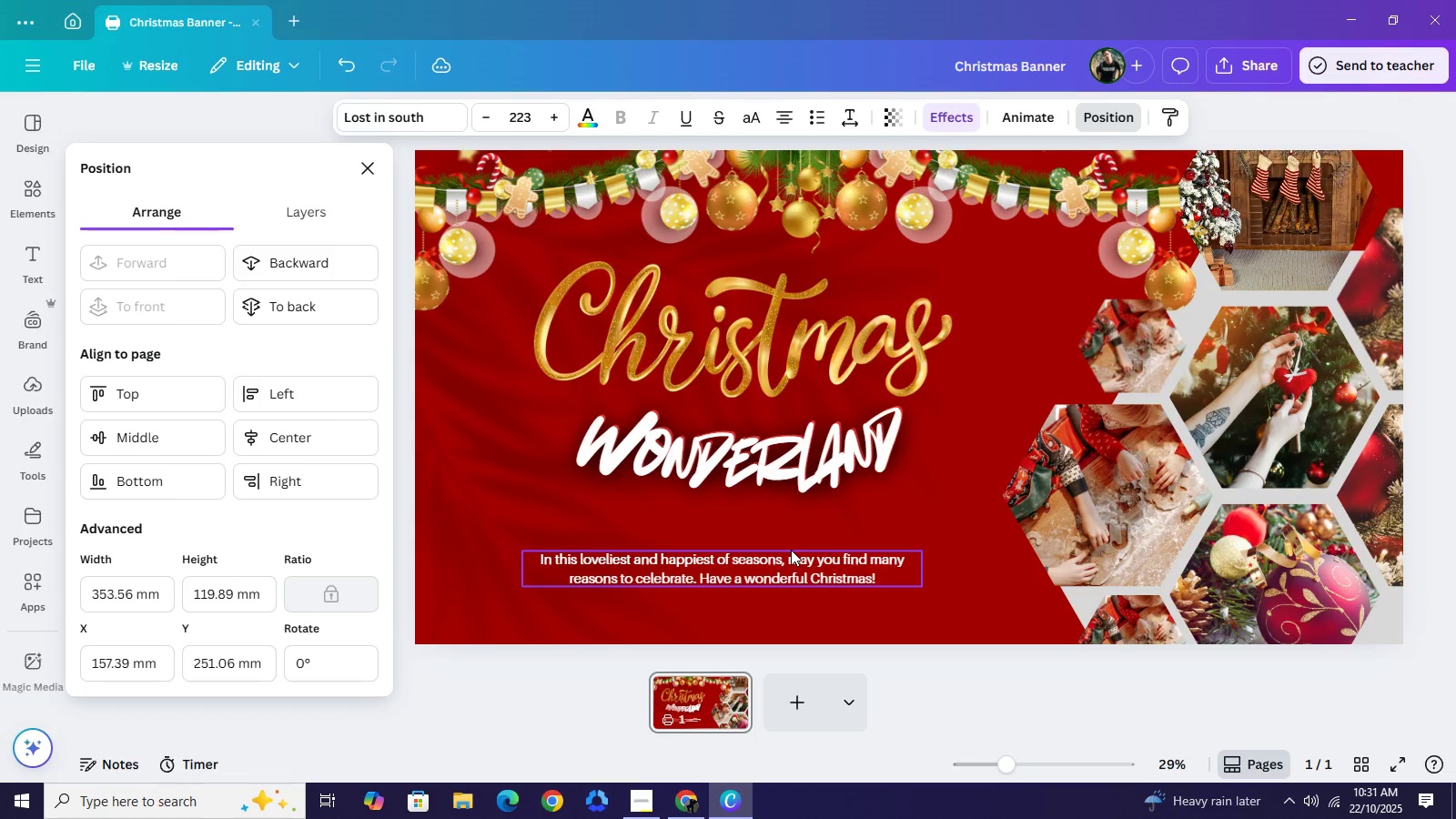 
key(ArrowLeft)
 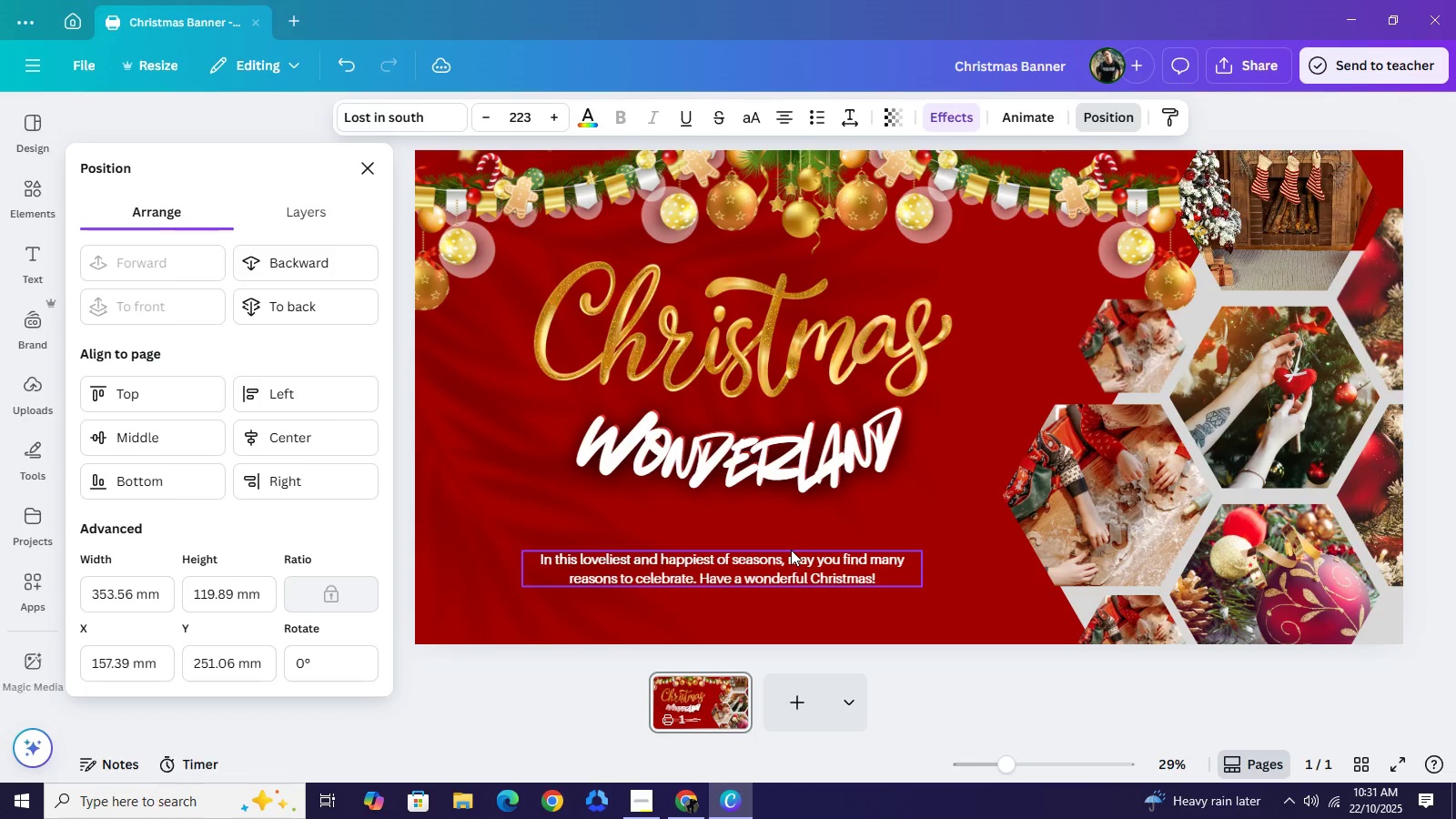 
key(ArrowLeft)
 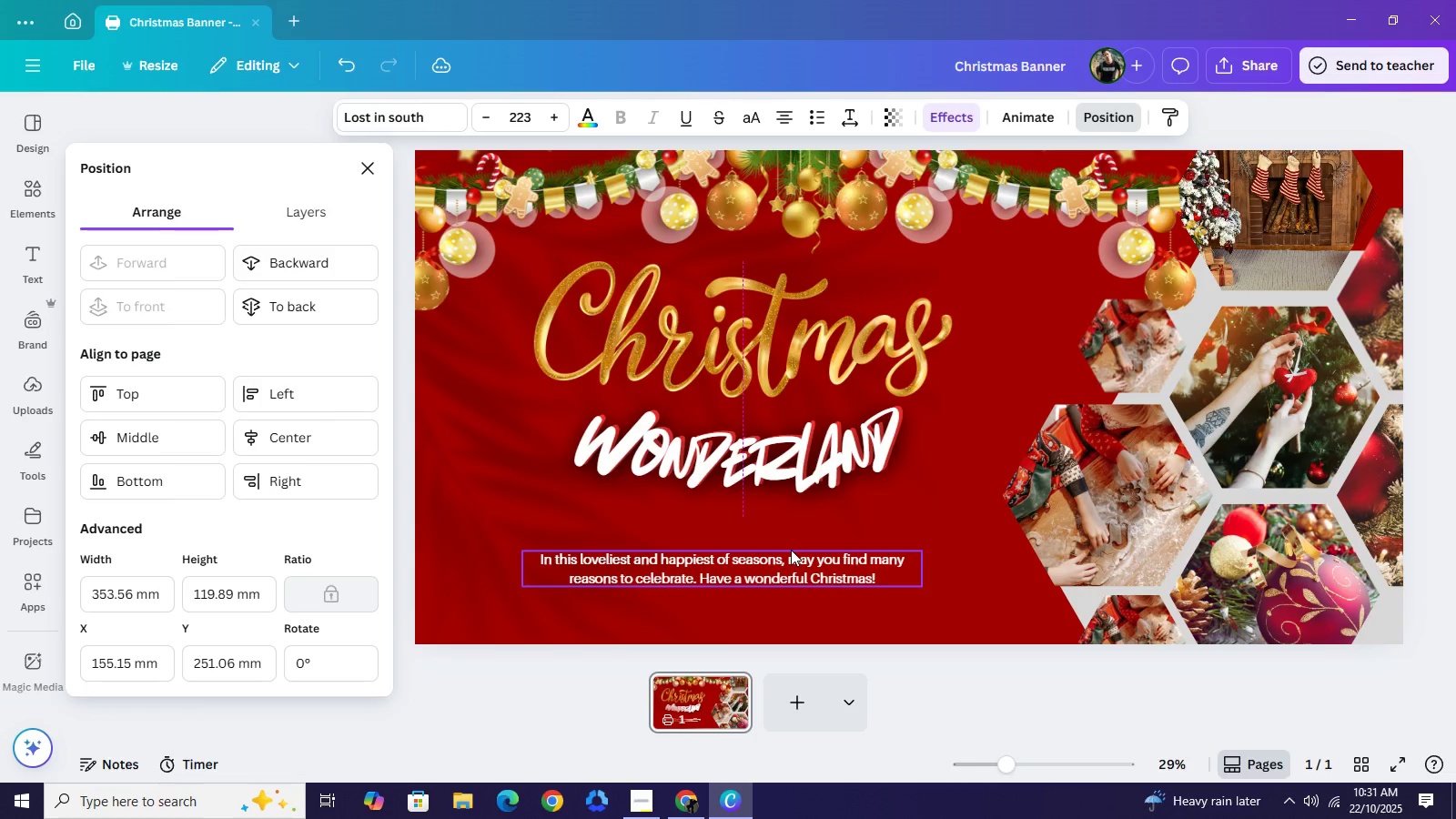 
key(ArrowLeft)
 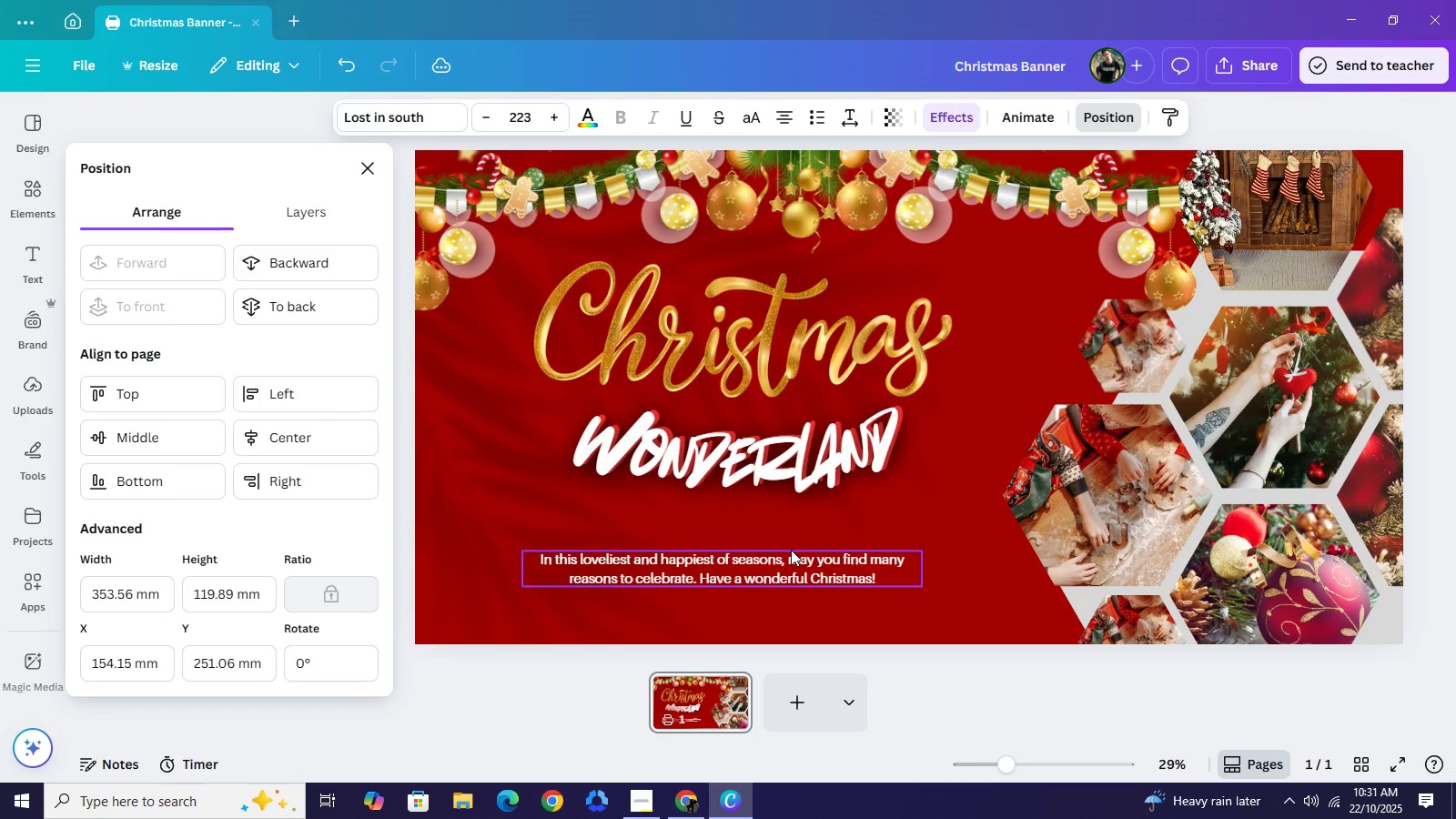 
key(ArrowLeft)
 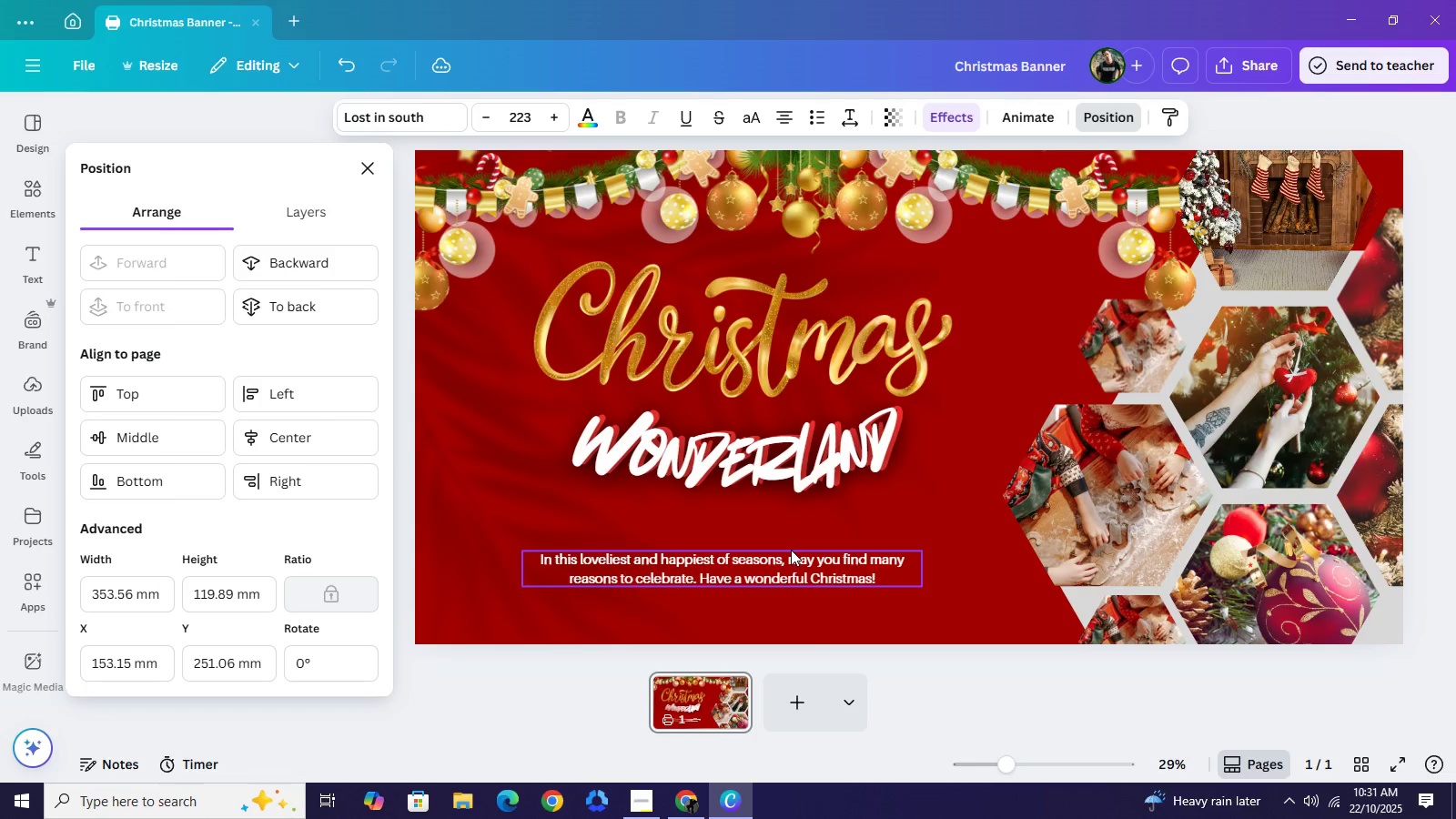 
key(ArrowLeft)
 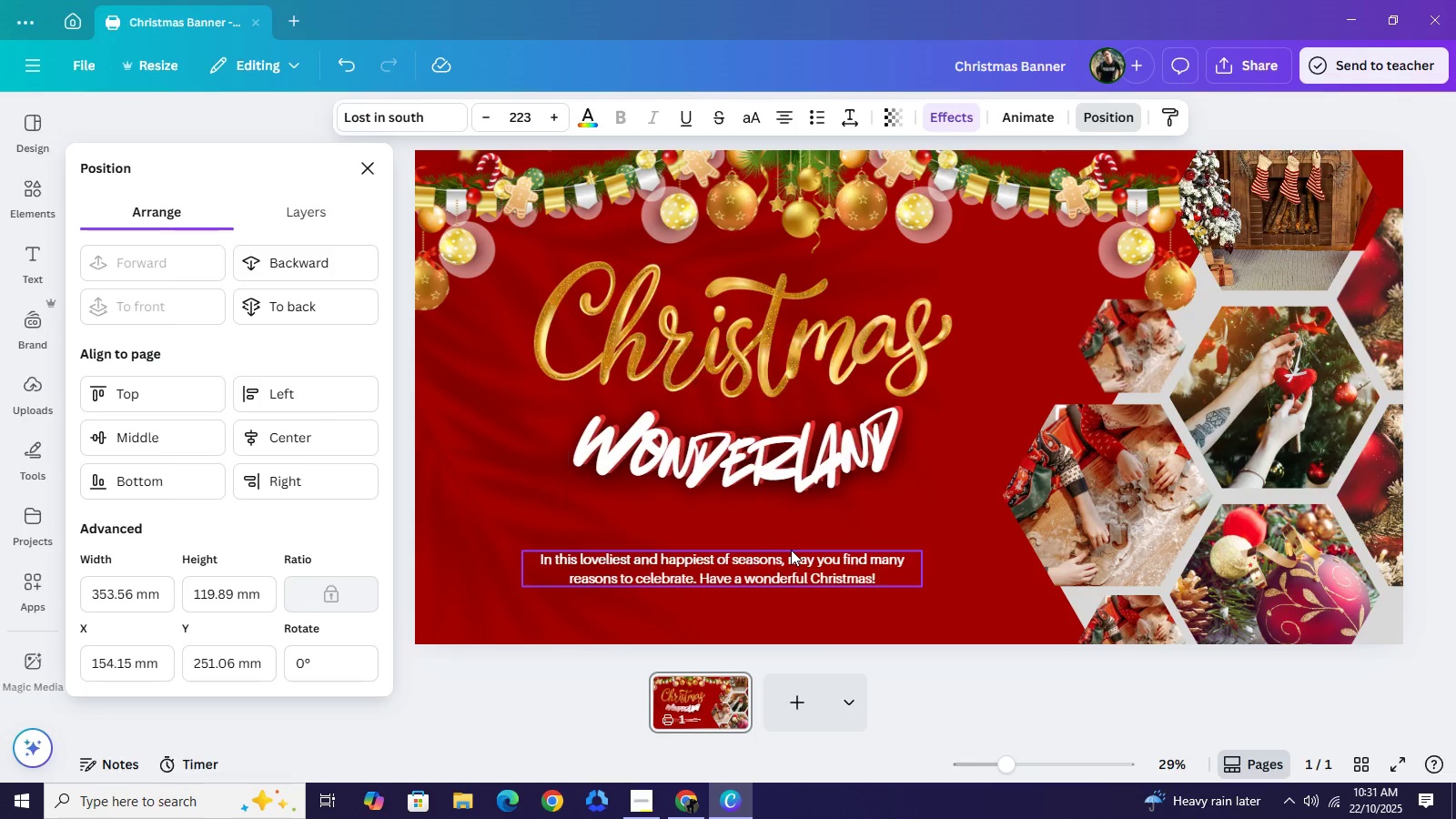 
key(ArrowRight)
 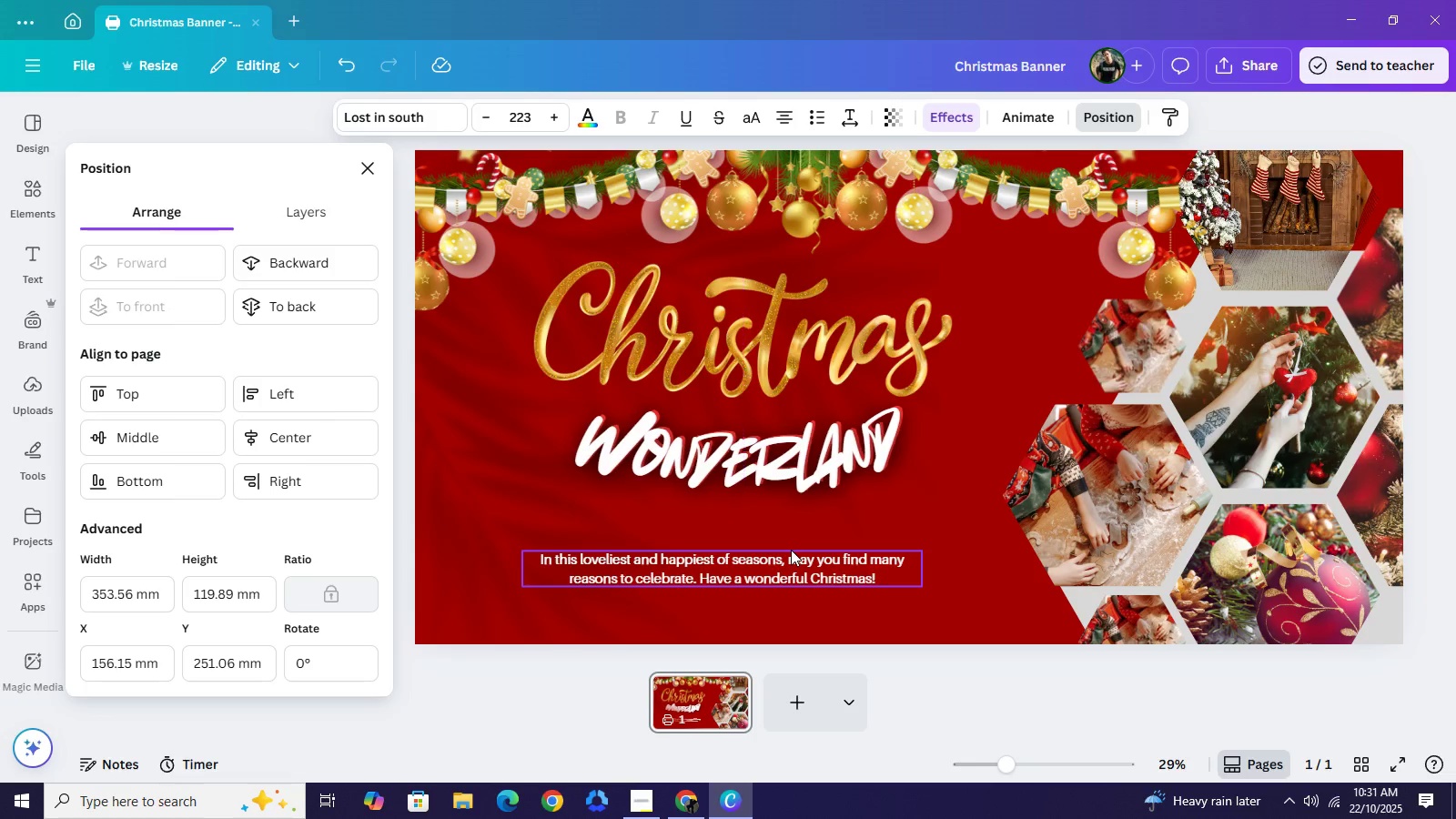 
key(ArrowRight)
 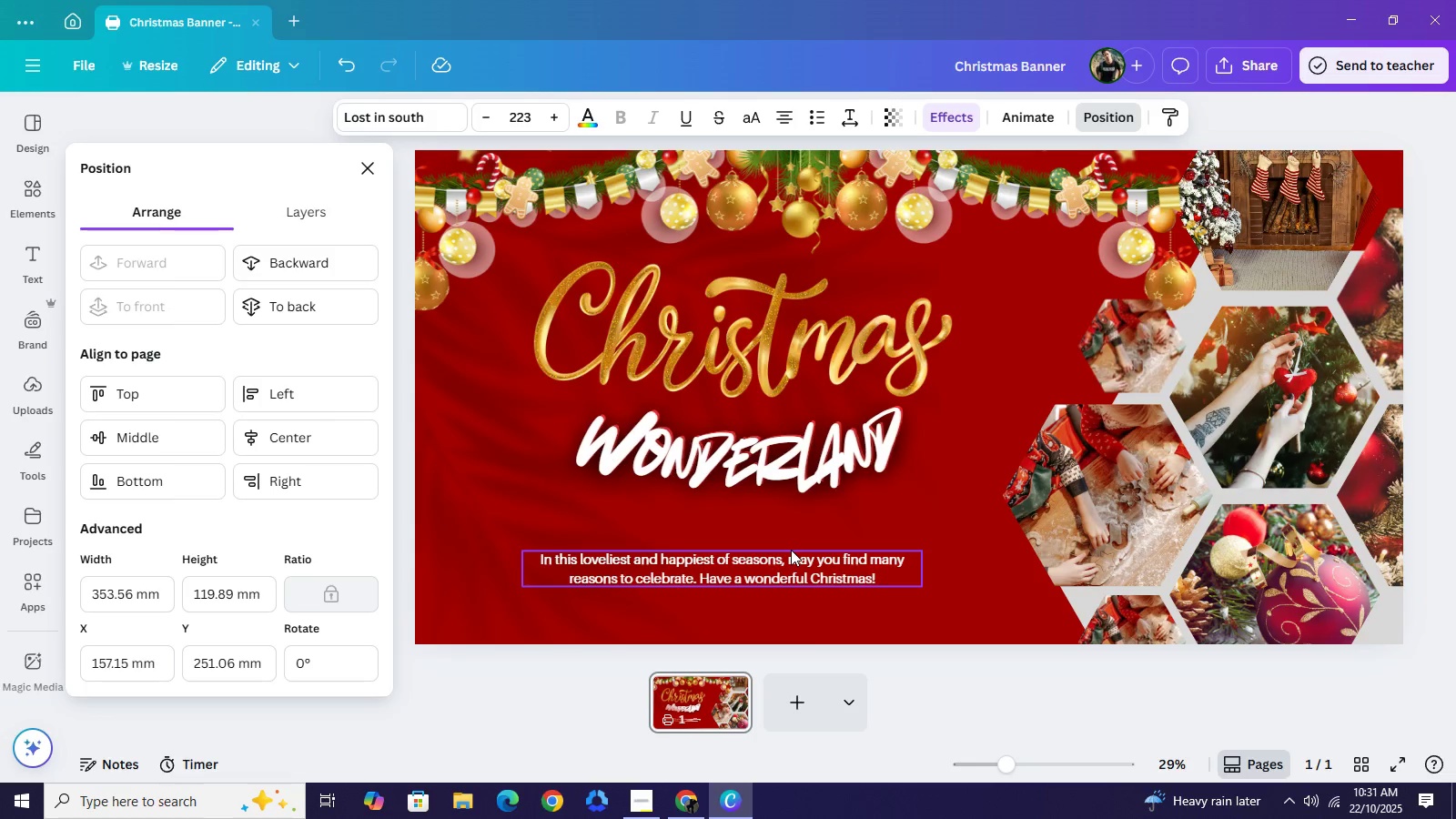 
key(ArrowRight)
 